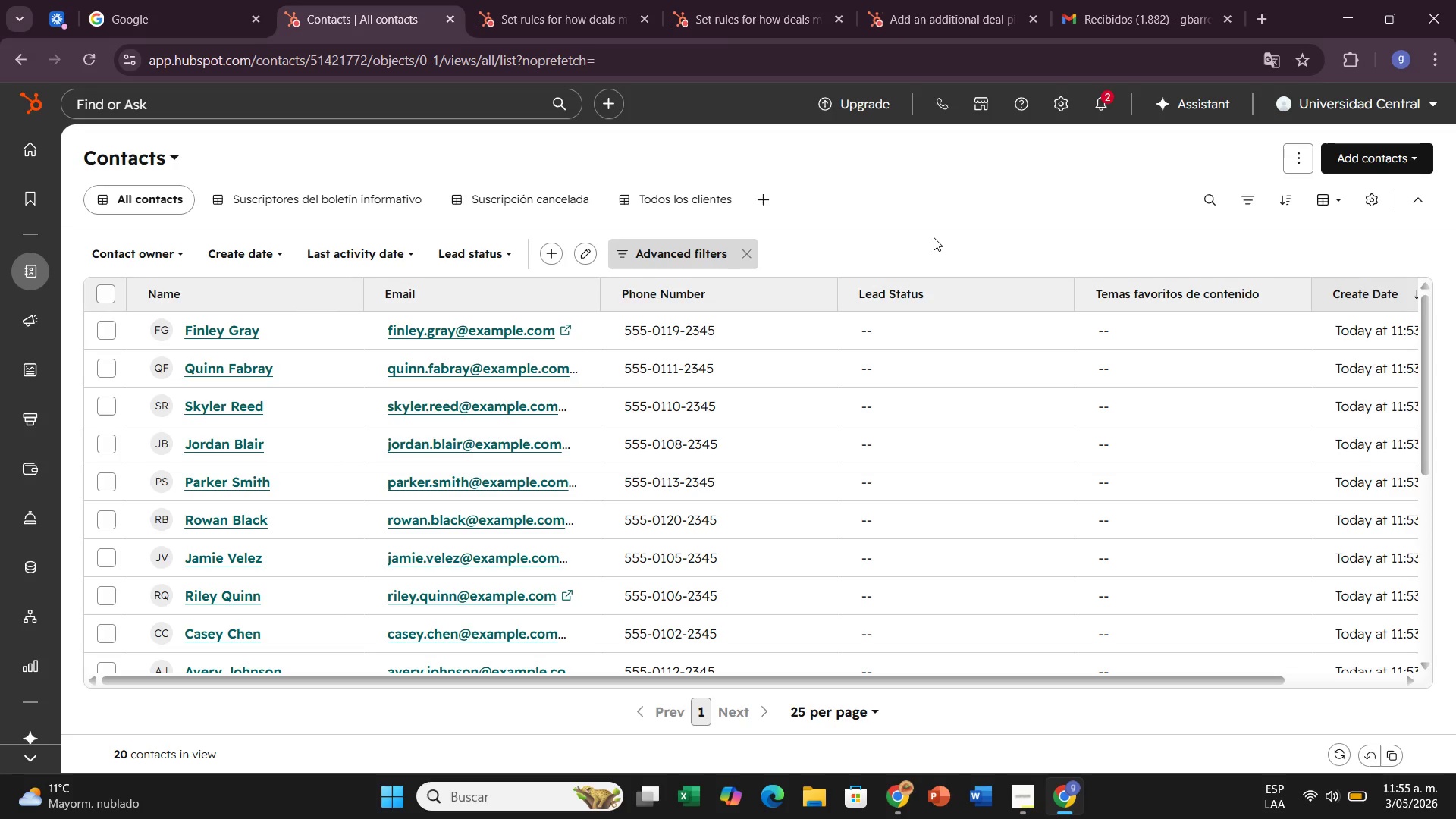 
wait(21.02)
 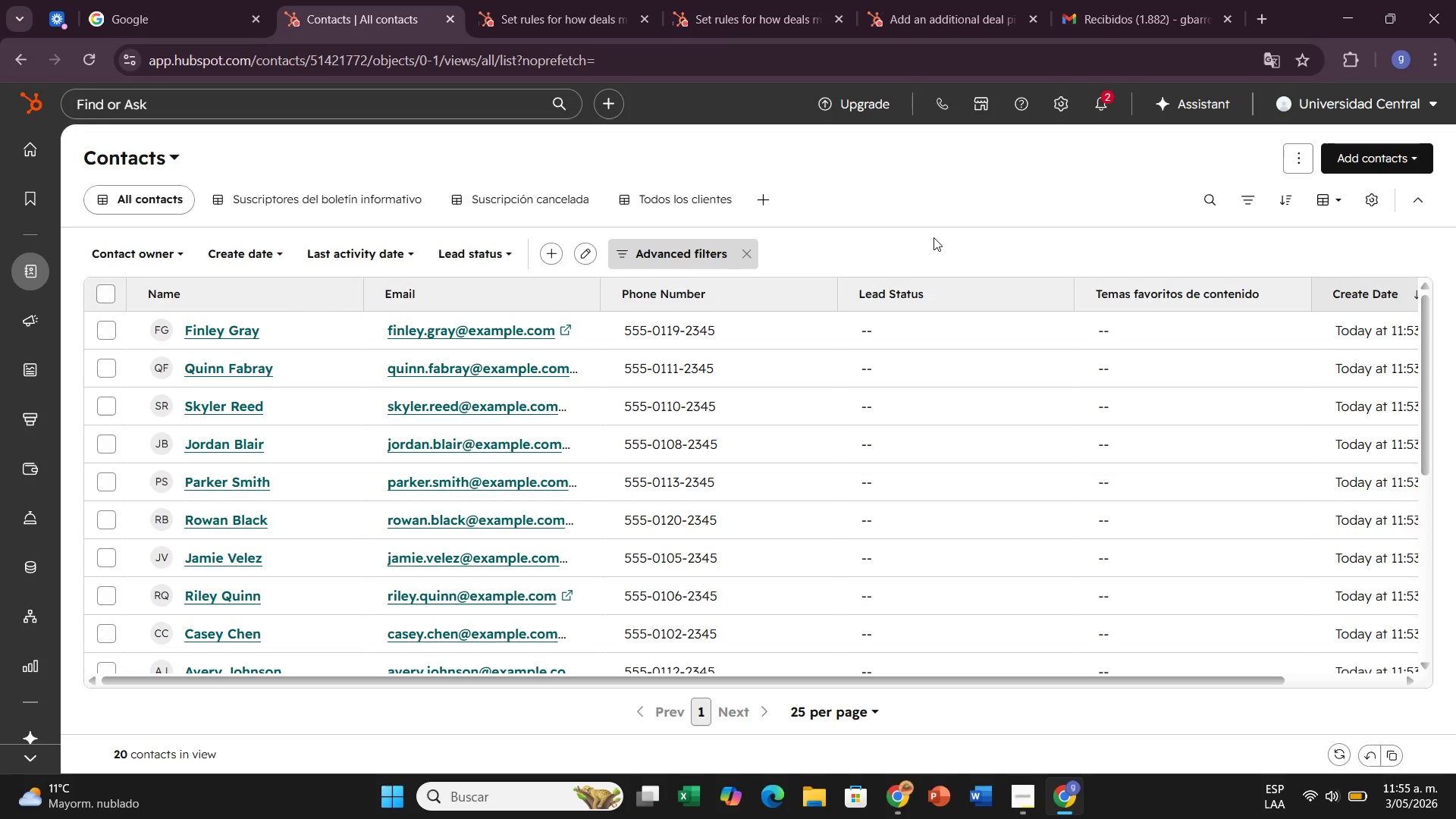 
left_click([107, 331])
 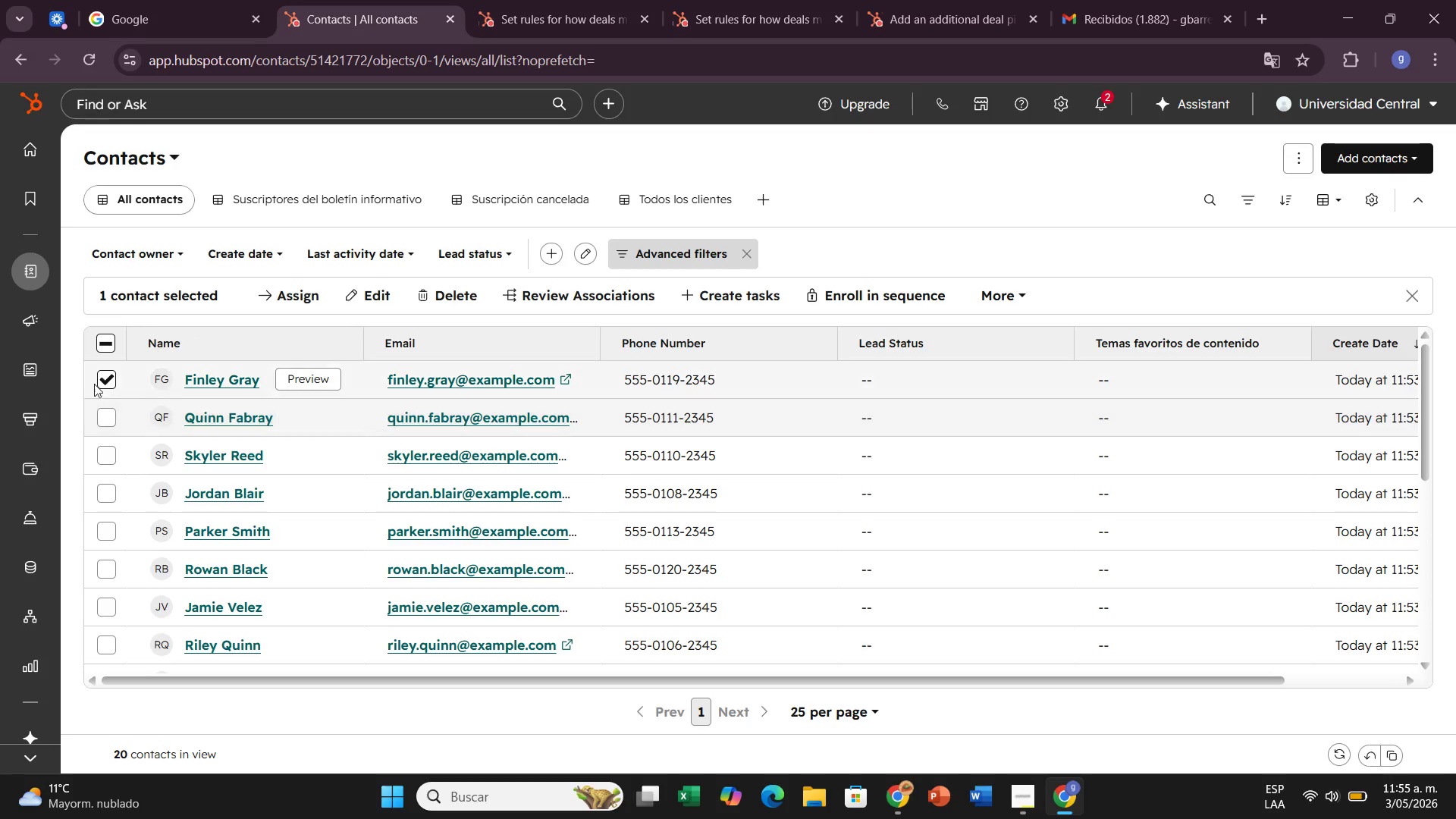 
left_click([110, 376])
 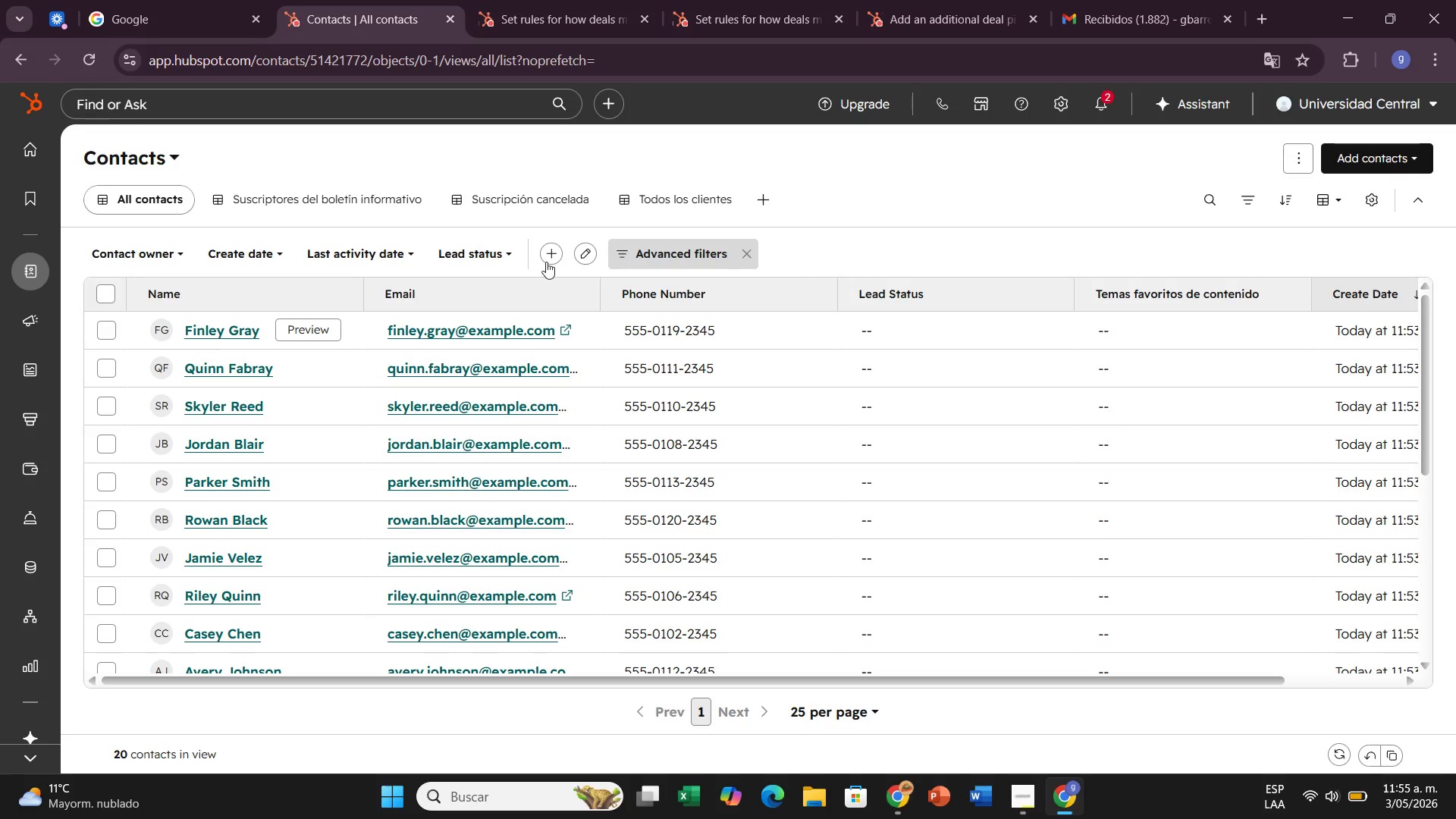 
left_click([544, 252])
 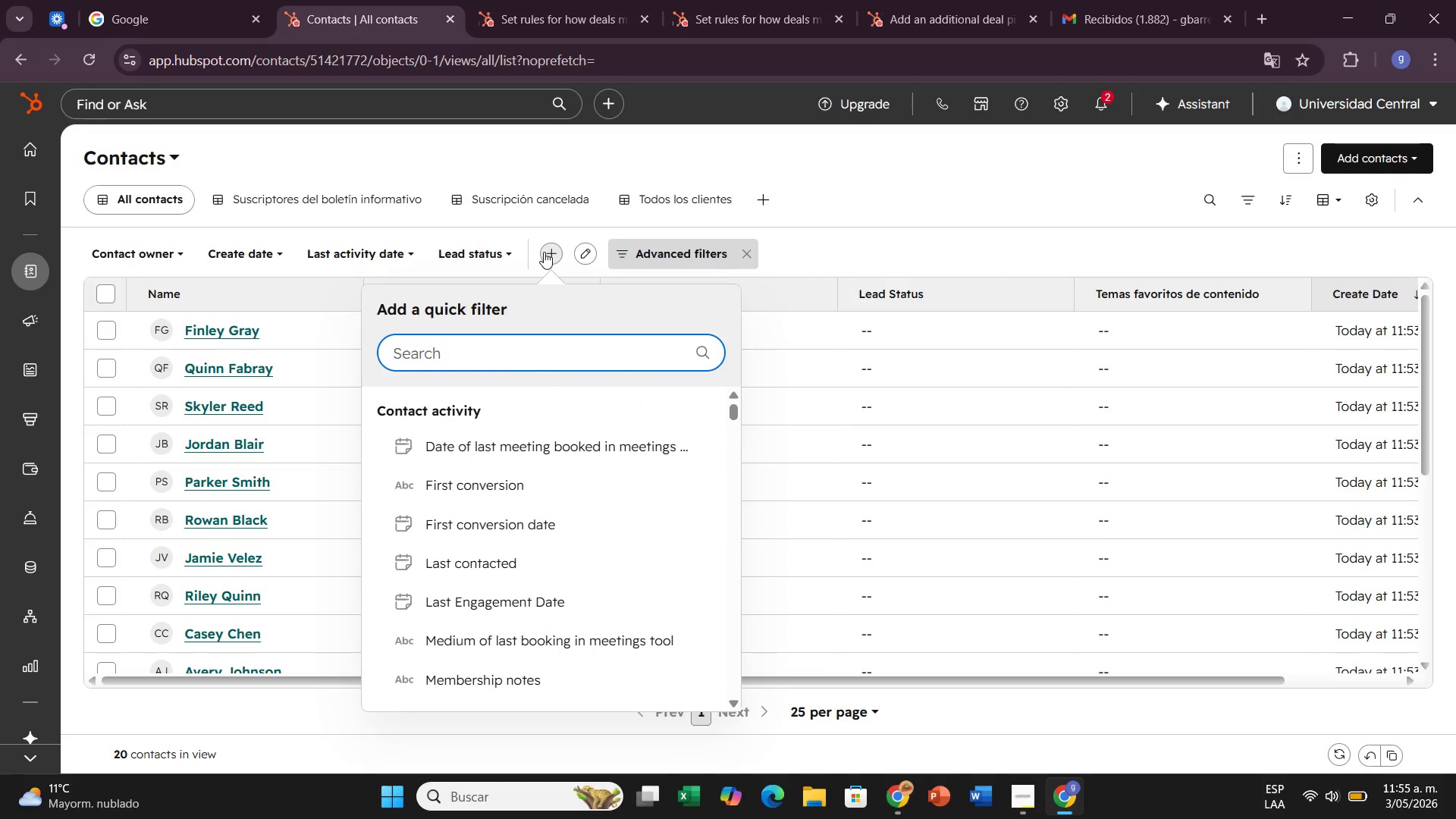 
wait(11.17)
 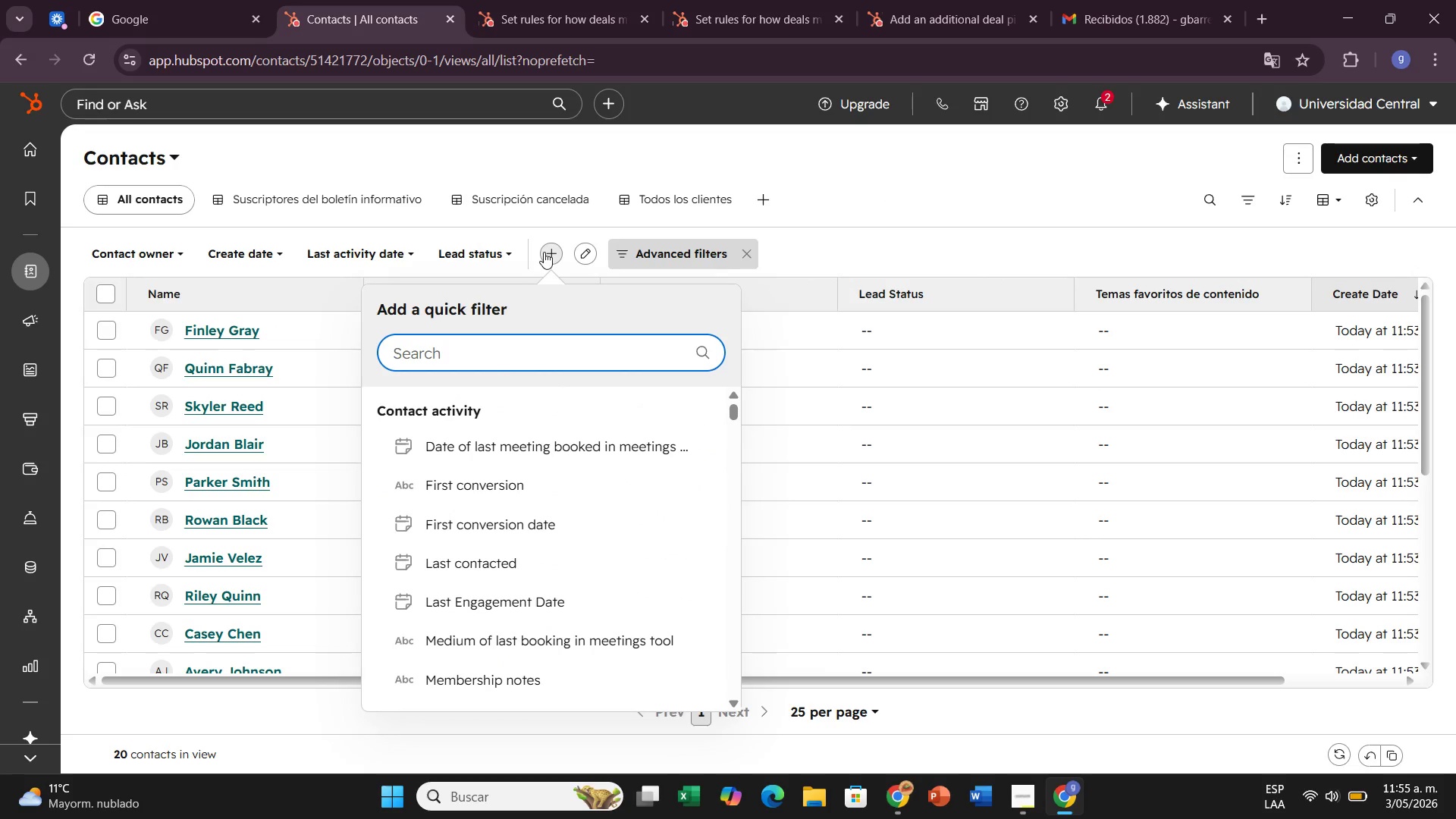 
type(CREA)
 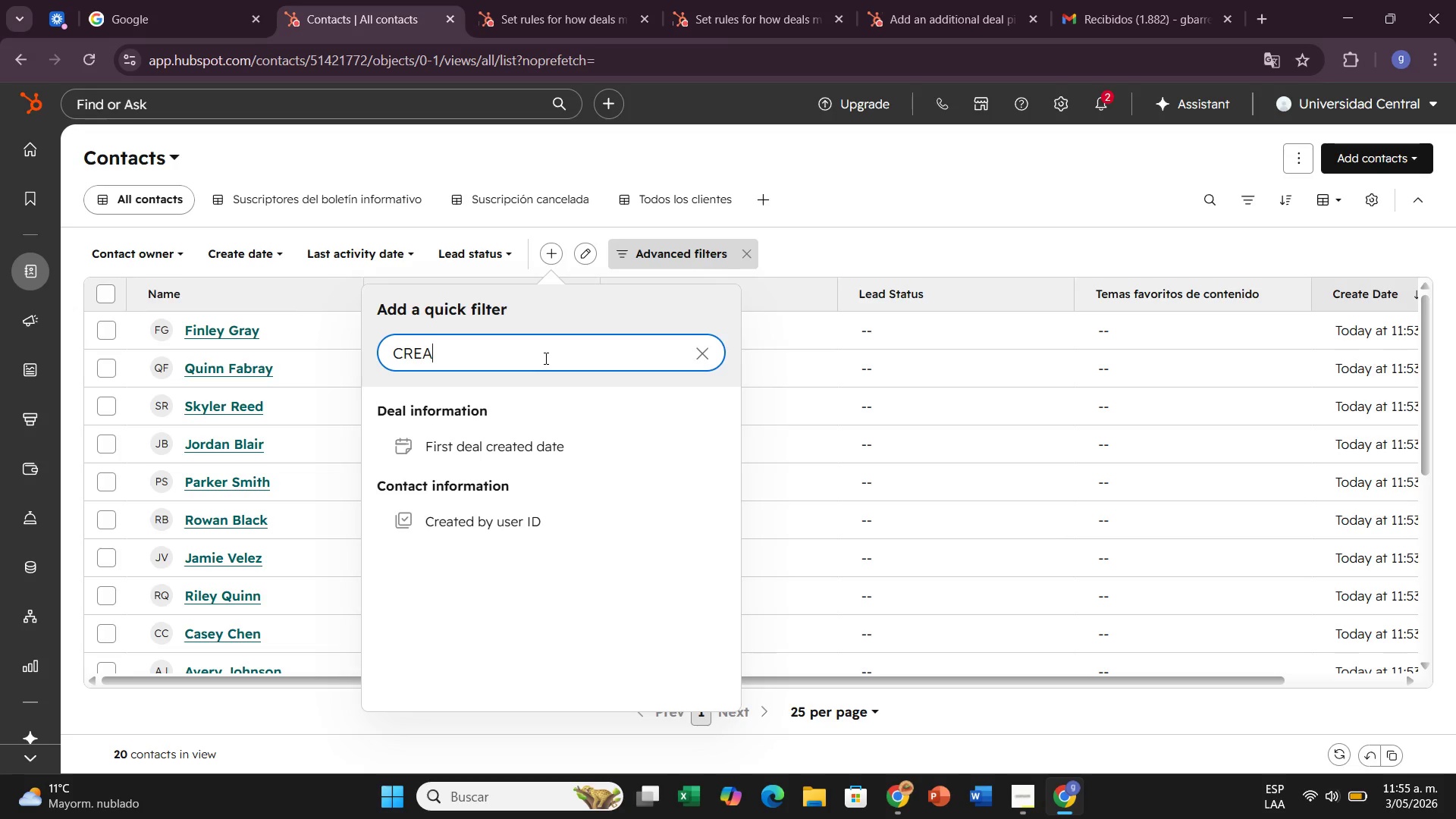 
wait(13.55)
 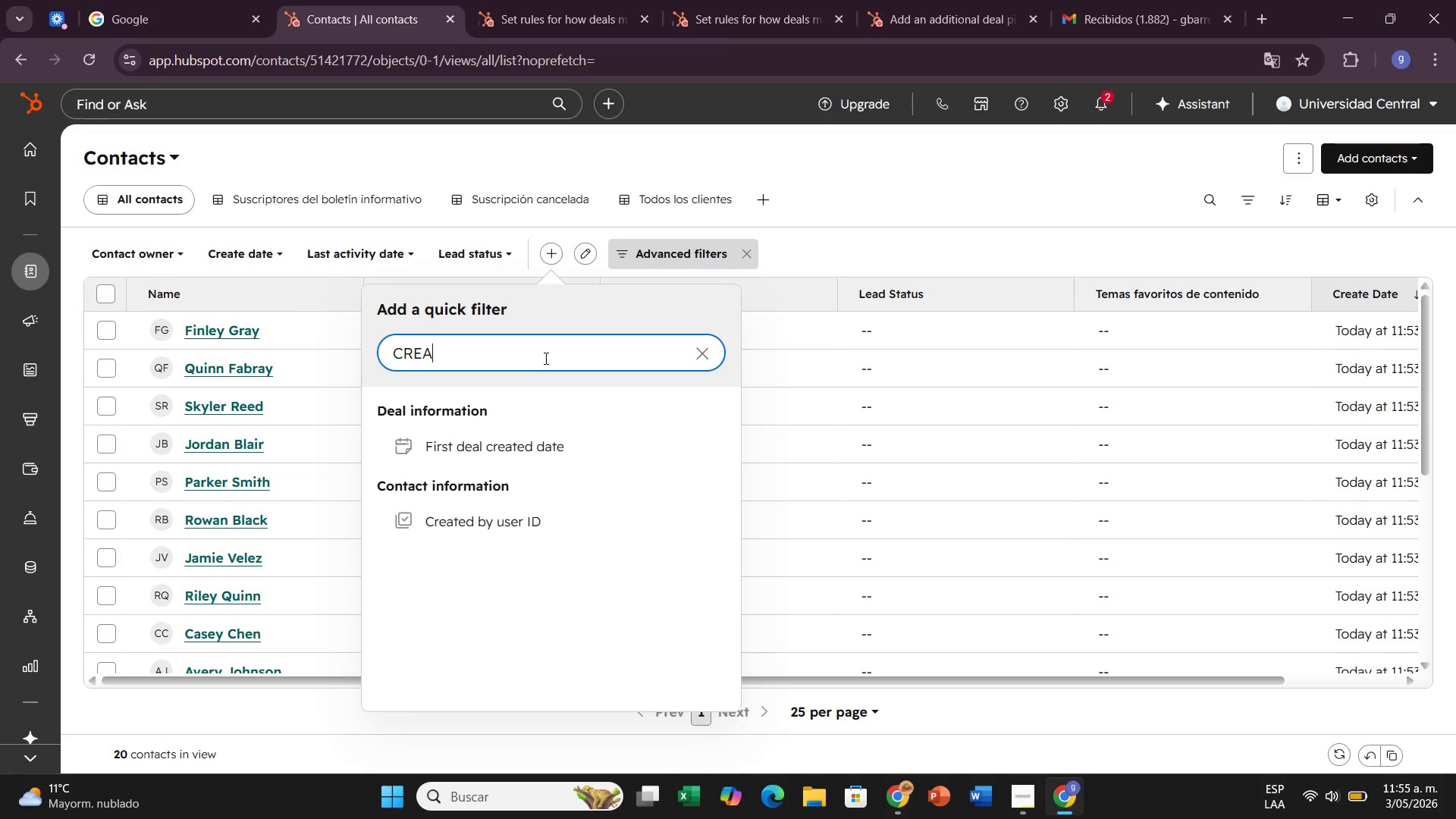 
left_click([740, 253])
 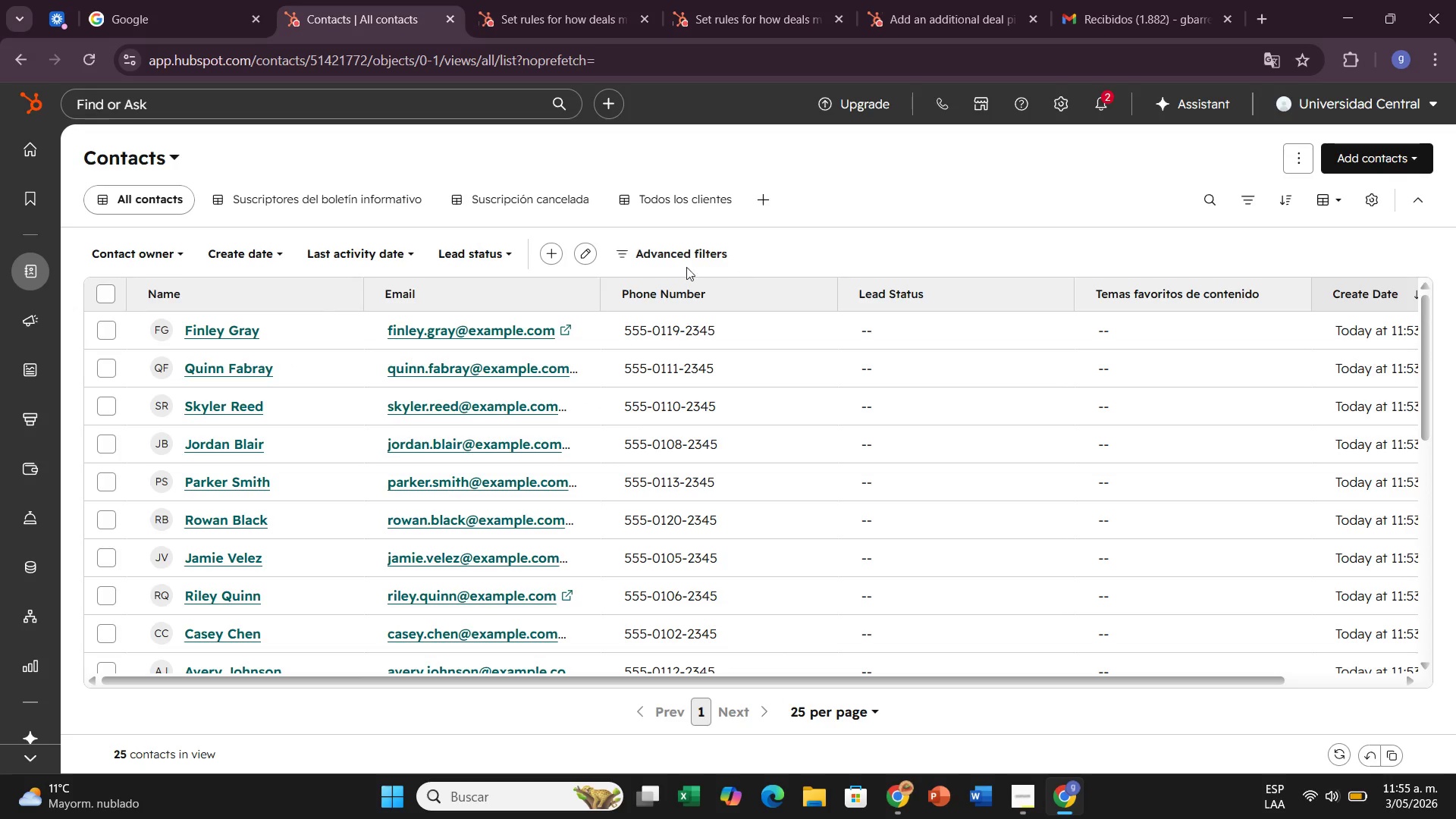 
left_click([542, 248])
 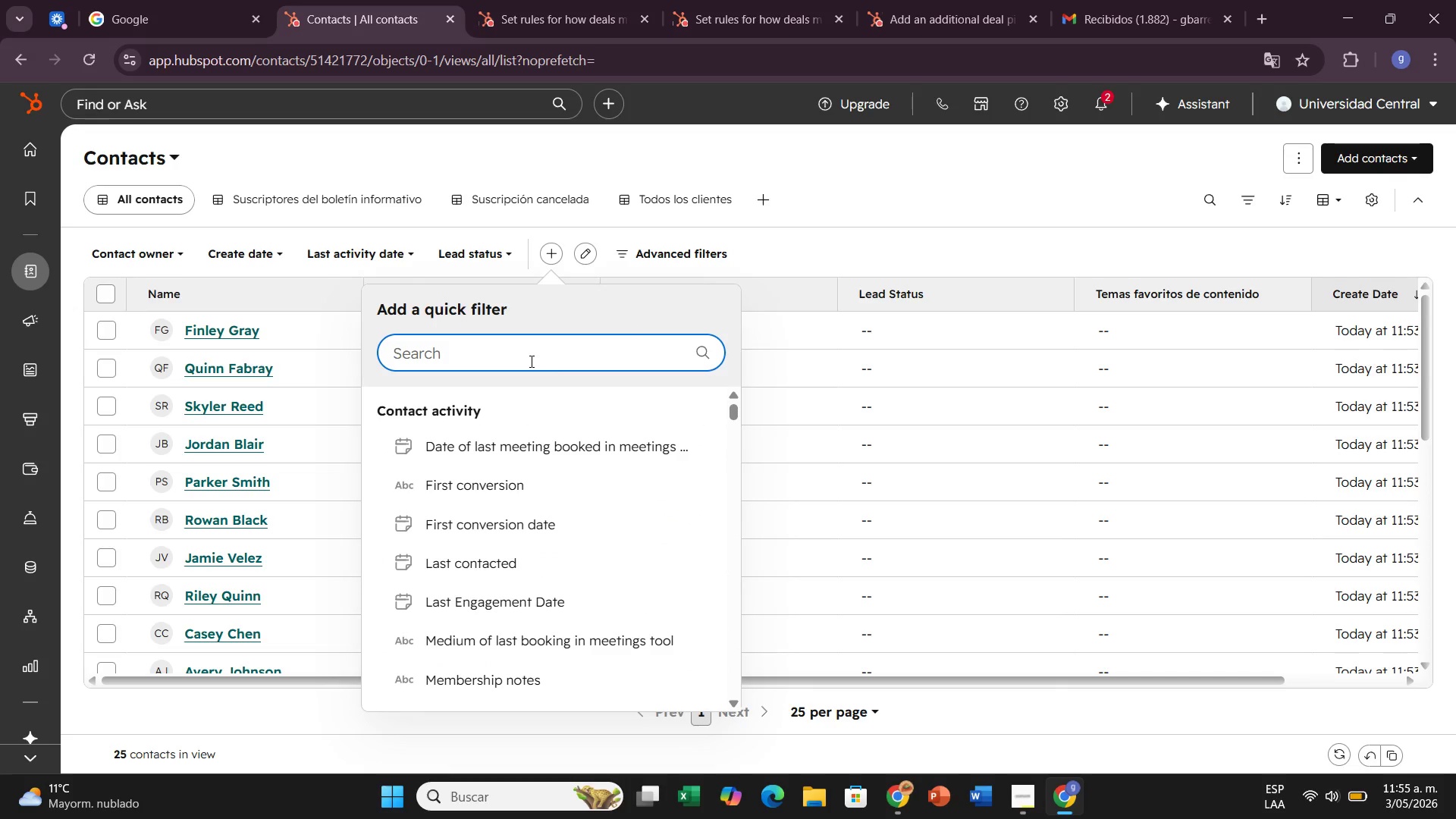 
left_click([530, 361])
 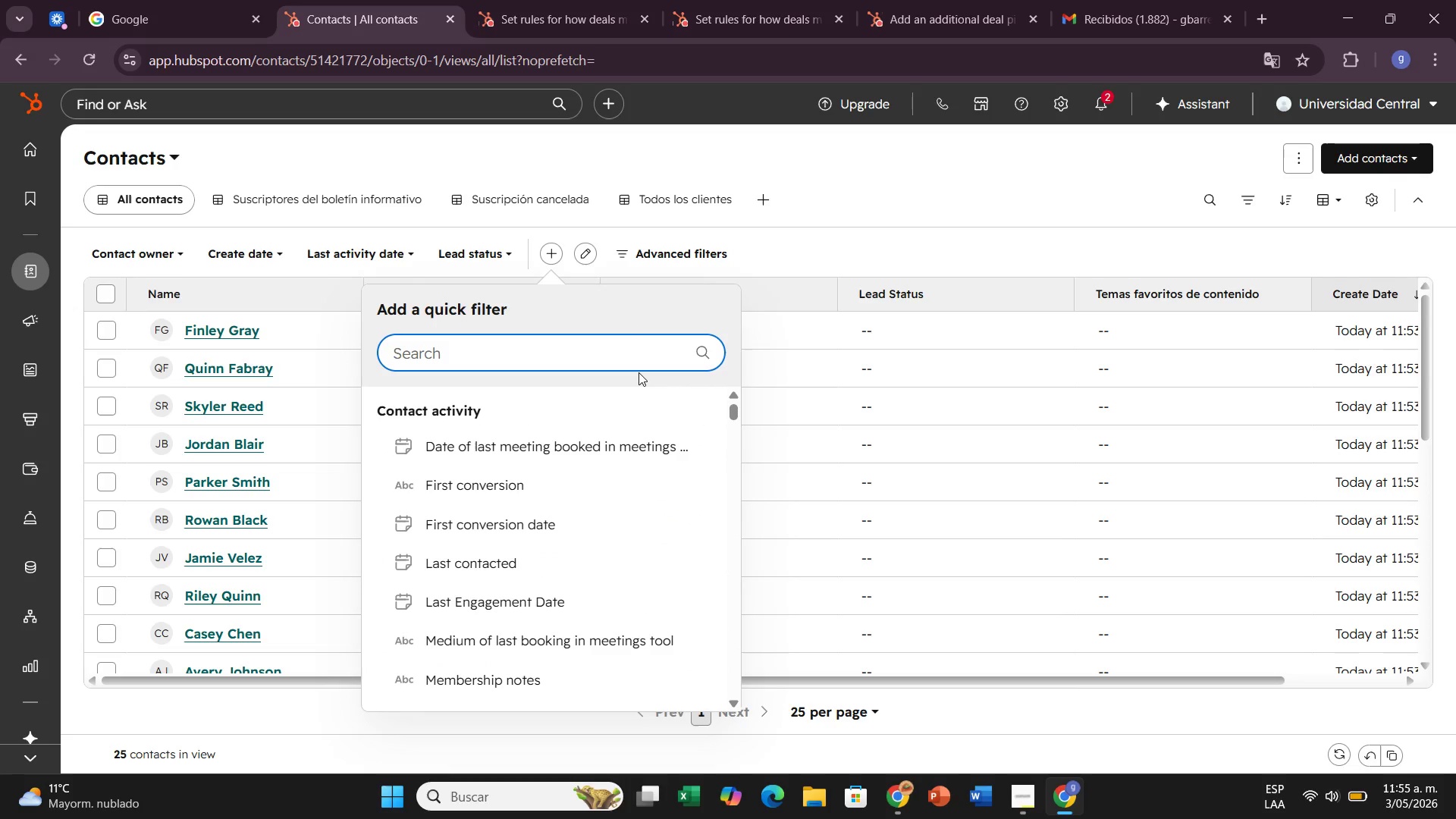 
type(CR)
 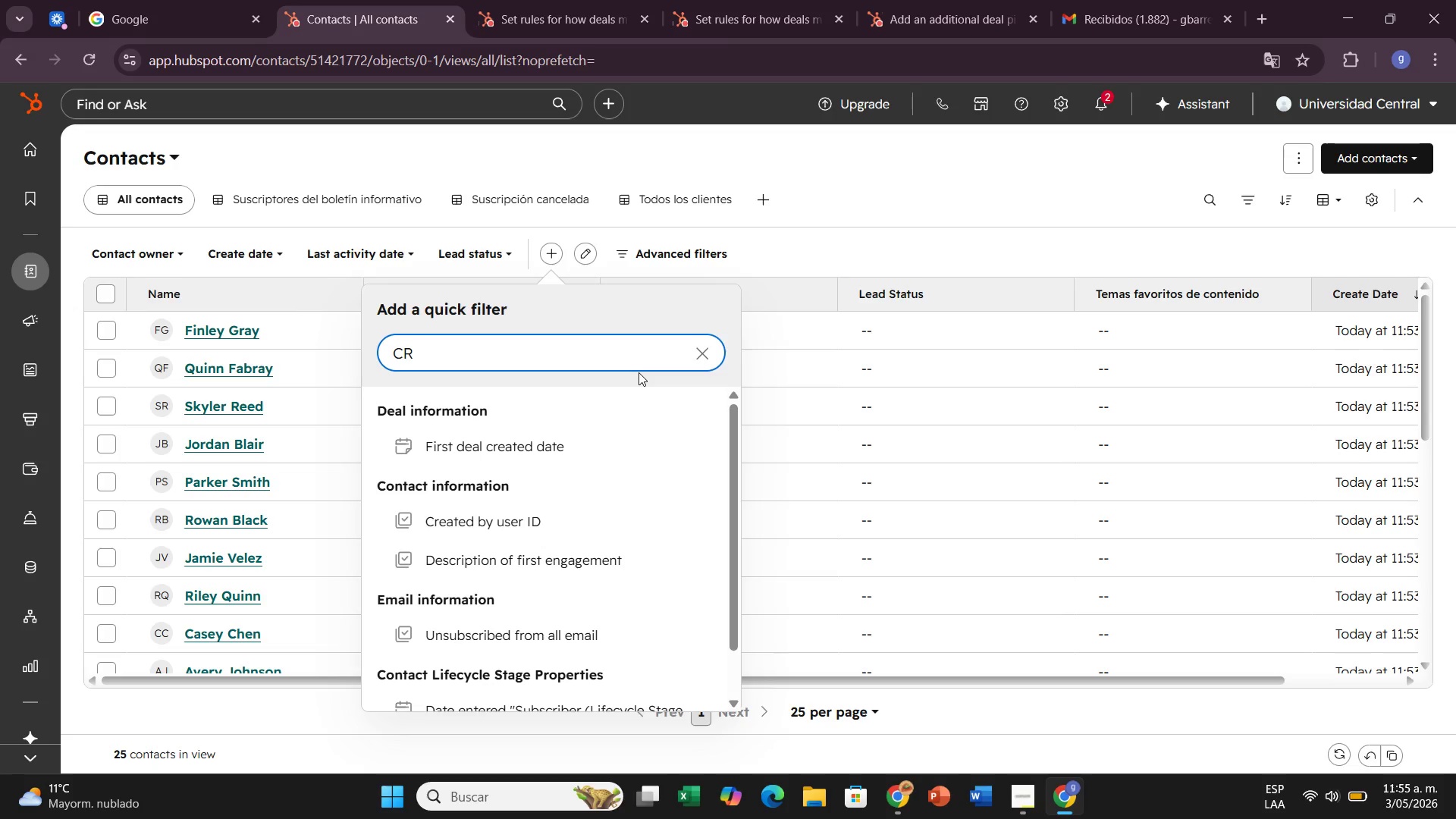 
wait(8.86)
 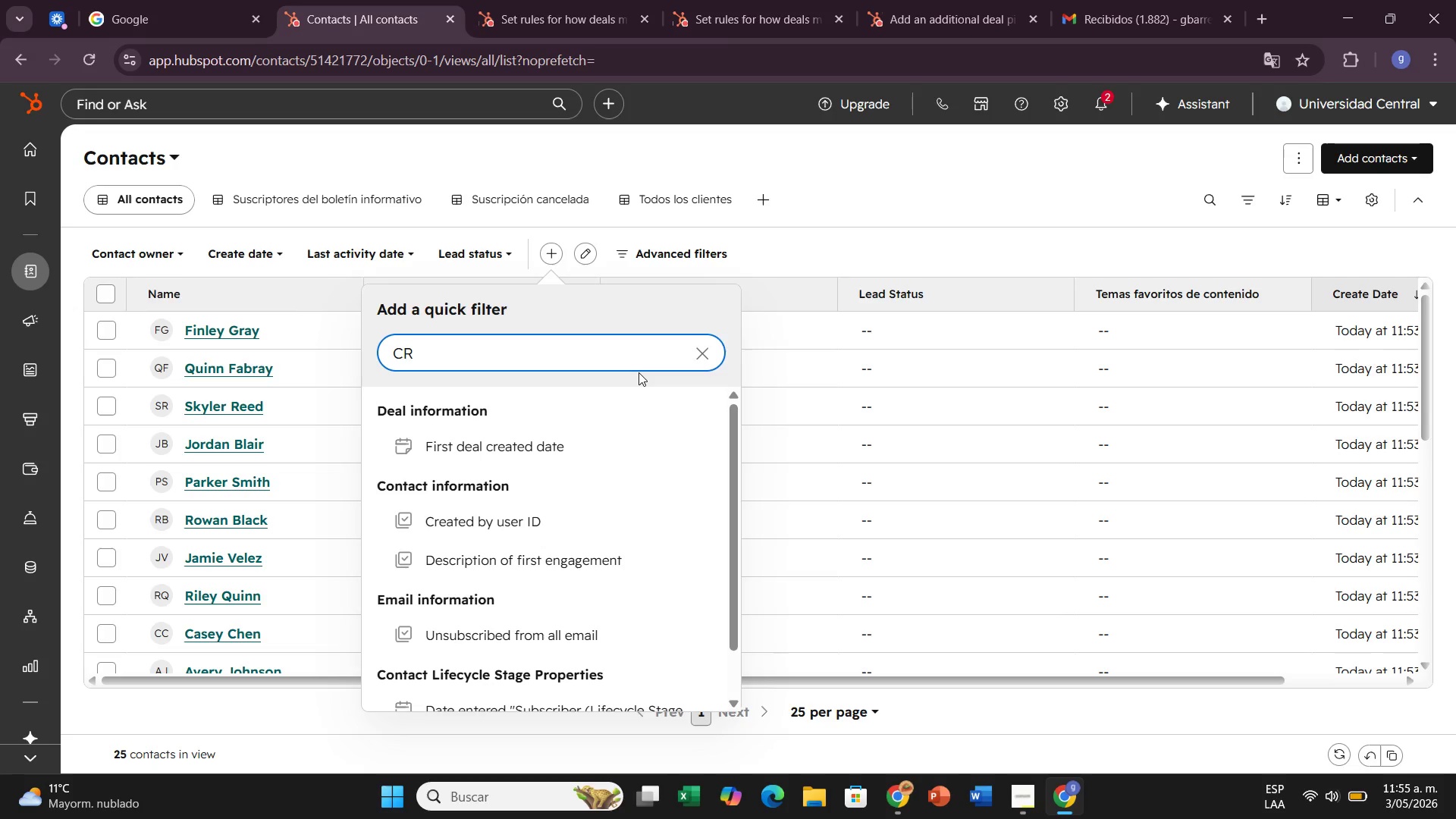 
left_click([699, 353])
 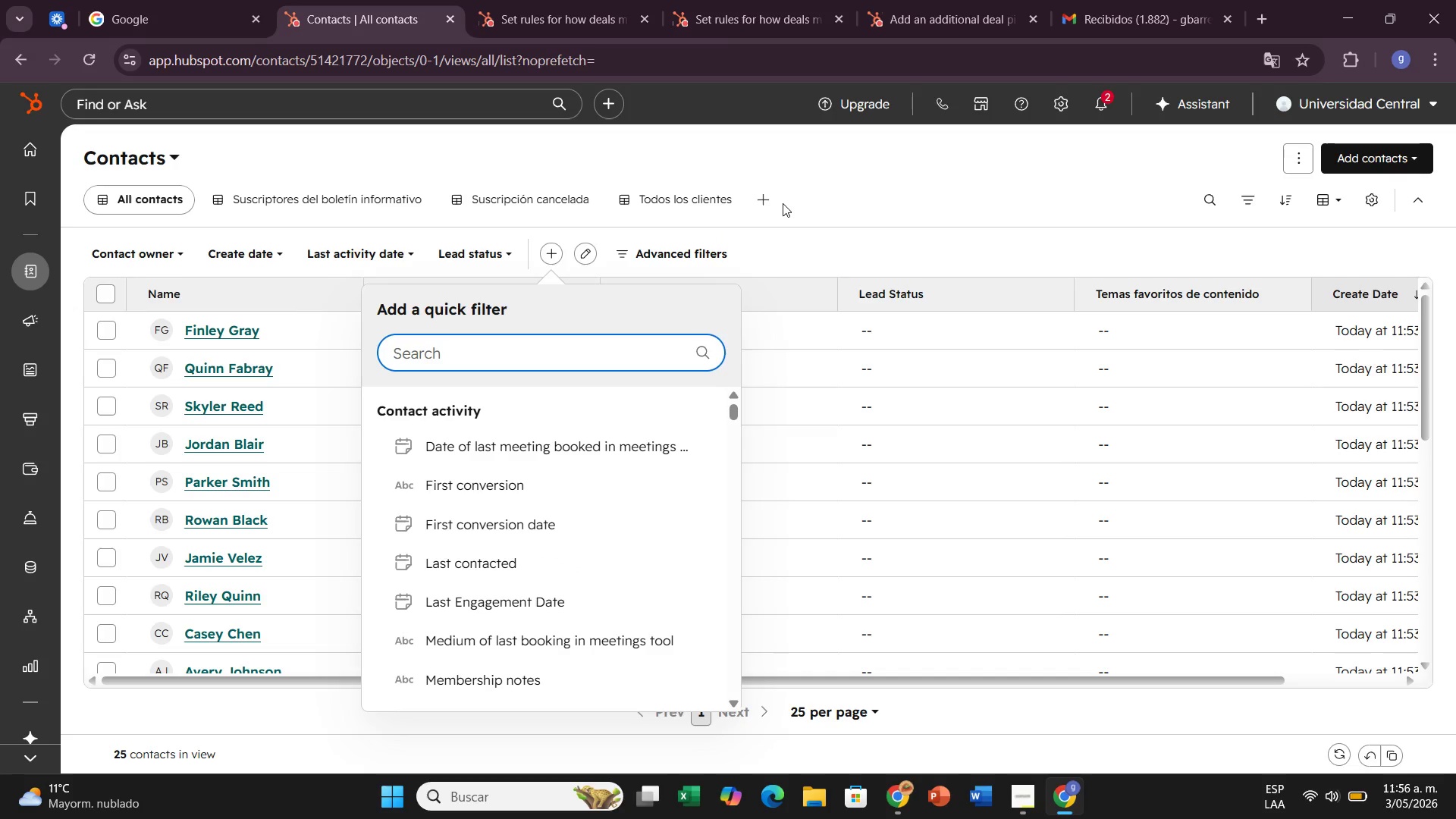 
left_click([783, 203])
 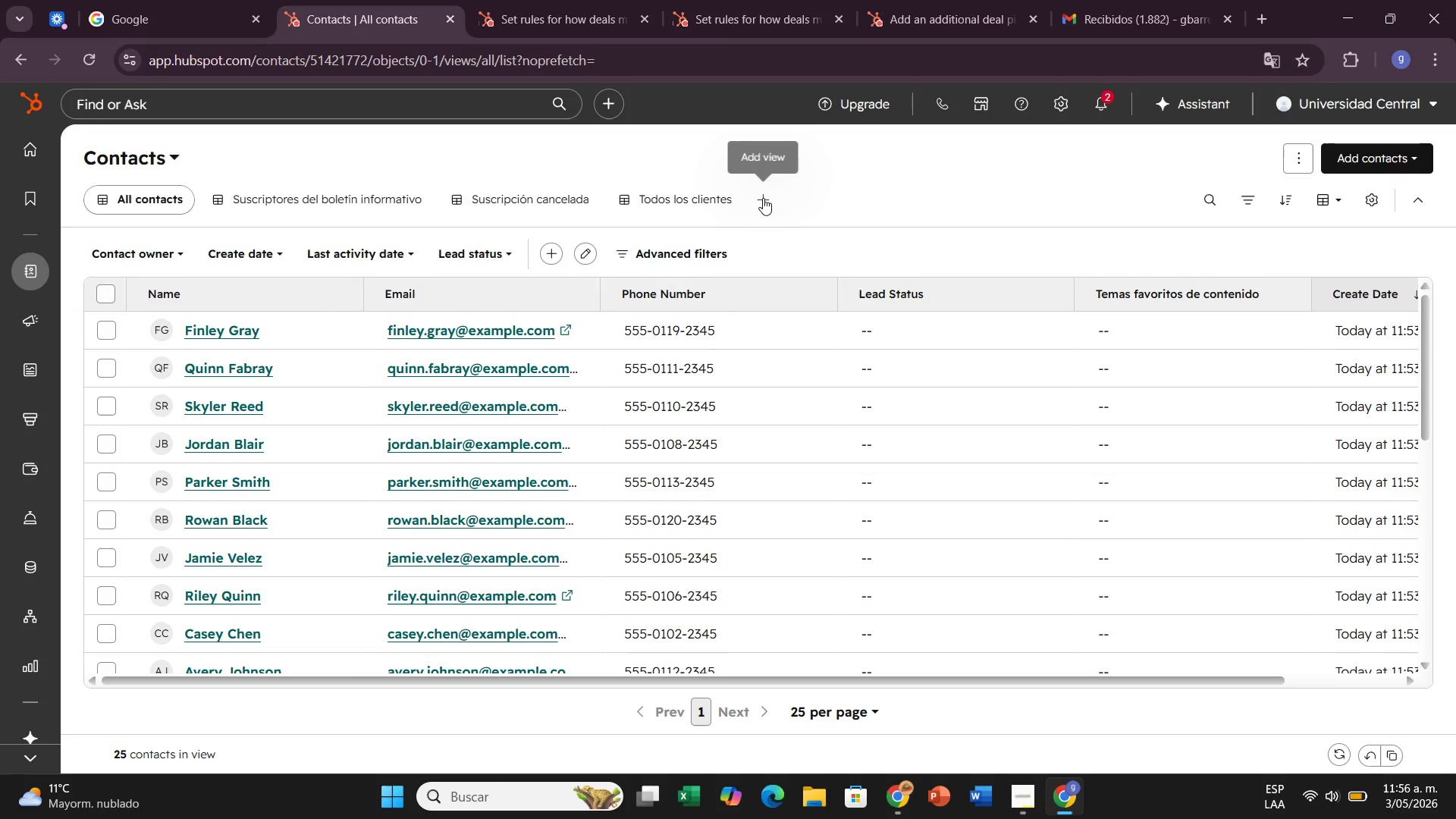 
left_click([763, 198])
 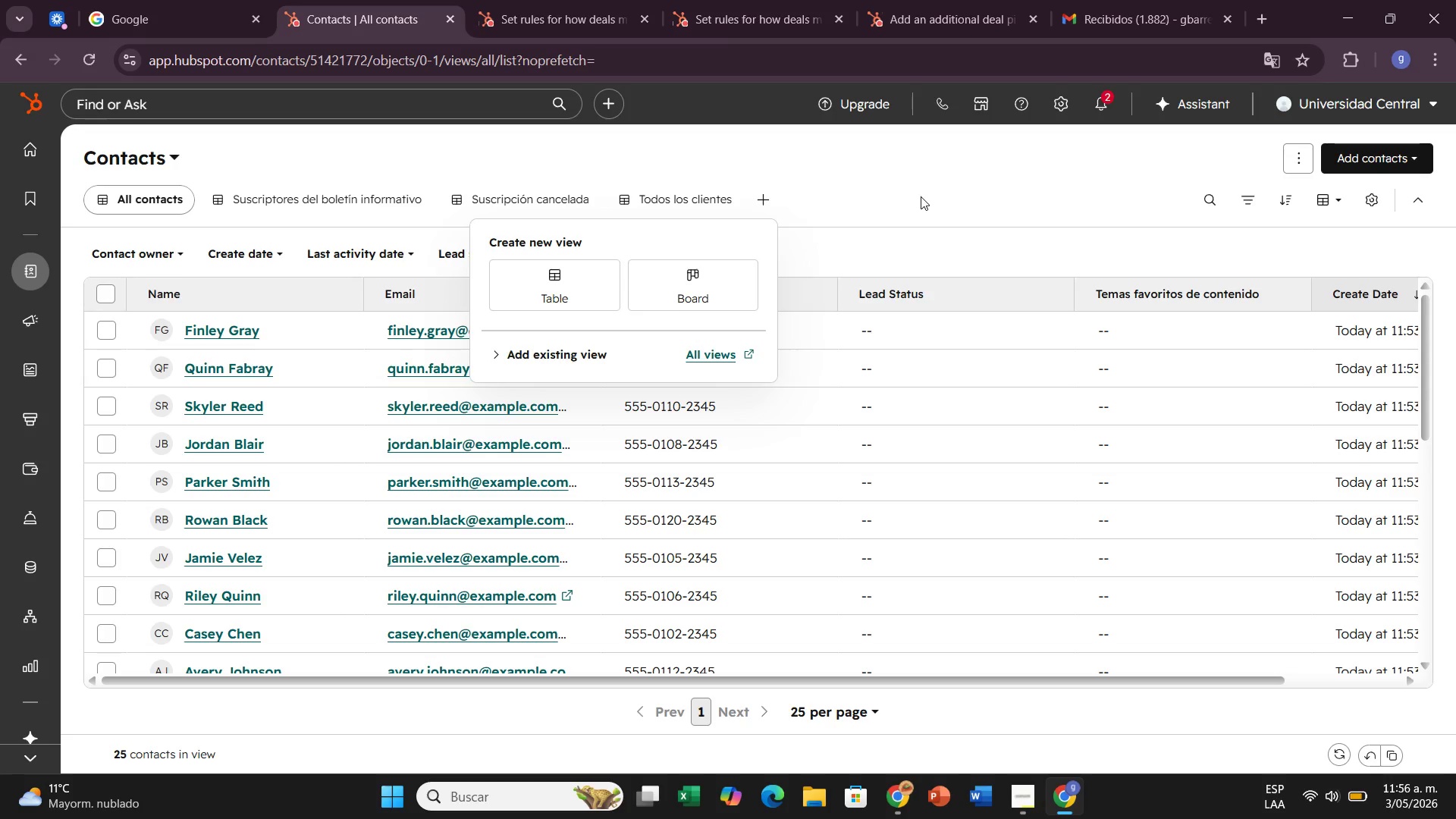 
wait(9.28)
 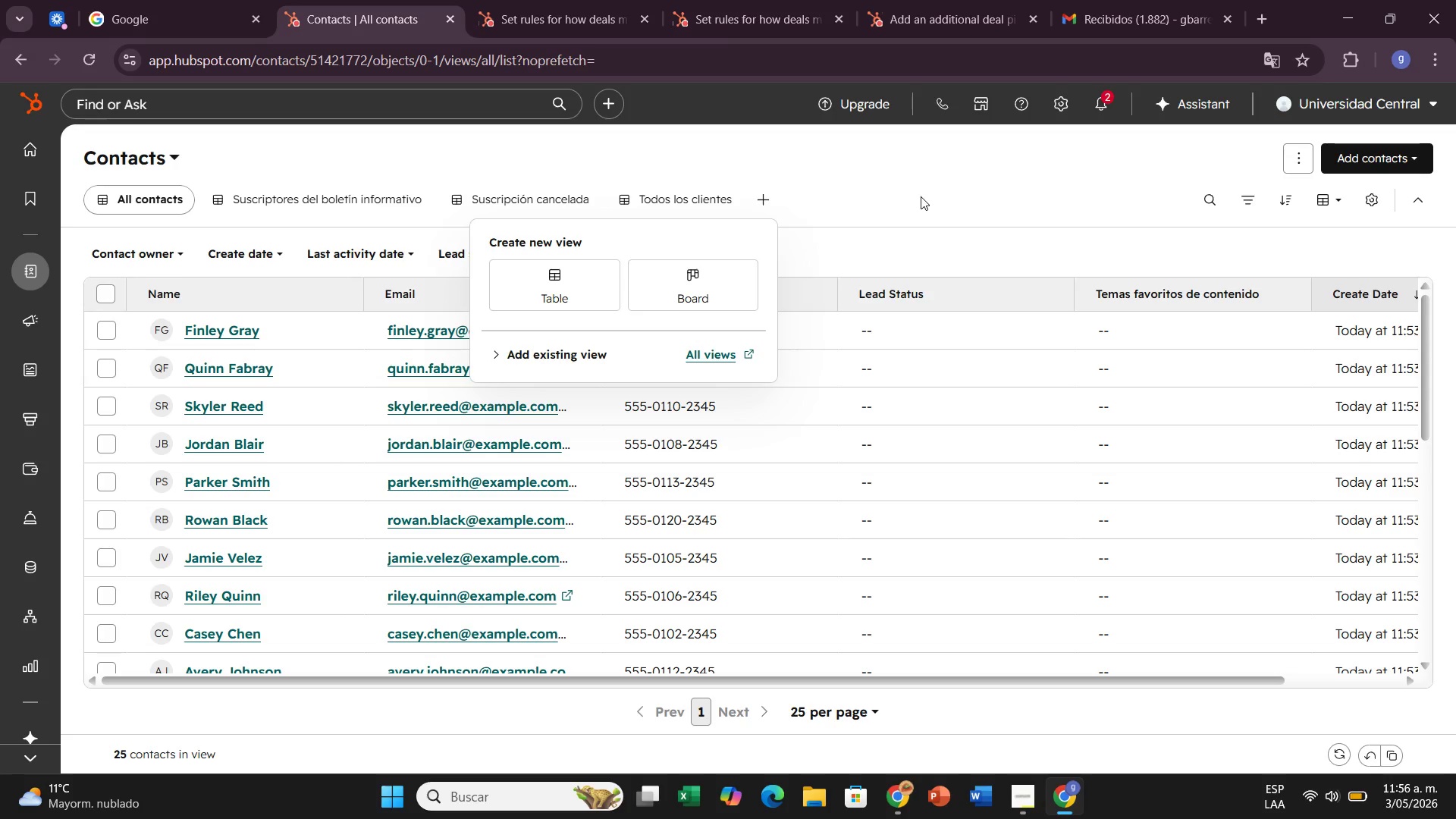 
left_click([694, 359])
 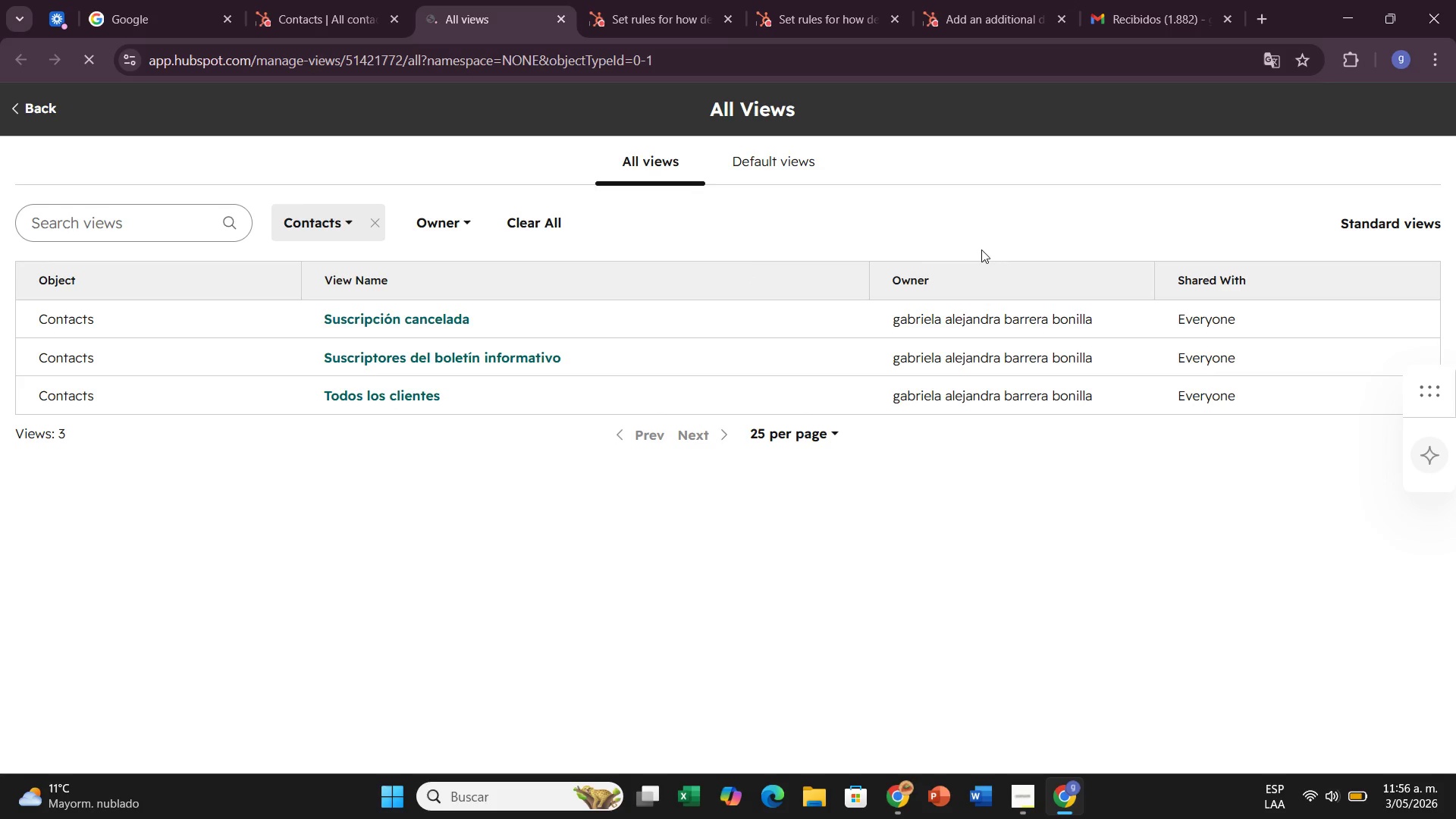 
wait(7.34)
 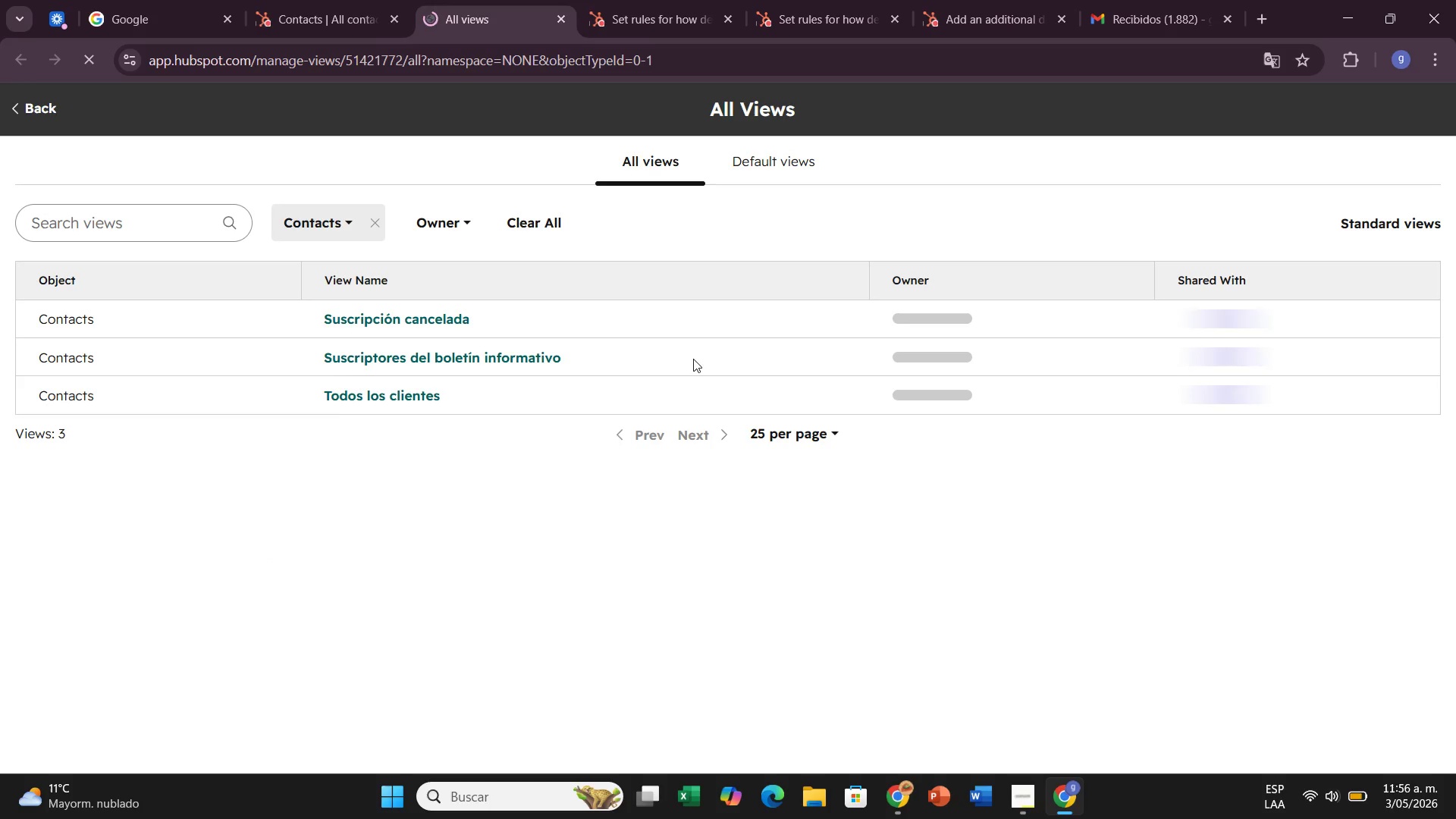 
left_click([345, 0])
 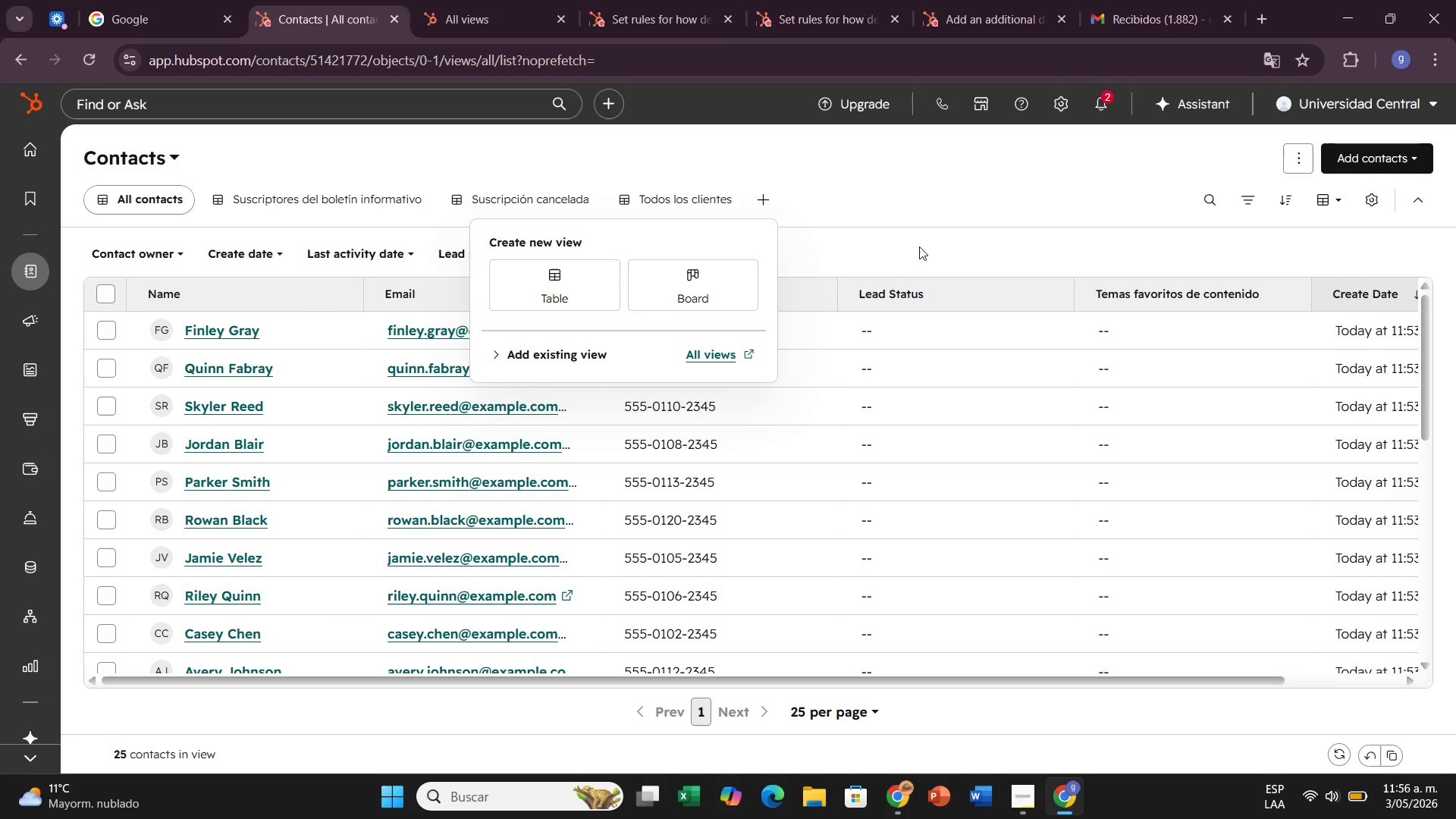 
wait(27.8)
 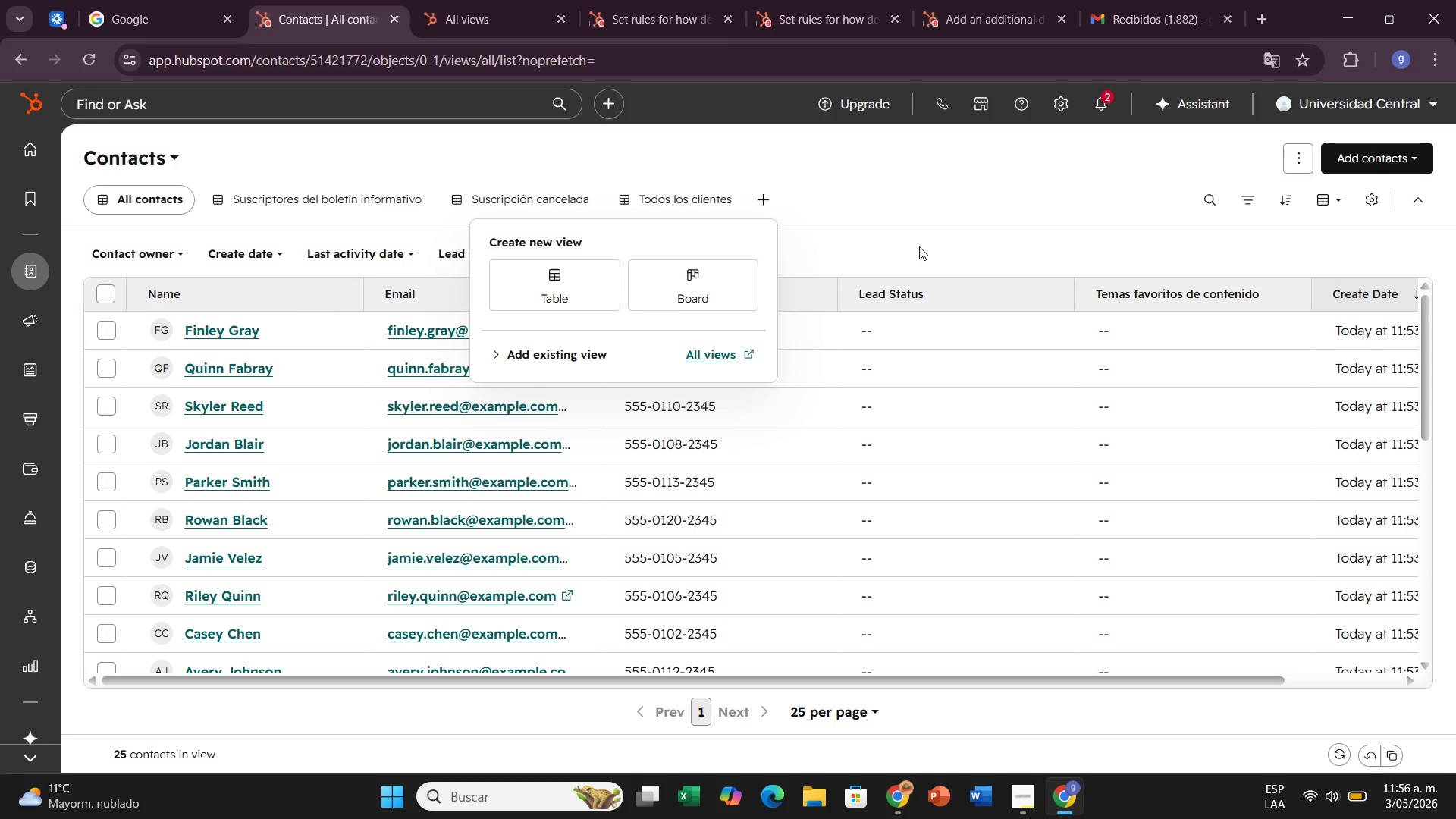 
left_click([569, 301])
 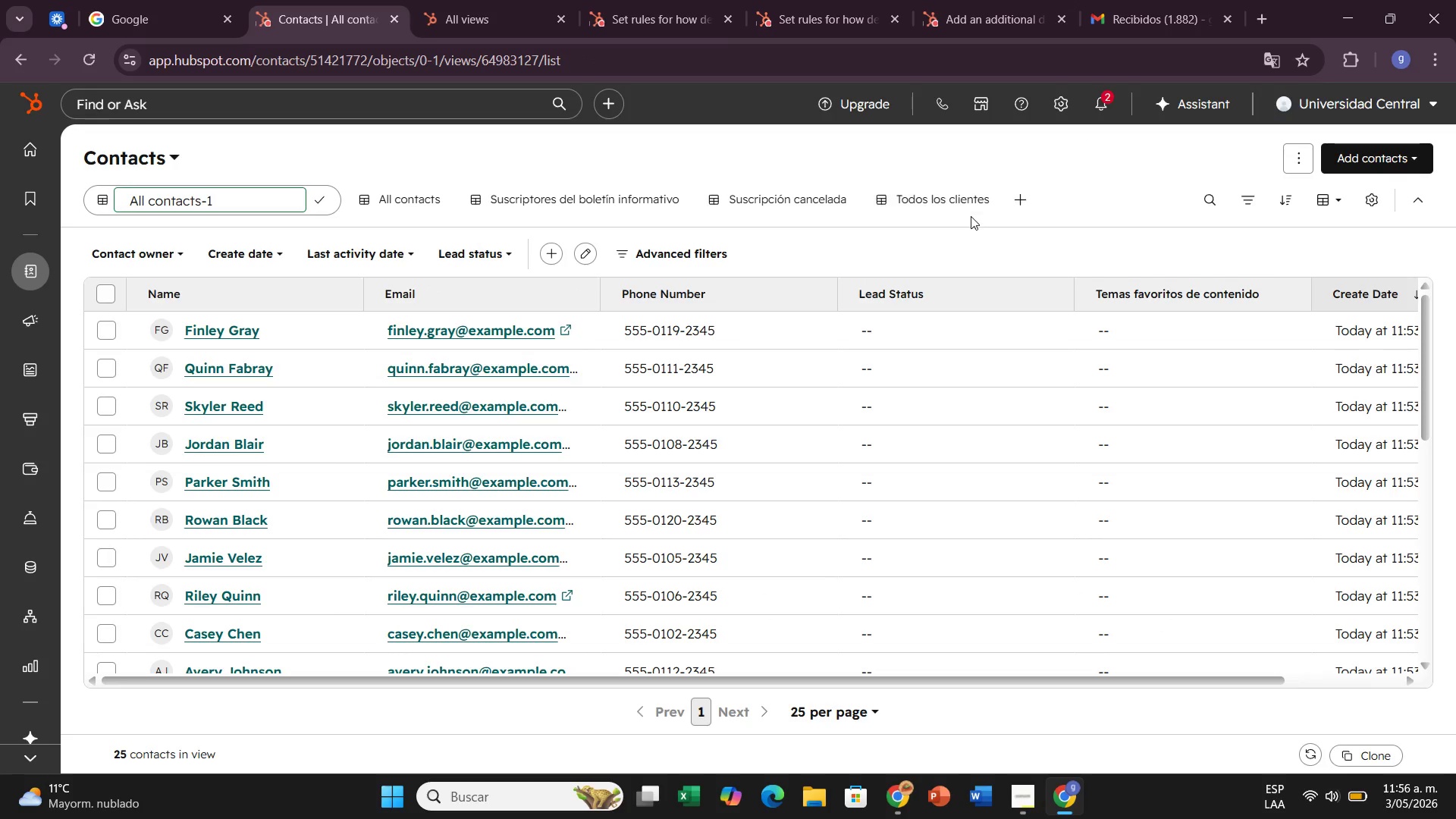 
wait(11.73)
 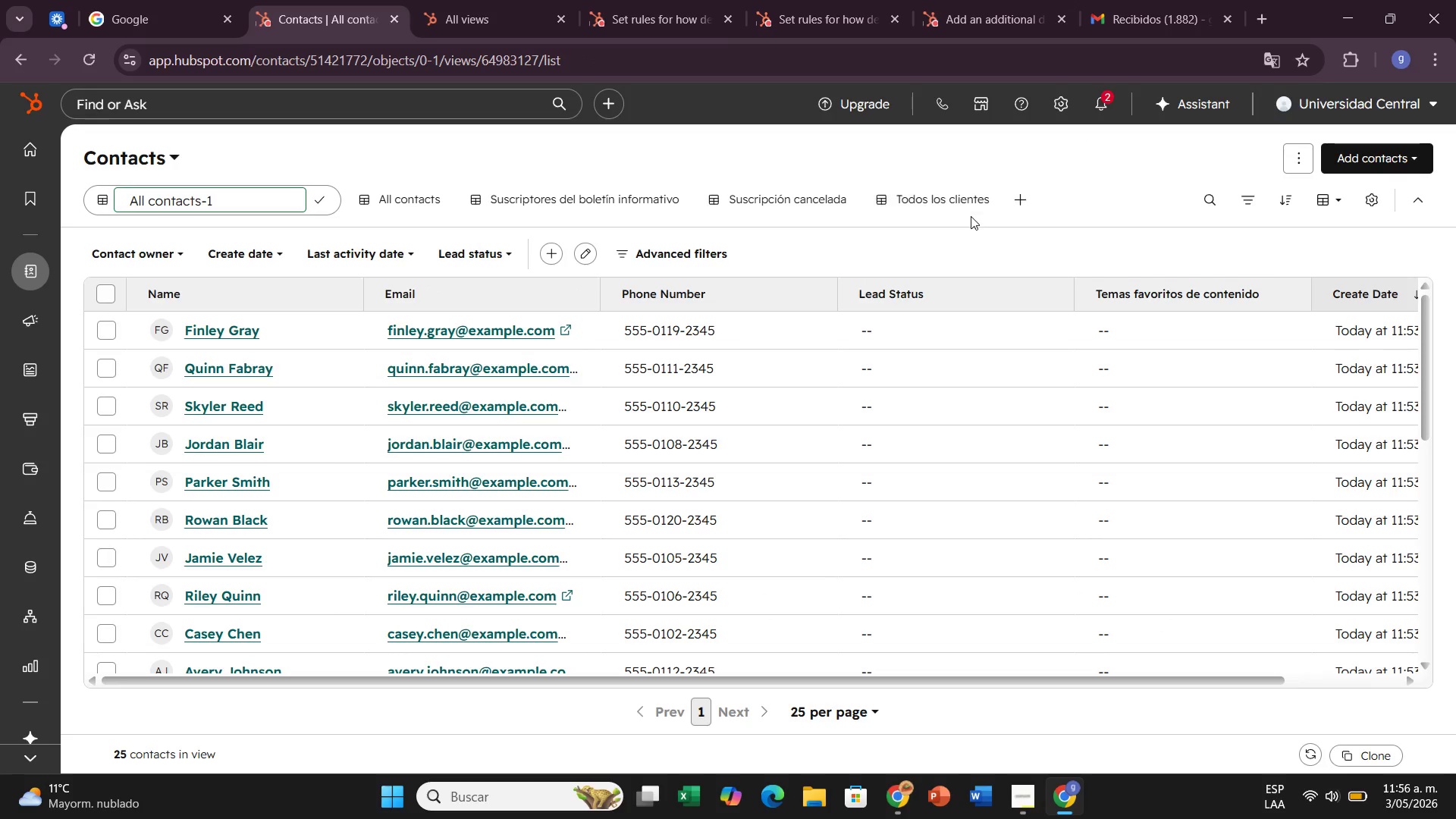 
hold_key(key=Backspace, duration=1.0)
 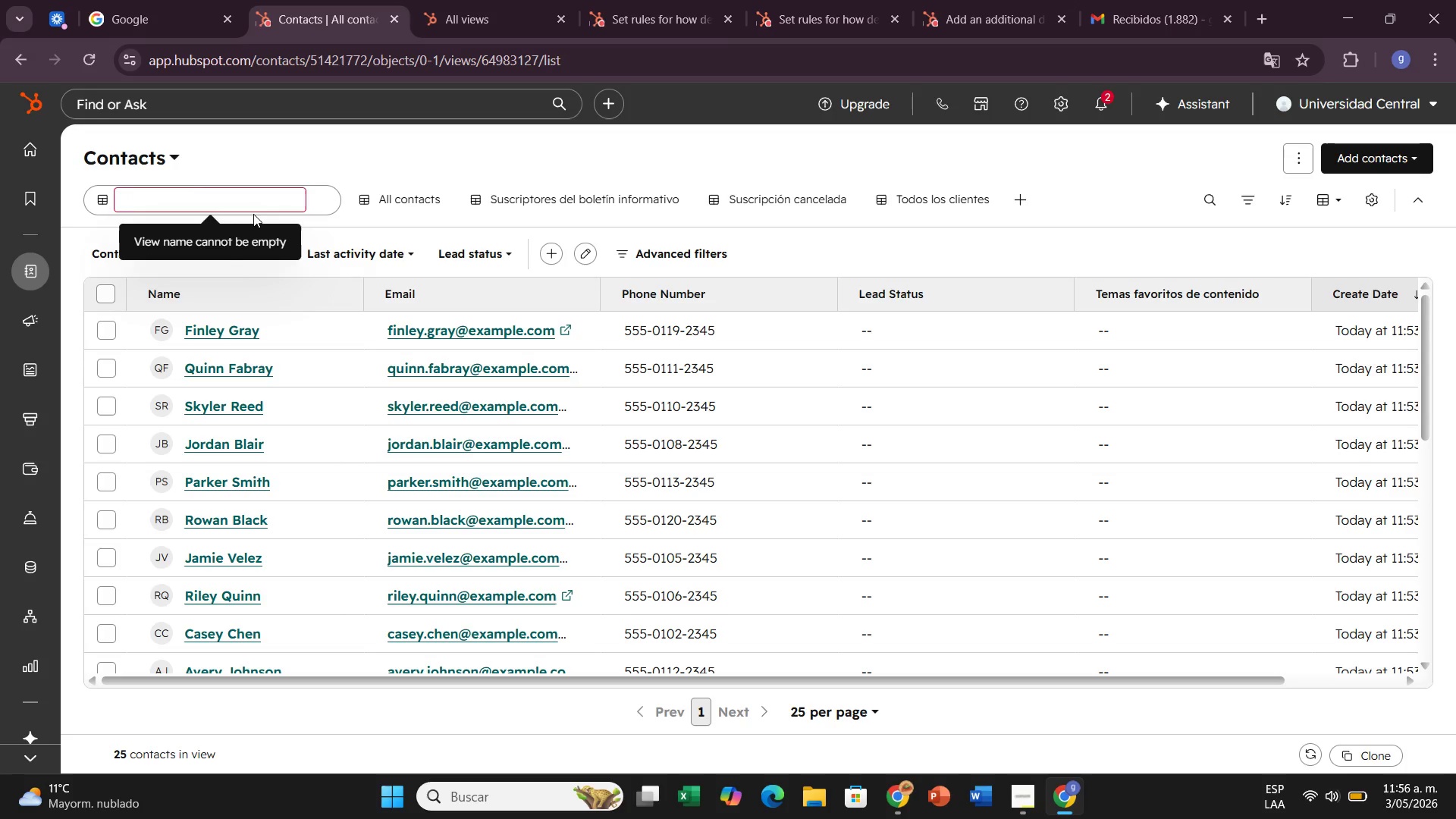 
type(High Priority Leads)
 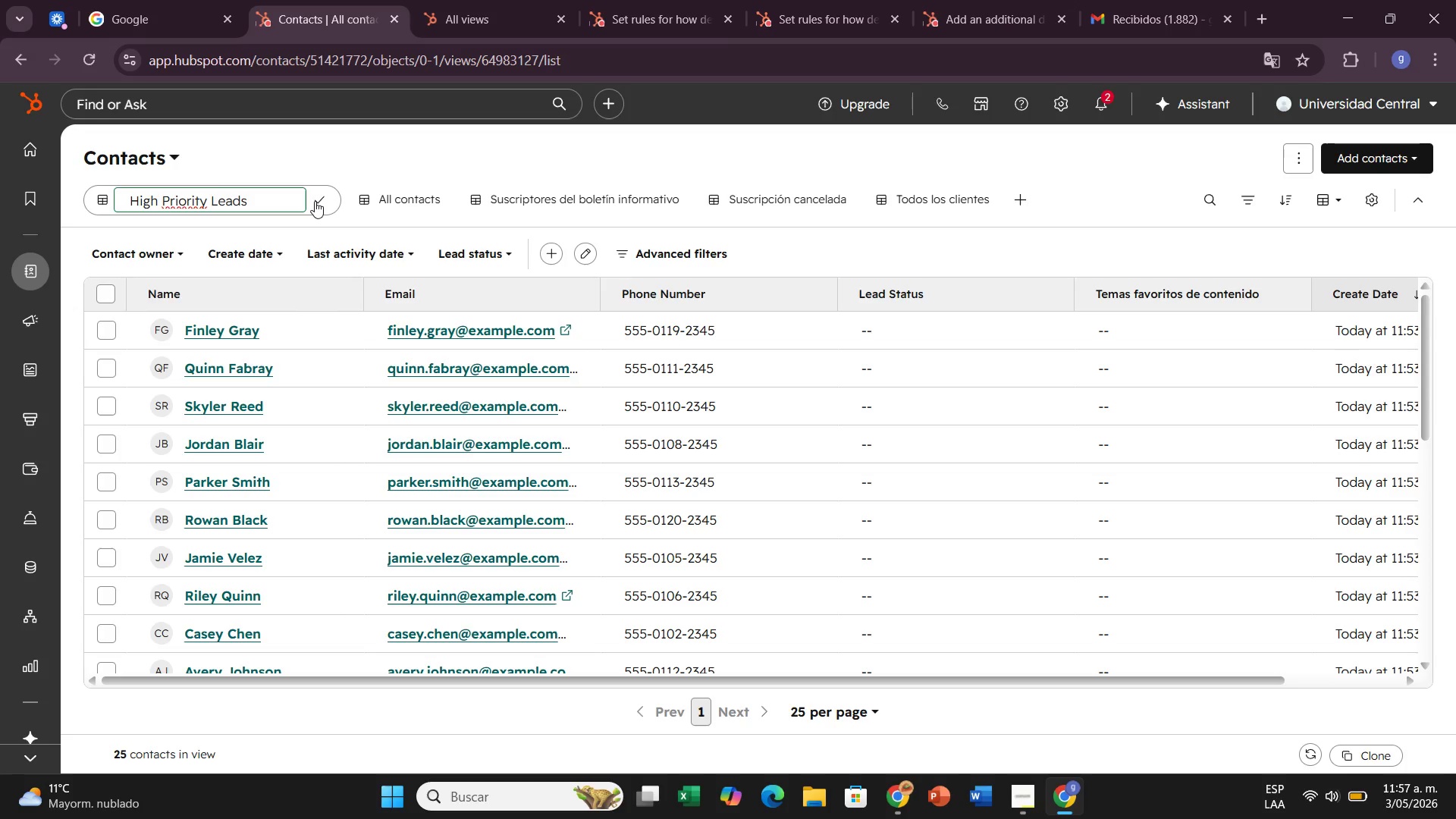 
wait(13.25)
 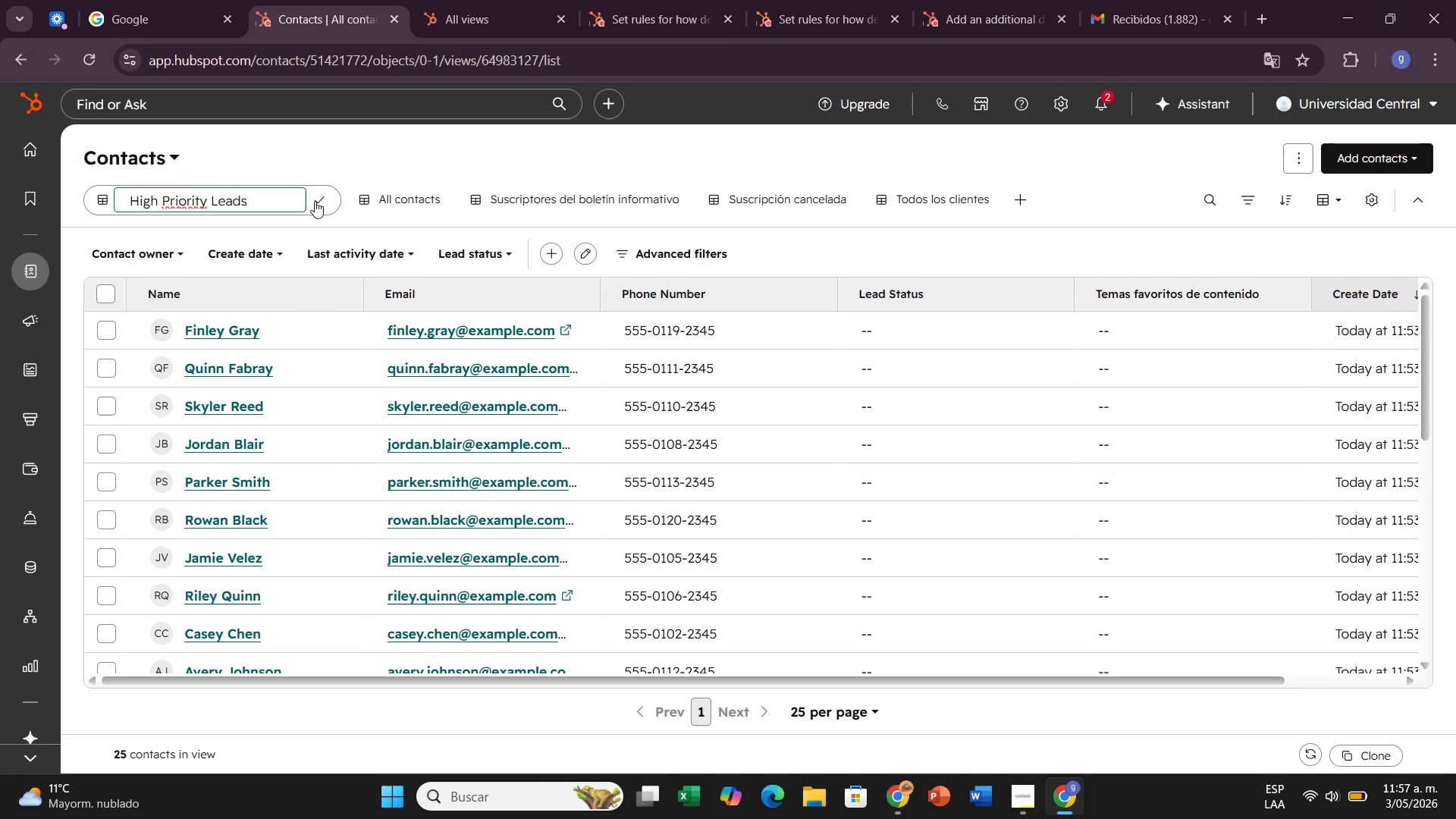 
left_click([315, 201])
 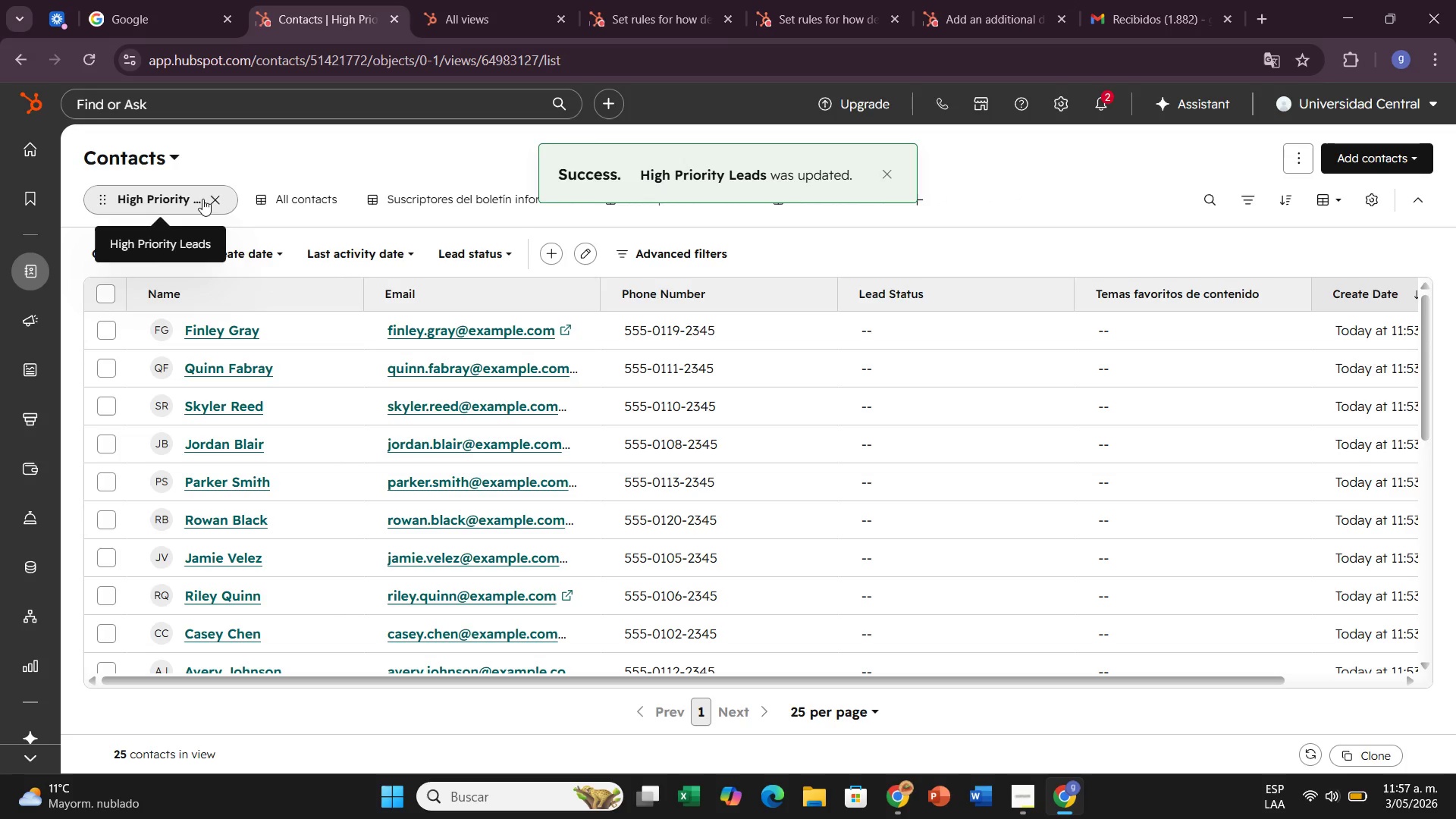 
right_click([192, 199])
 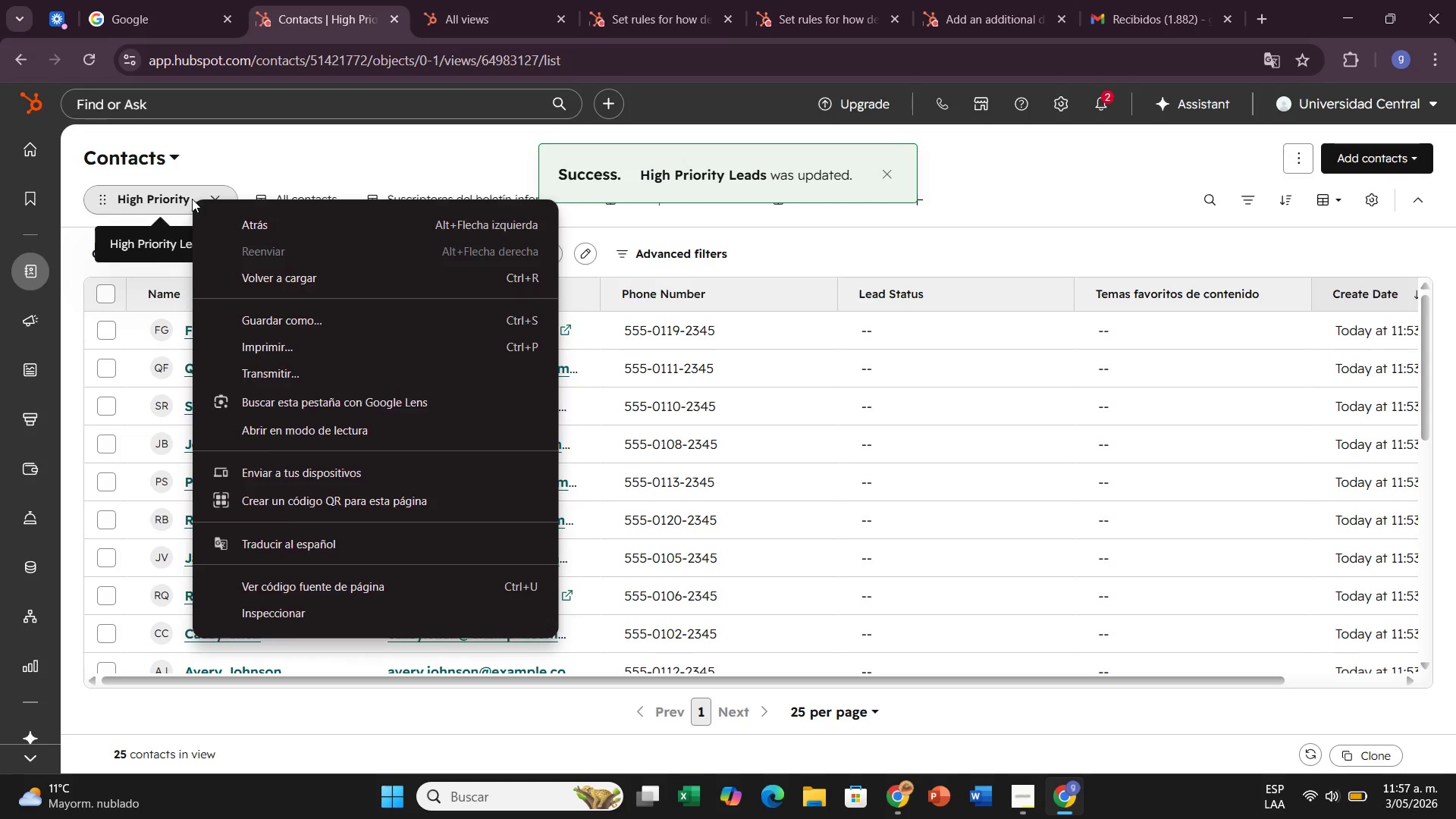 
left_click([192, 199])
 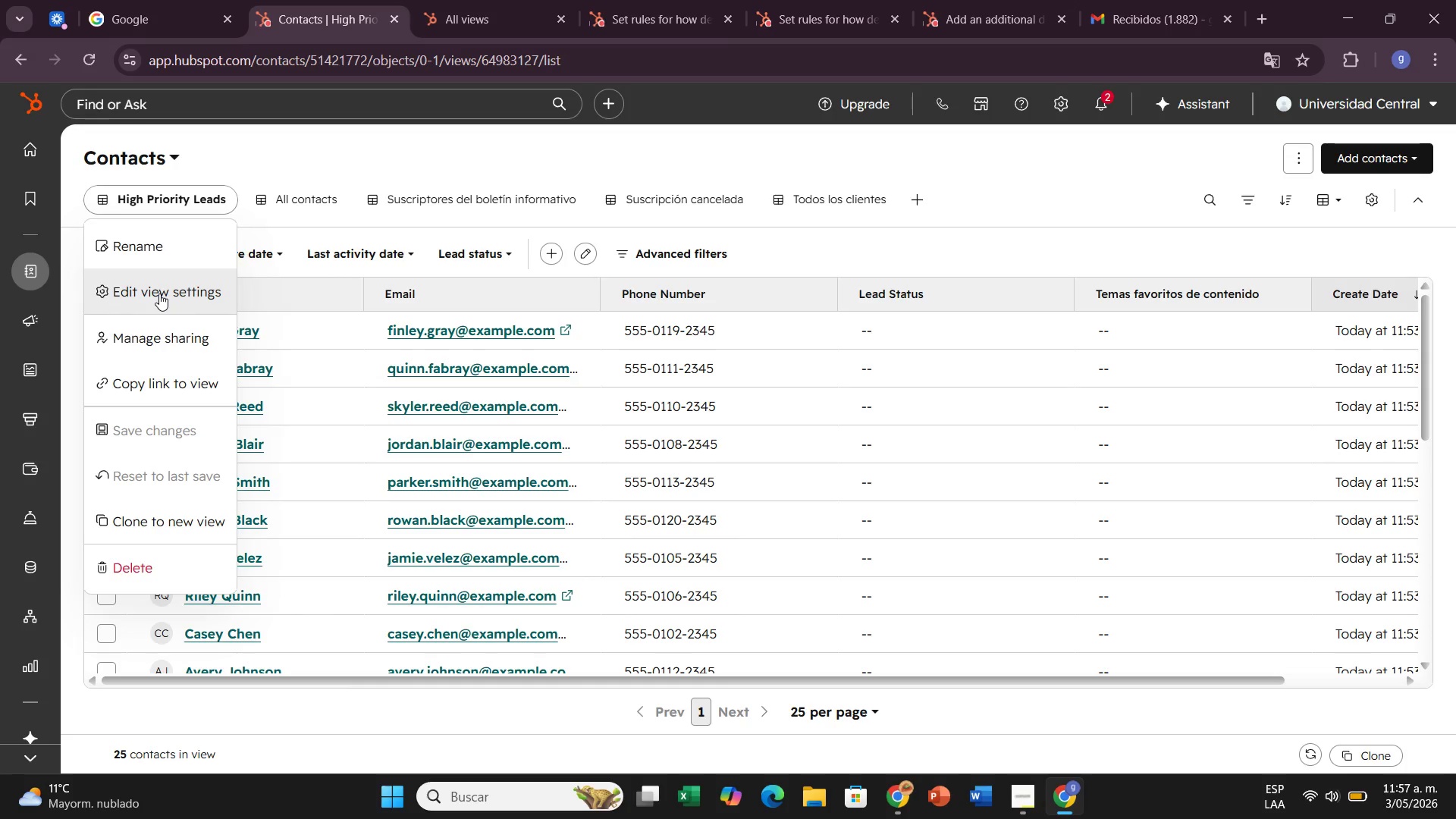 
wait(15.84)
 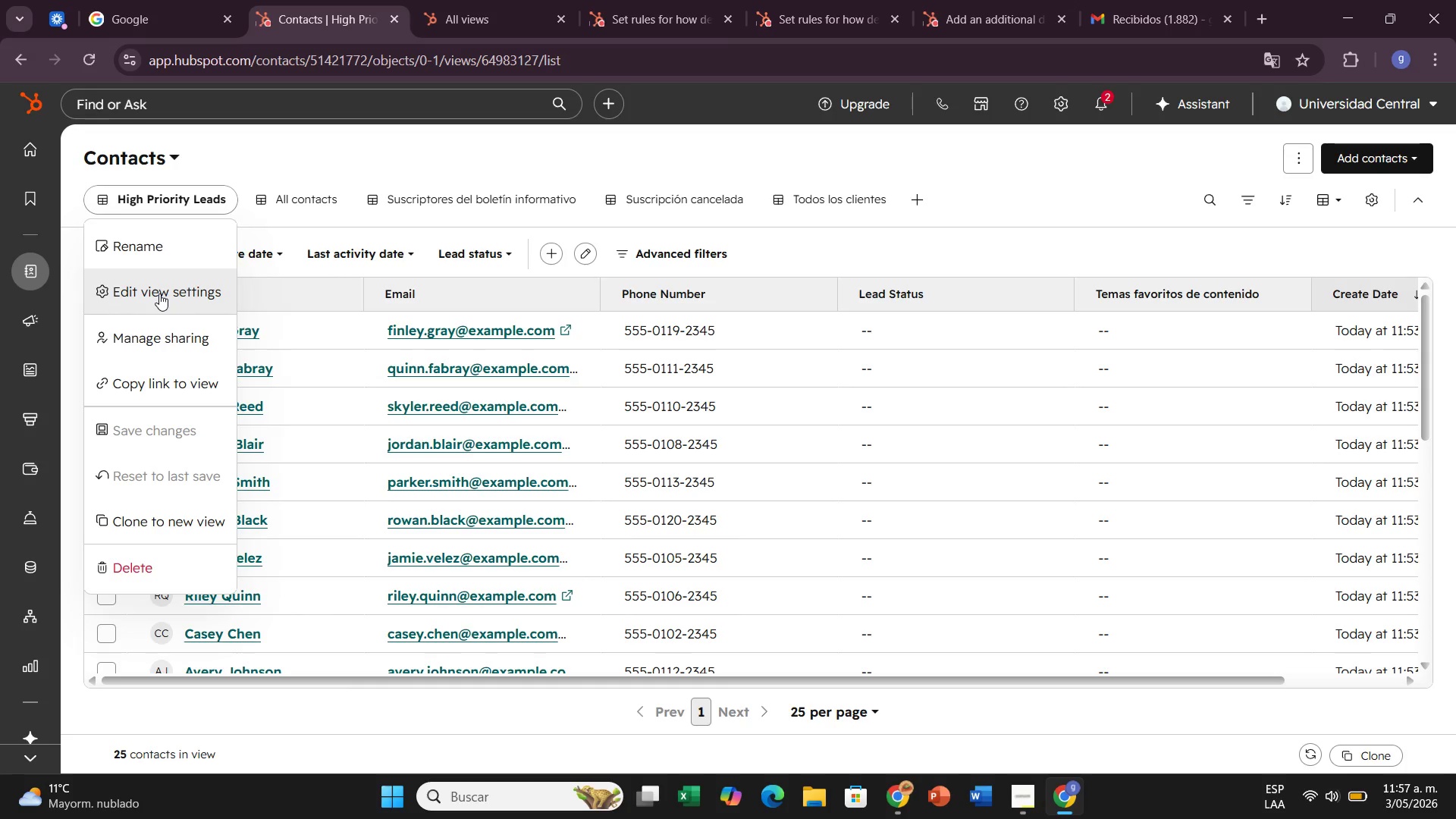 
left_click([806, 250])
 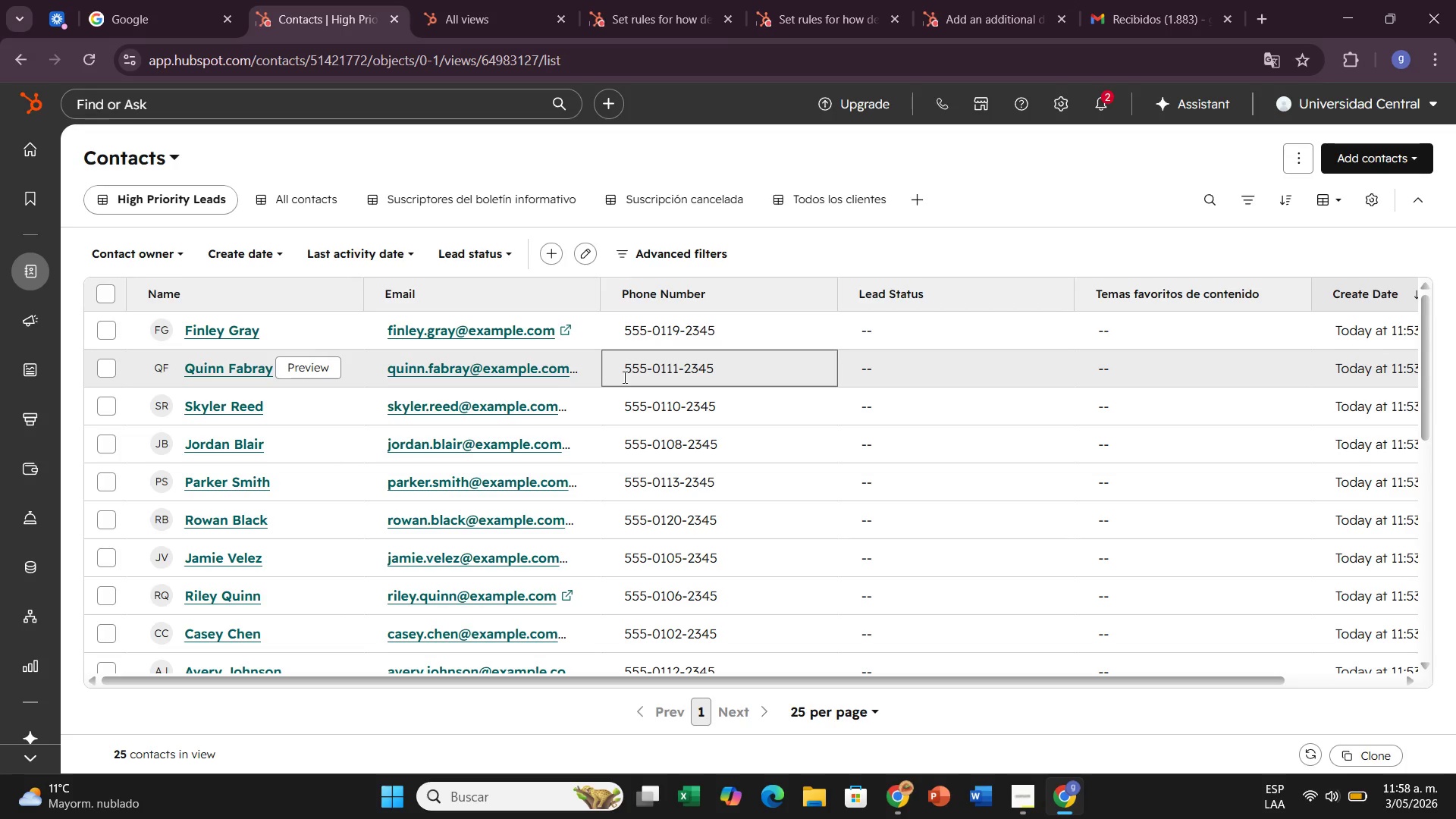 
wait(36.17)
 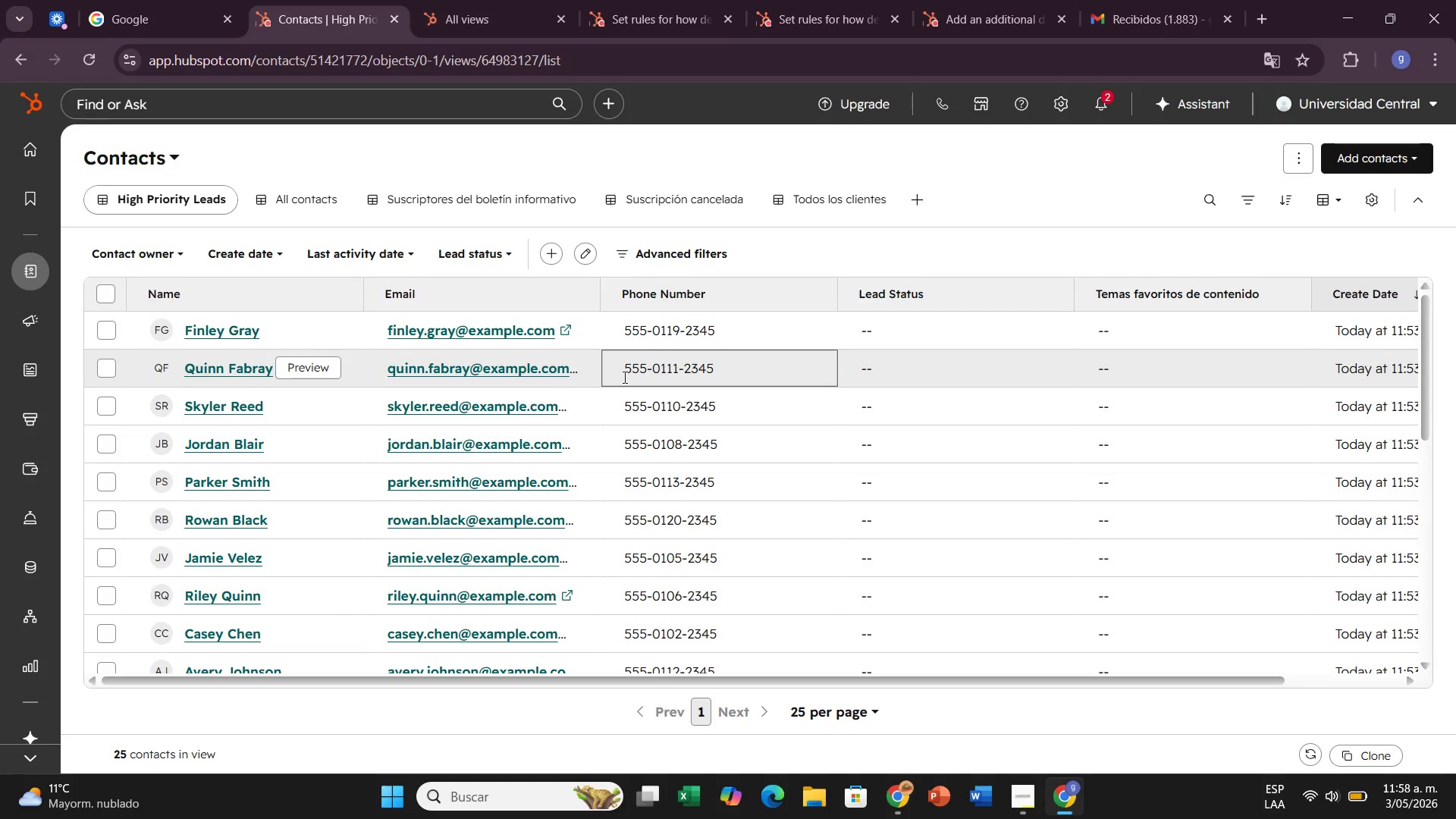 
left_click([651, 263])
 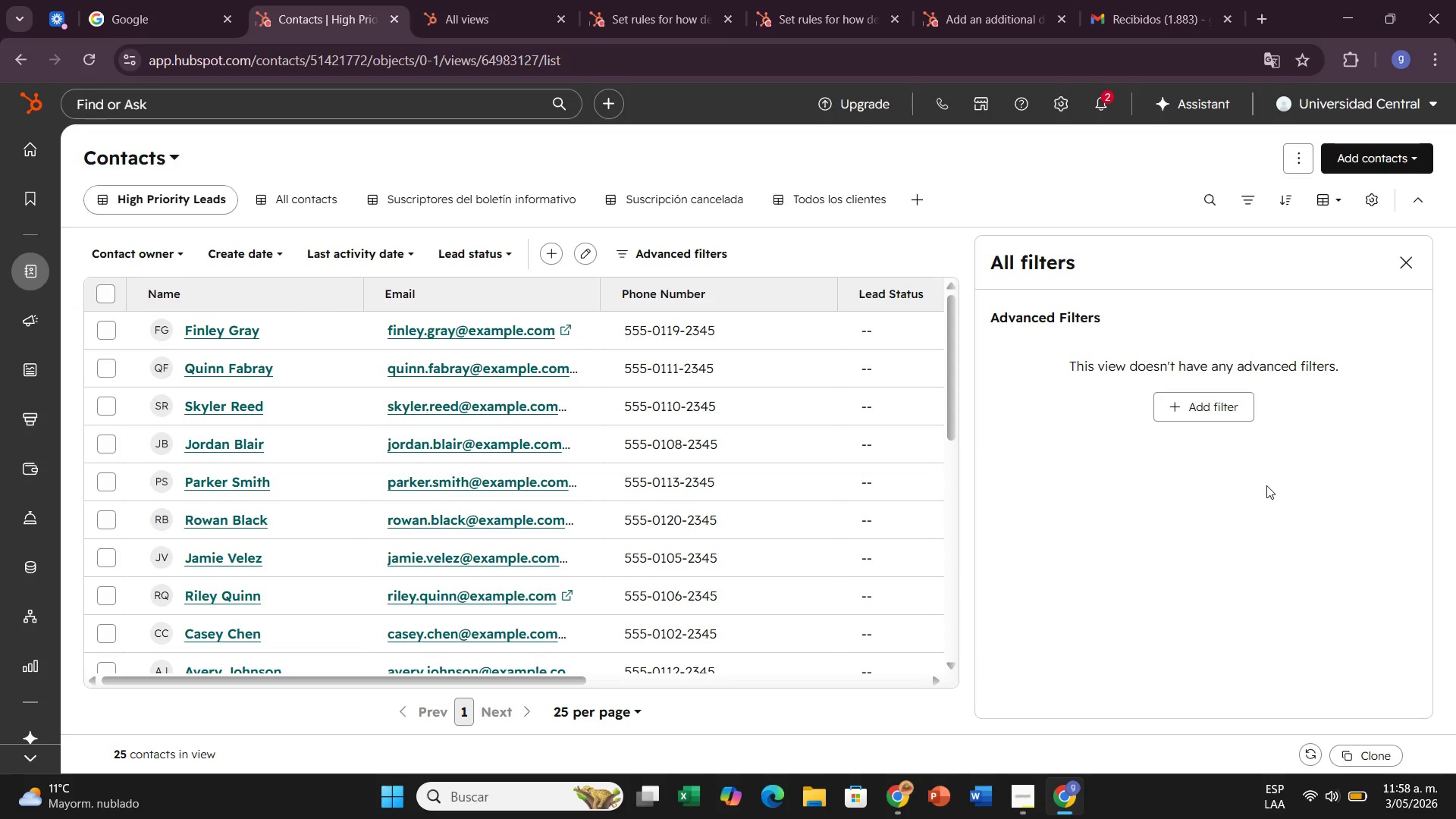 
wait(12.72)
 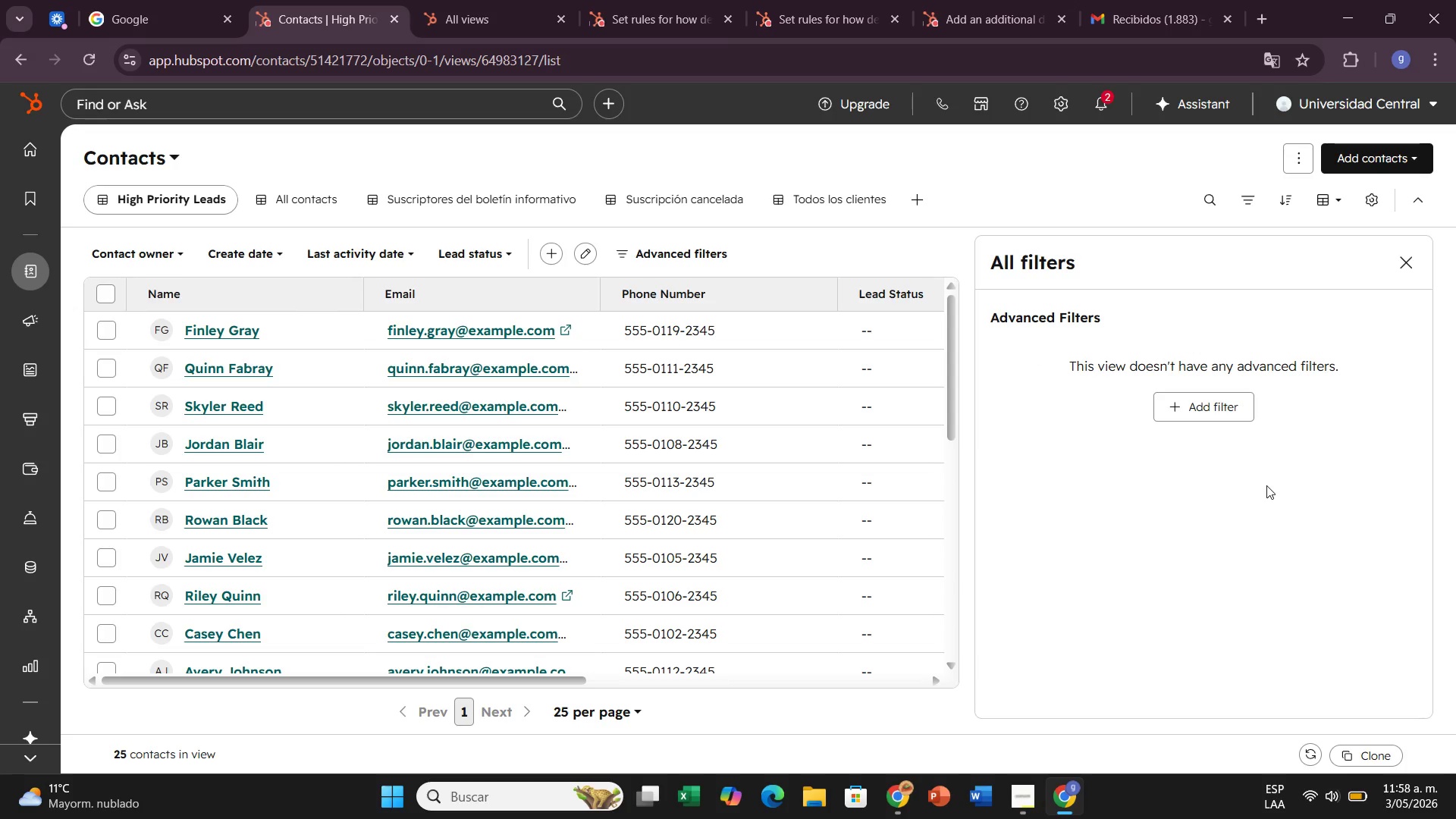 
left_click([1225, 406])
 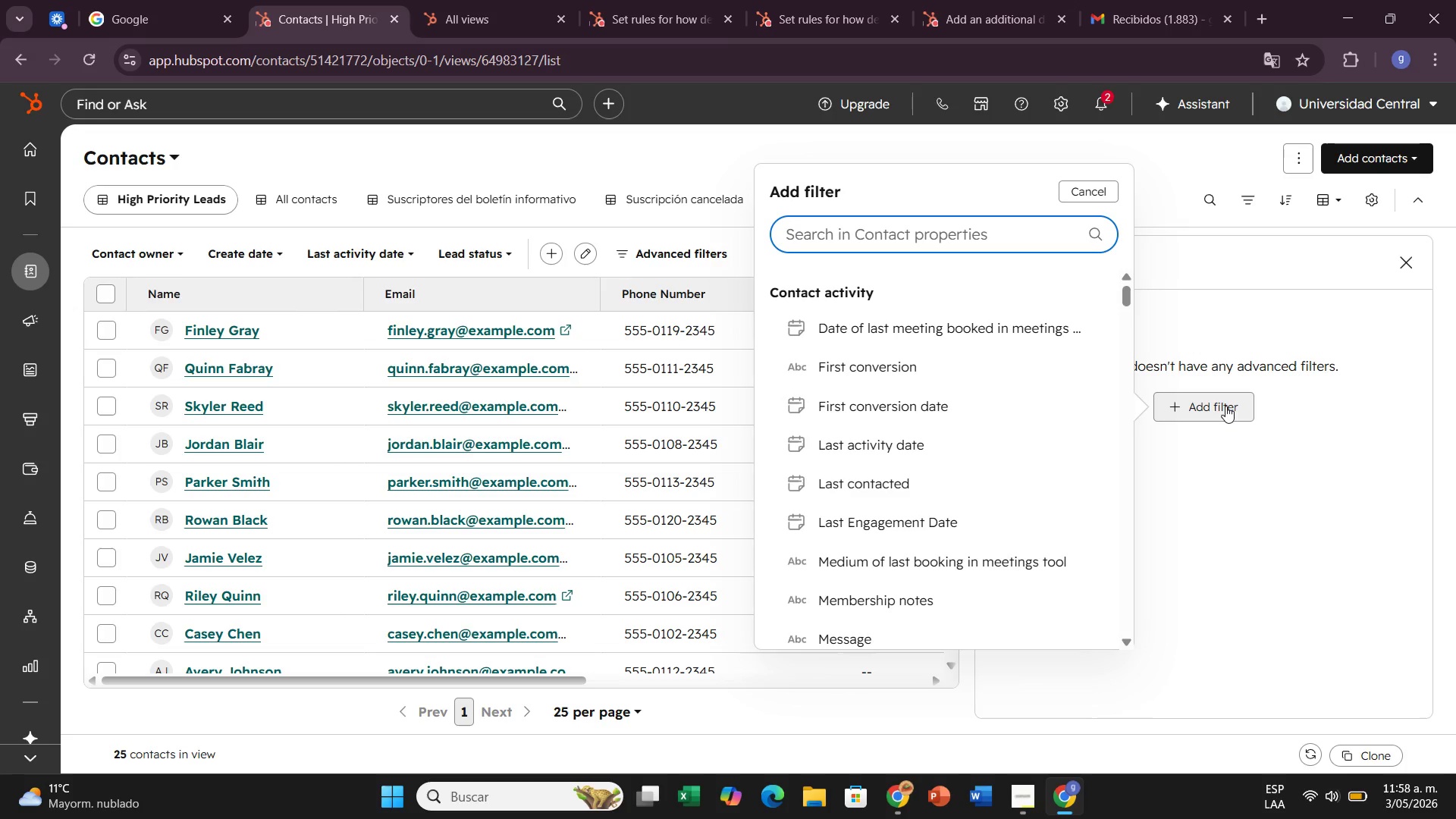 
wait(11.14)
 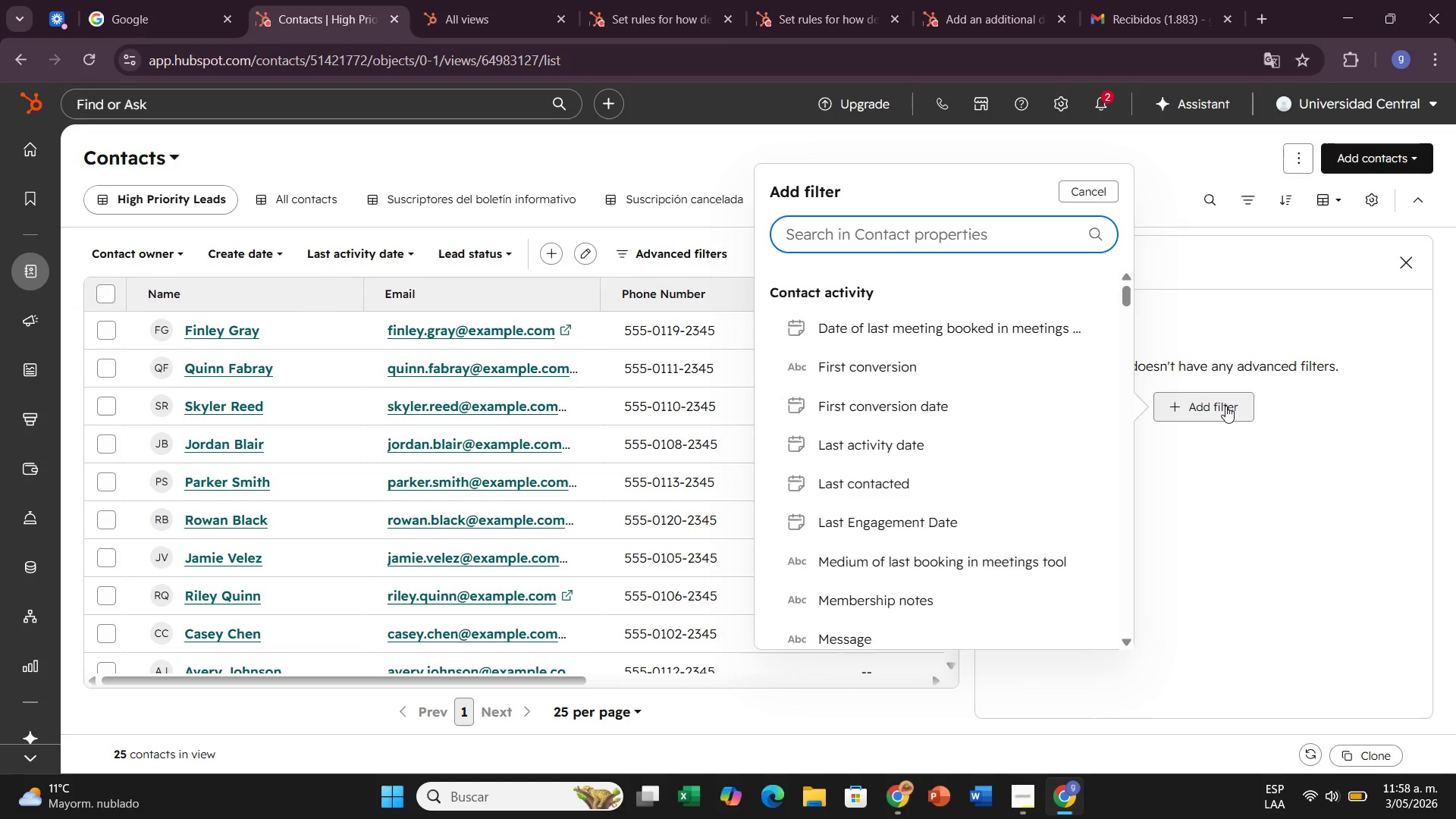 
type(lea)
 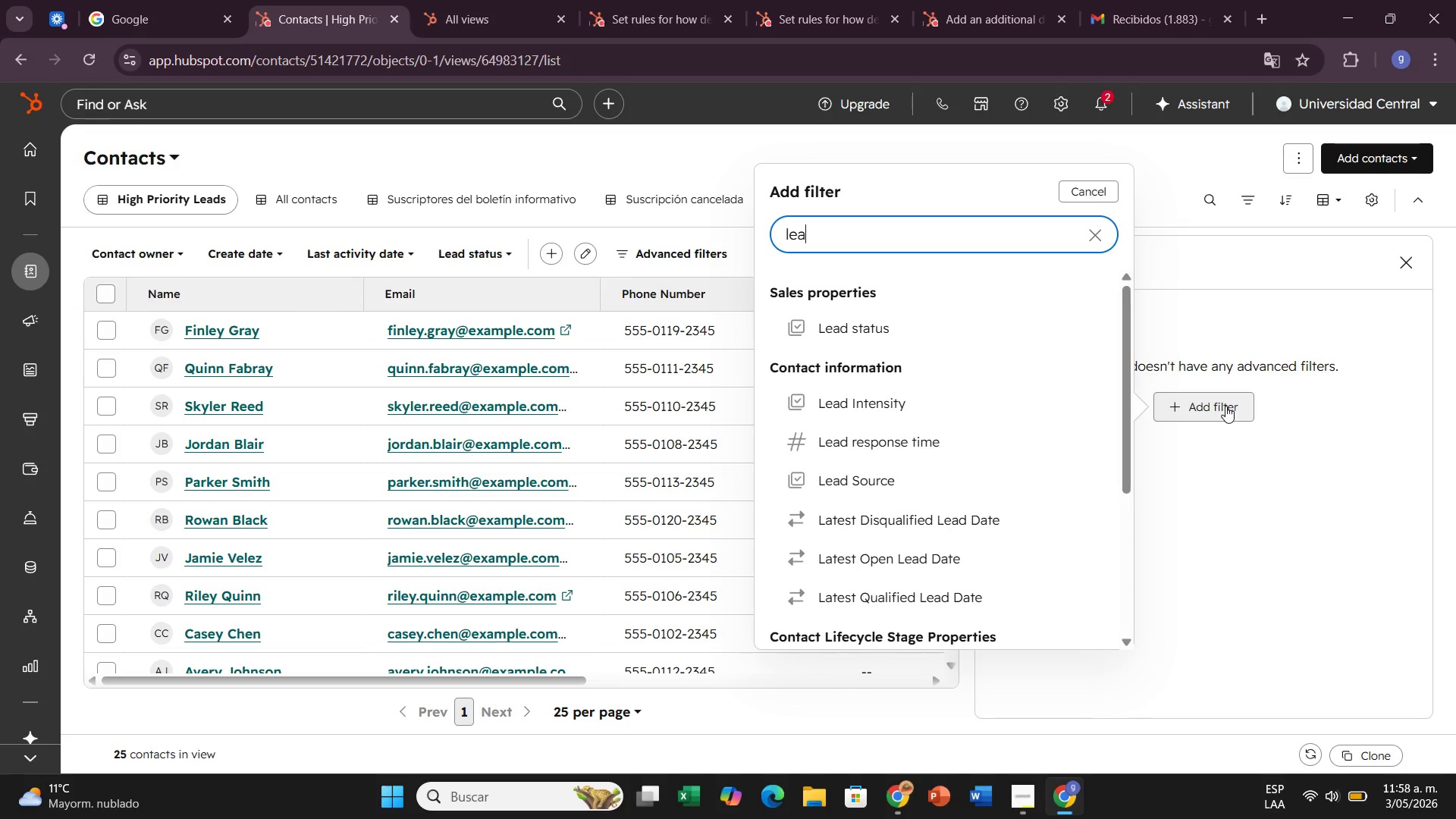 
wait(5.39)
 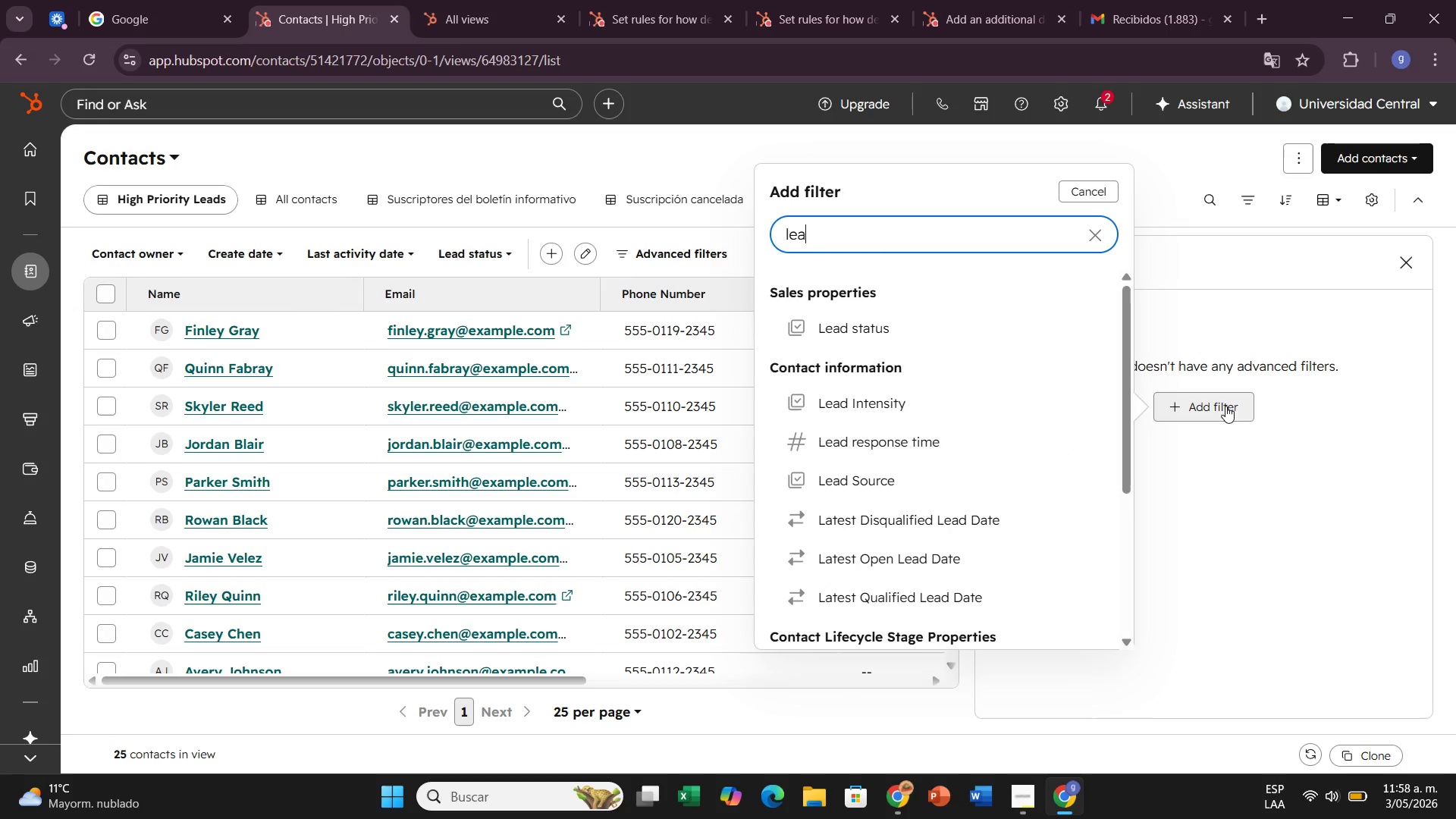 
left_click([888, 397])
 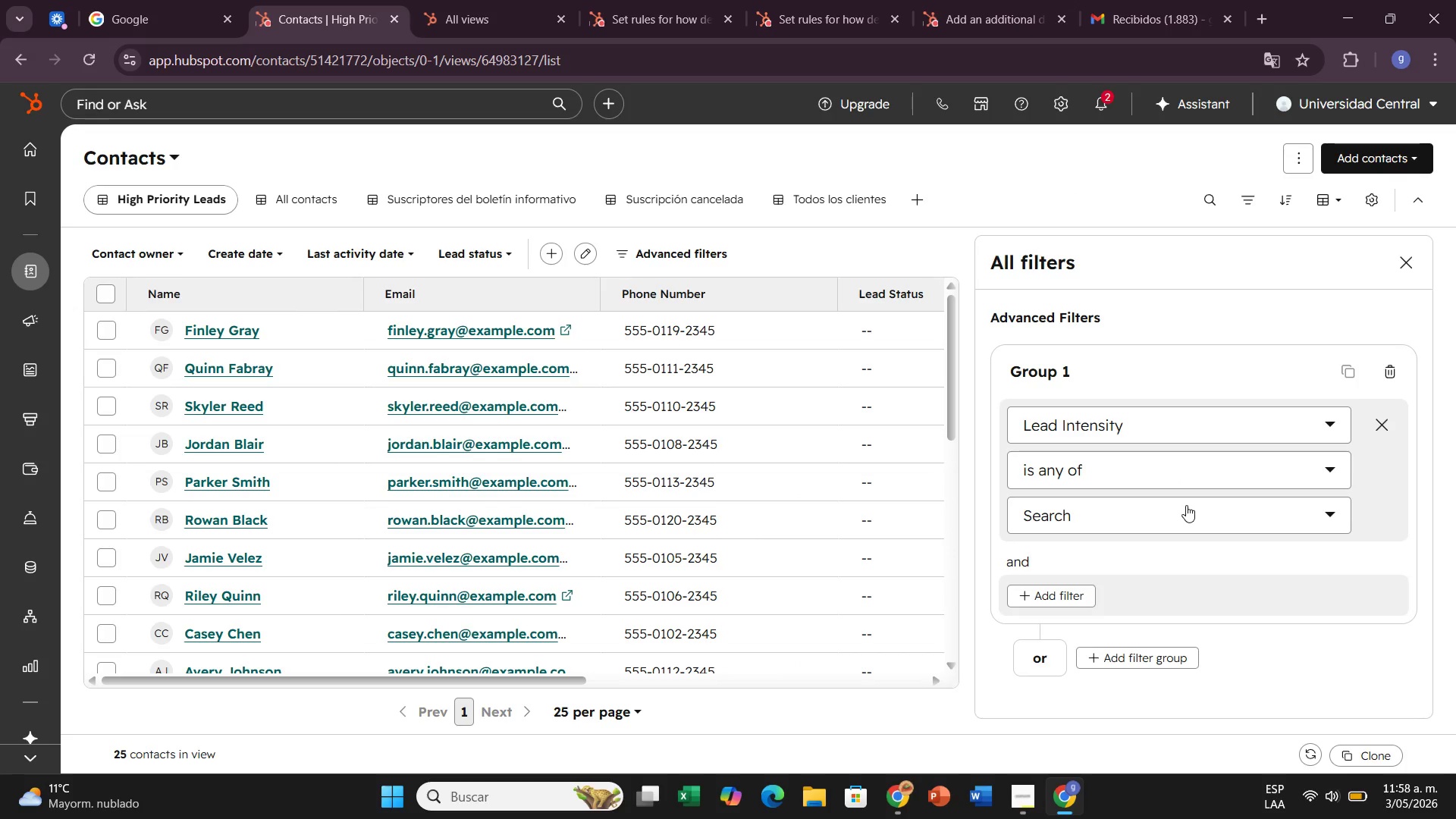 
left_click([1232, 519])
 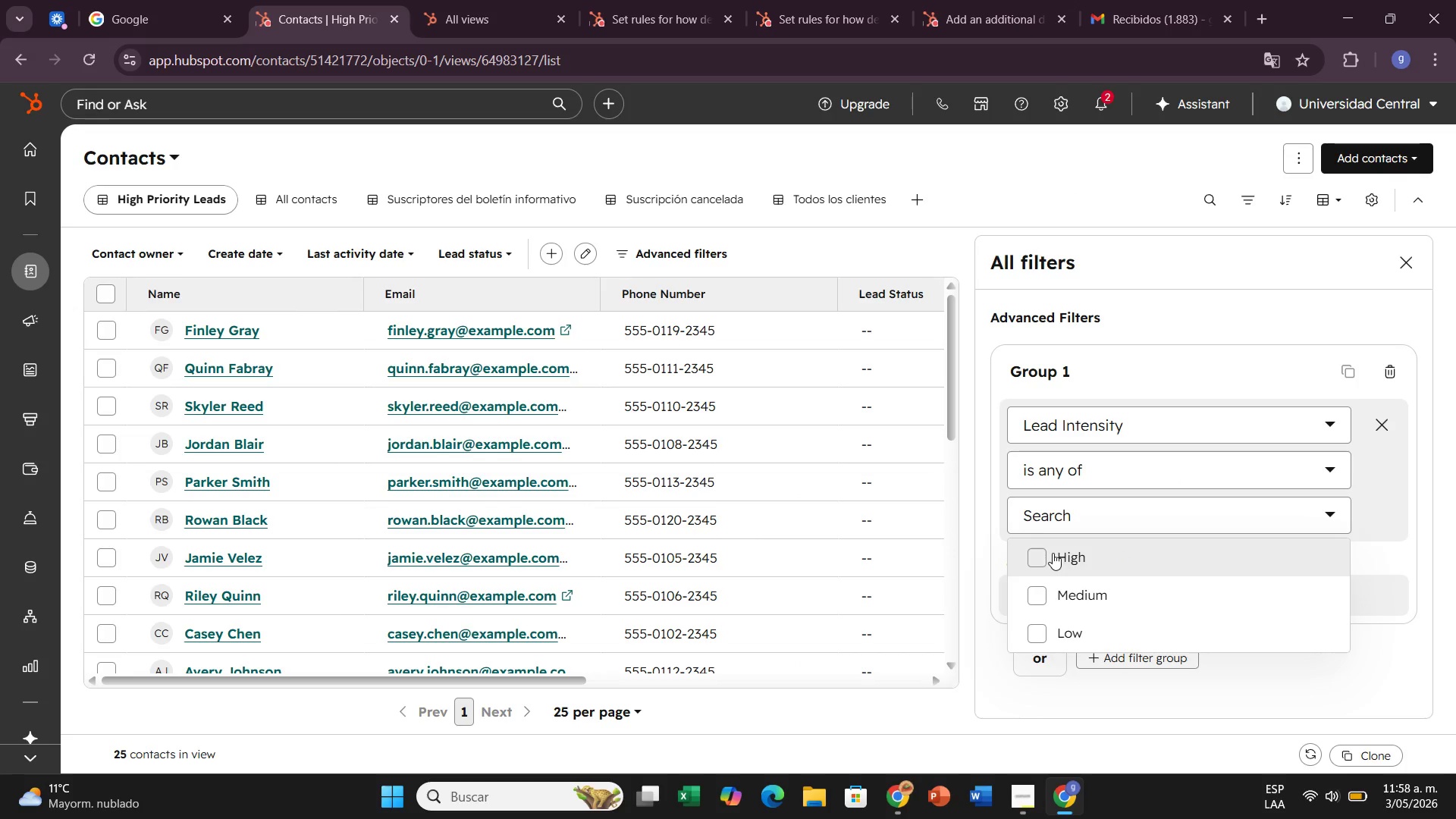 
left_click([1043, 557])
 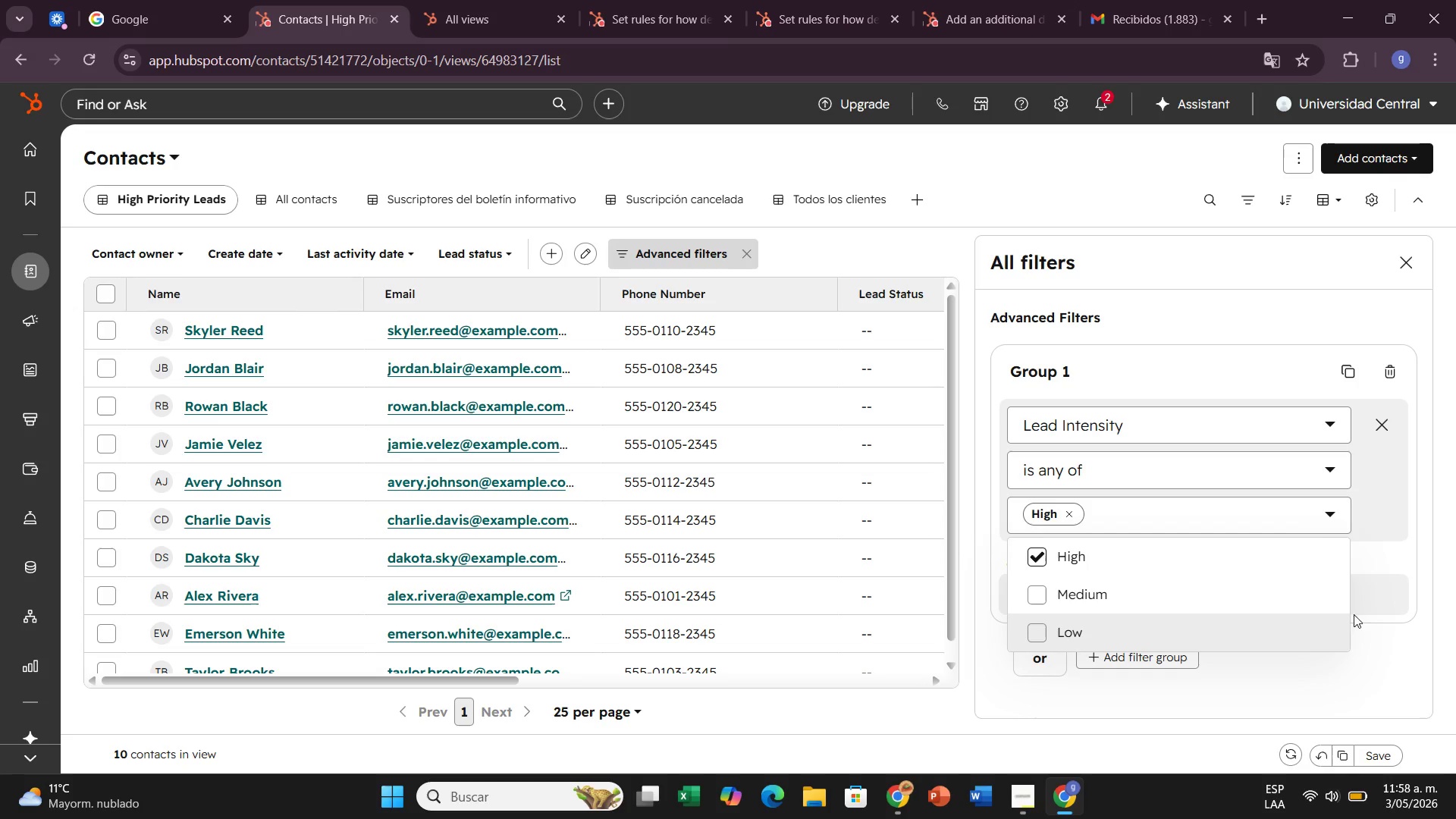 
left_click([1381, 544])
 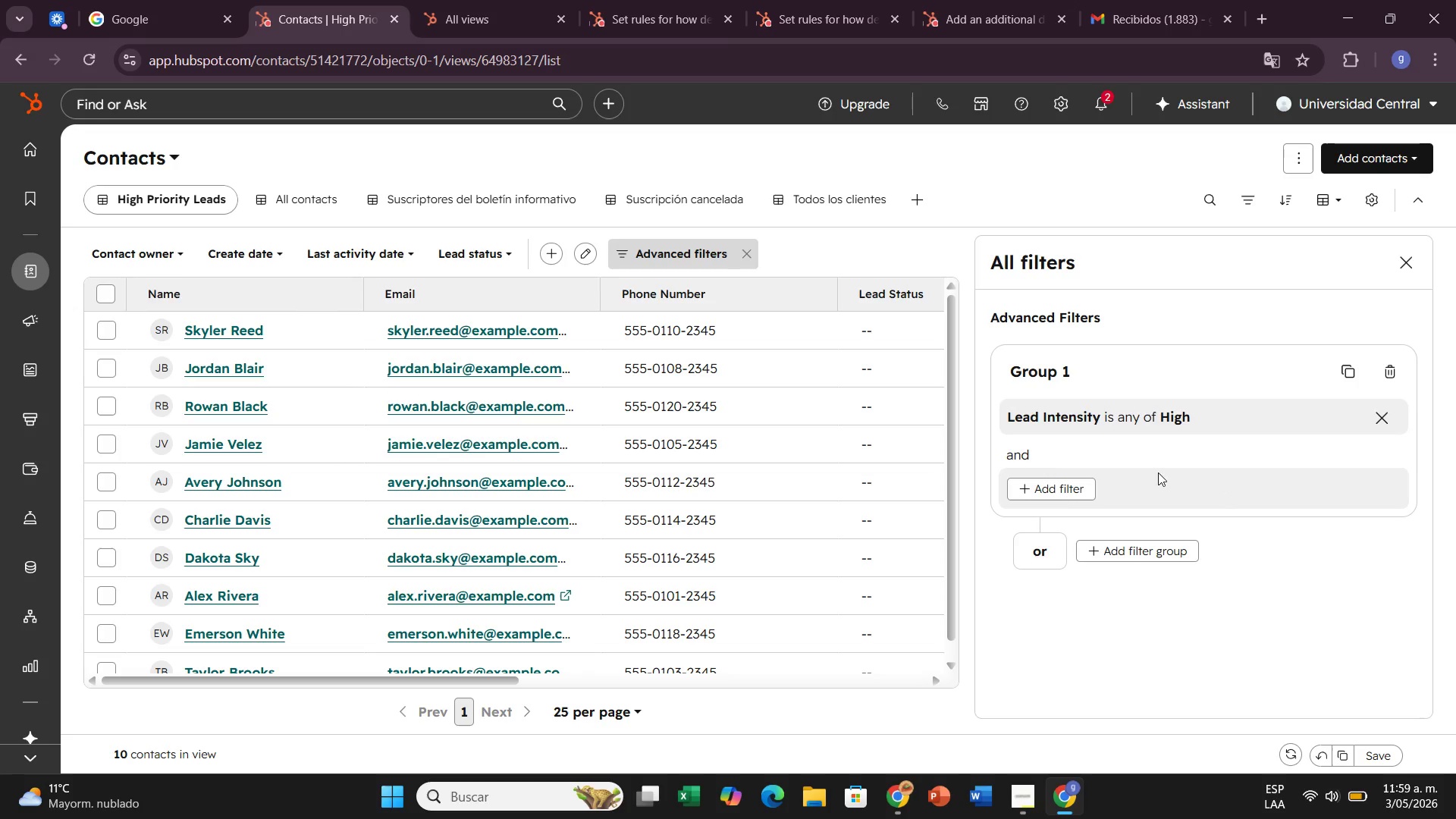 
wait(11.7)
 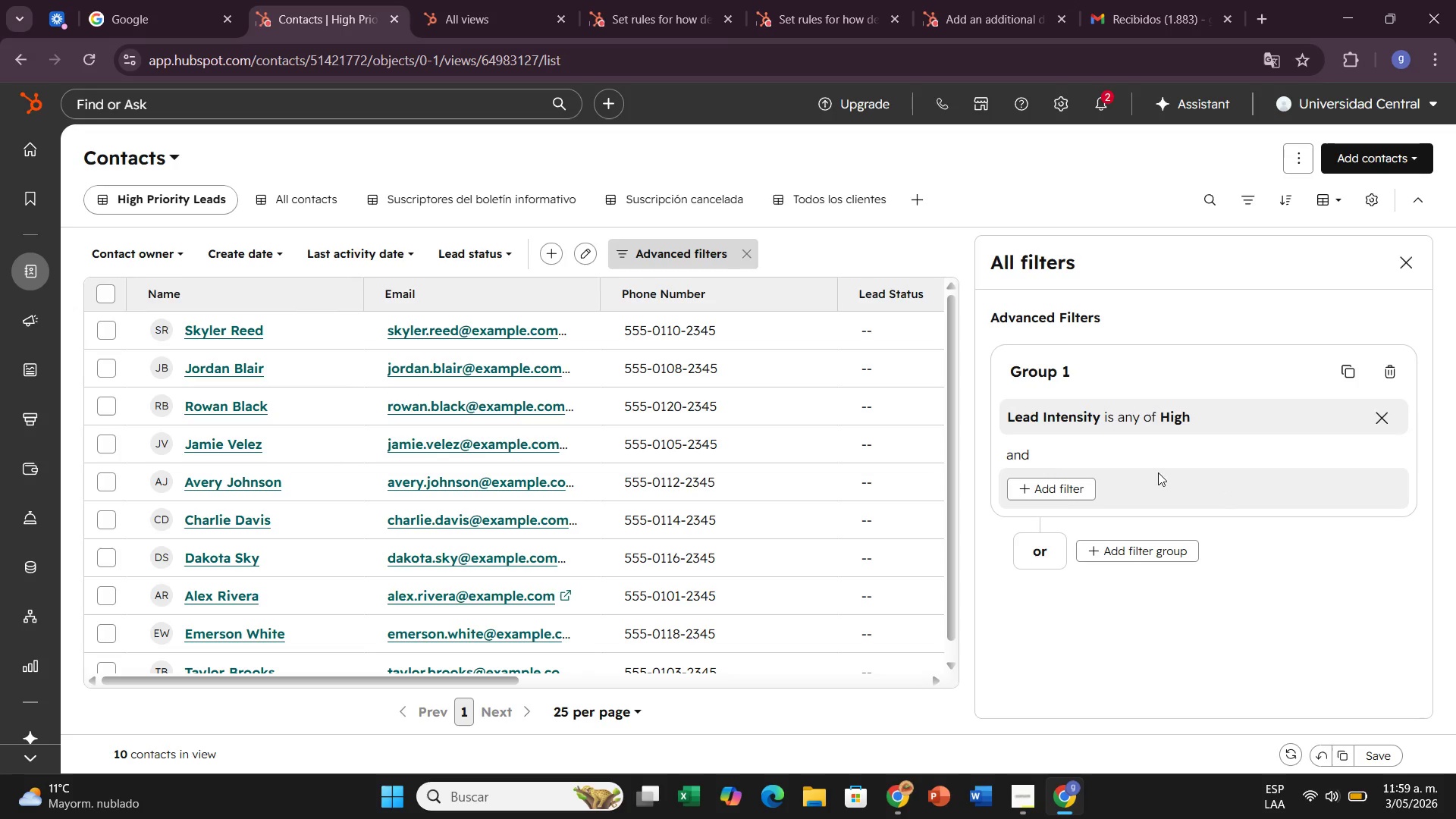 
left_click([1378, 756])
 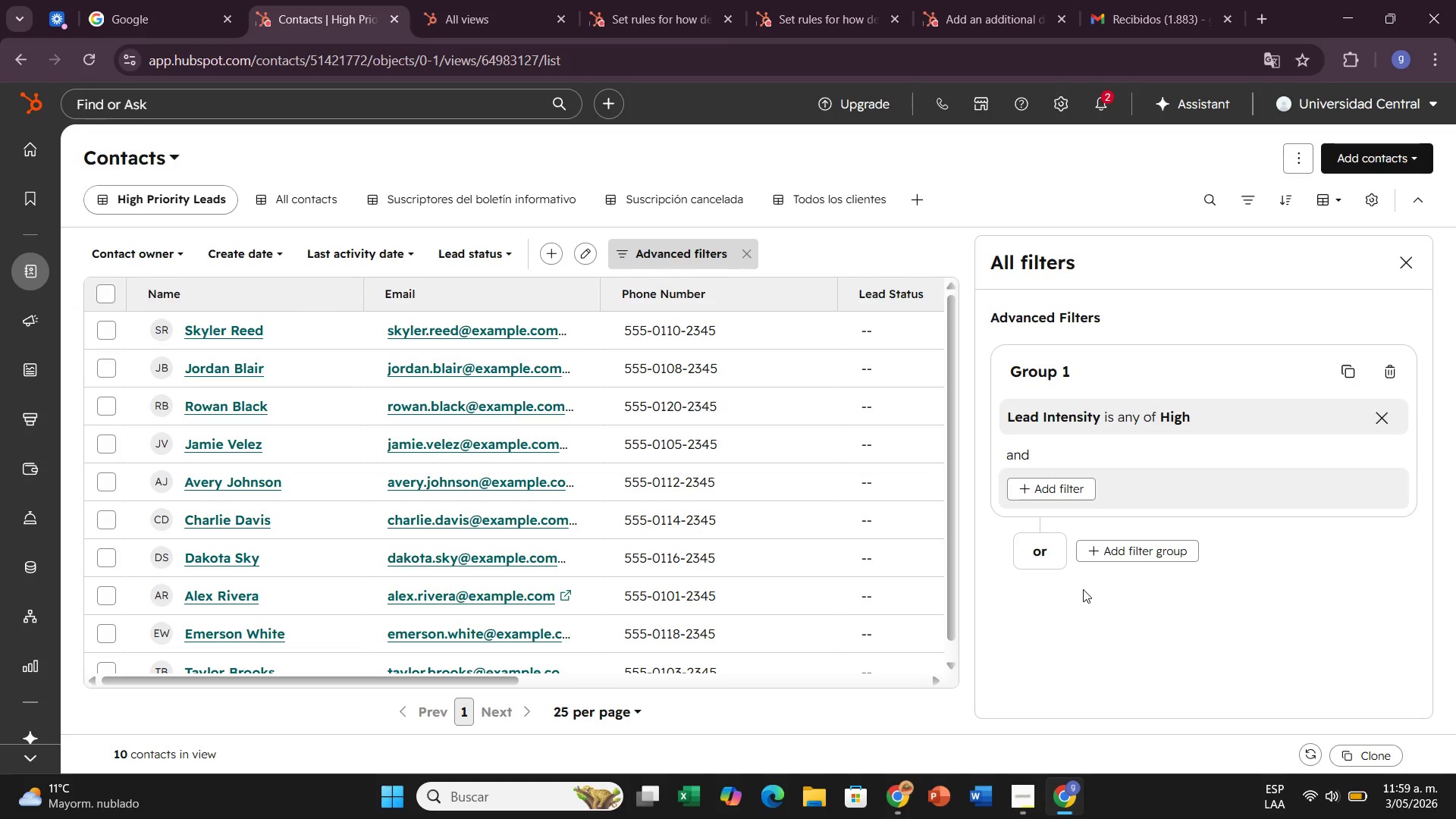 
wait(19.47)
 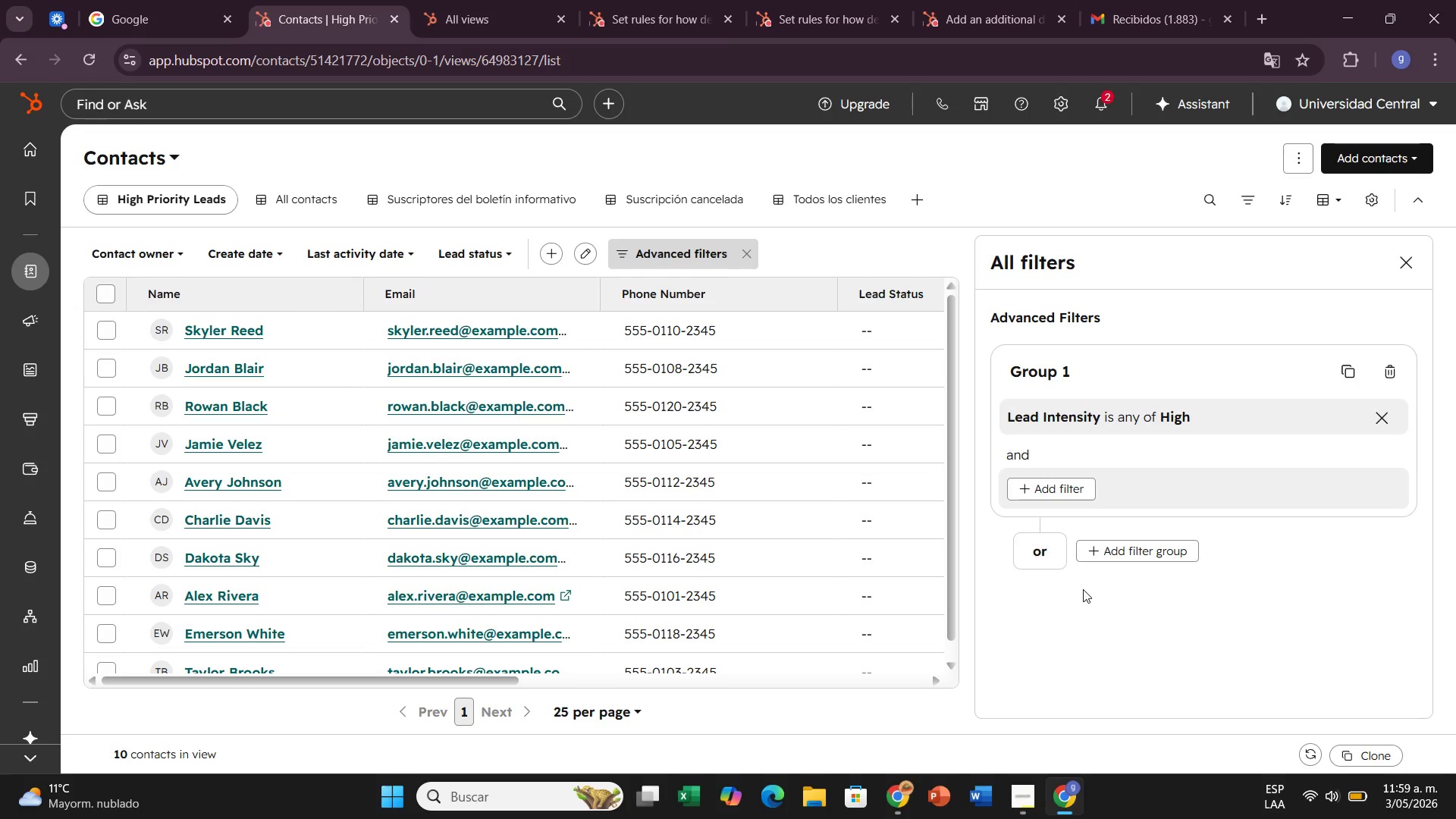 
left_click([1411, 256])
 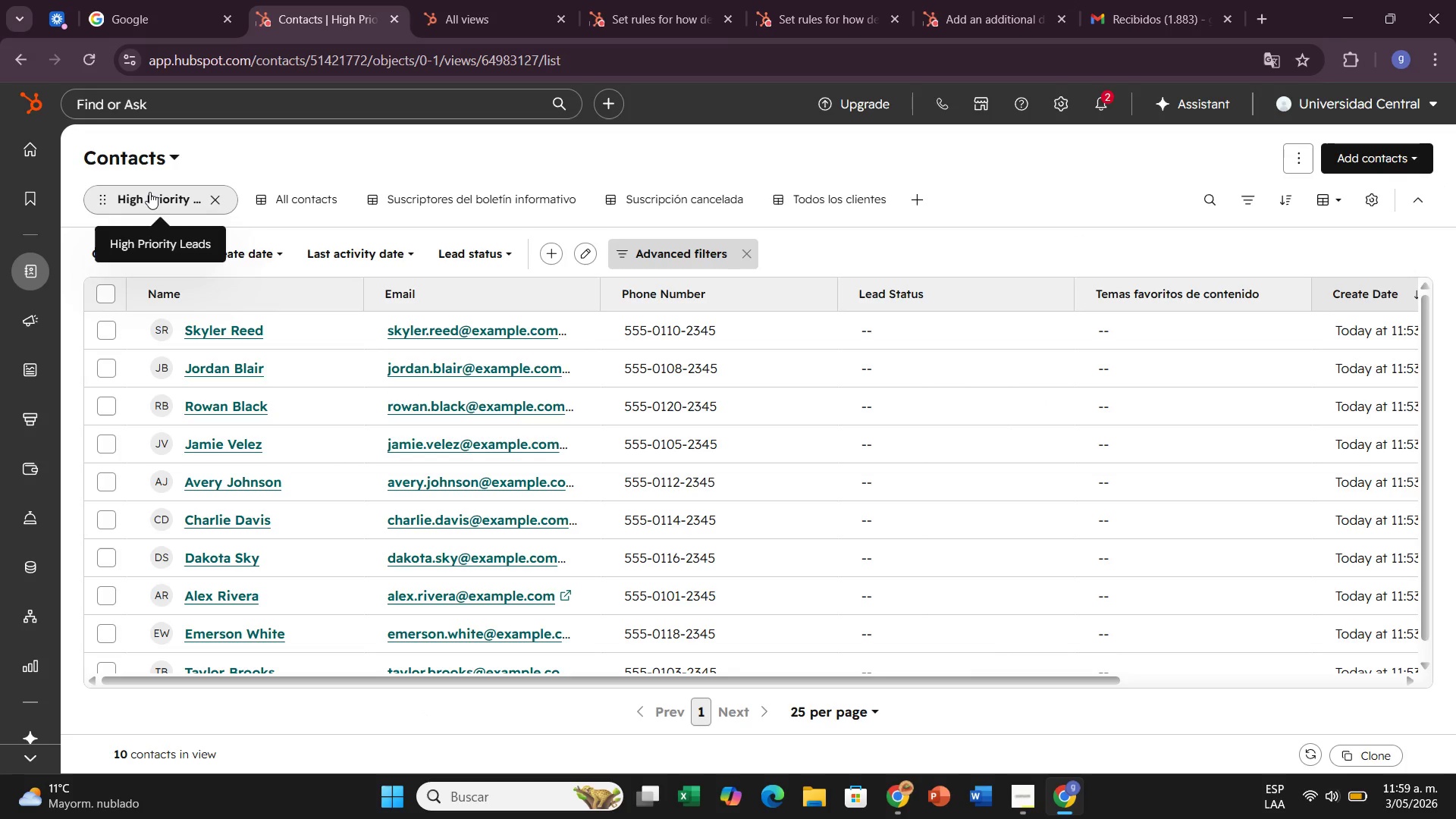 
left_click([149, 192])
 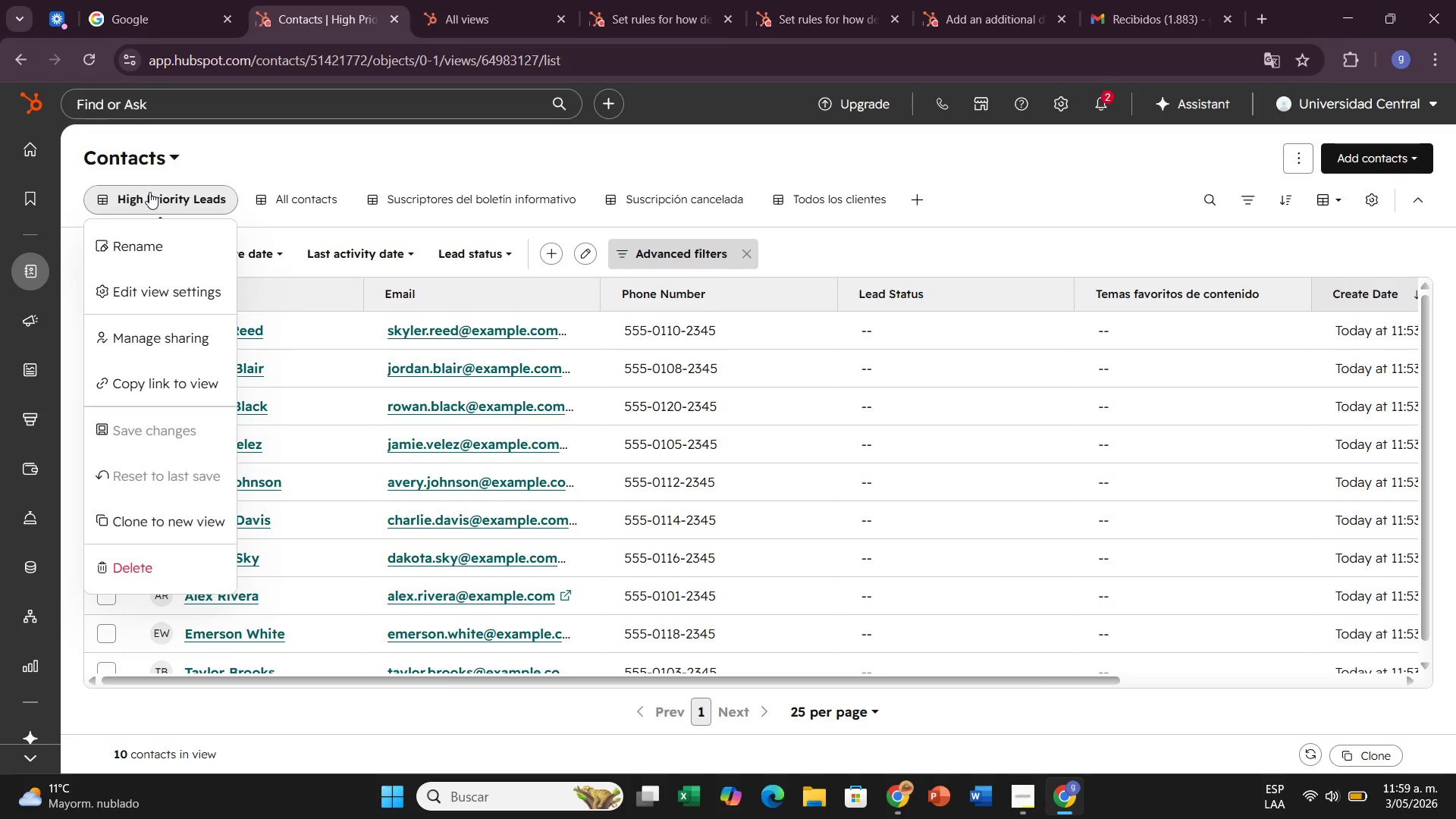 
left_click([149, 192])
 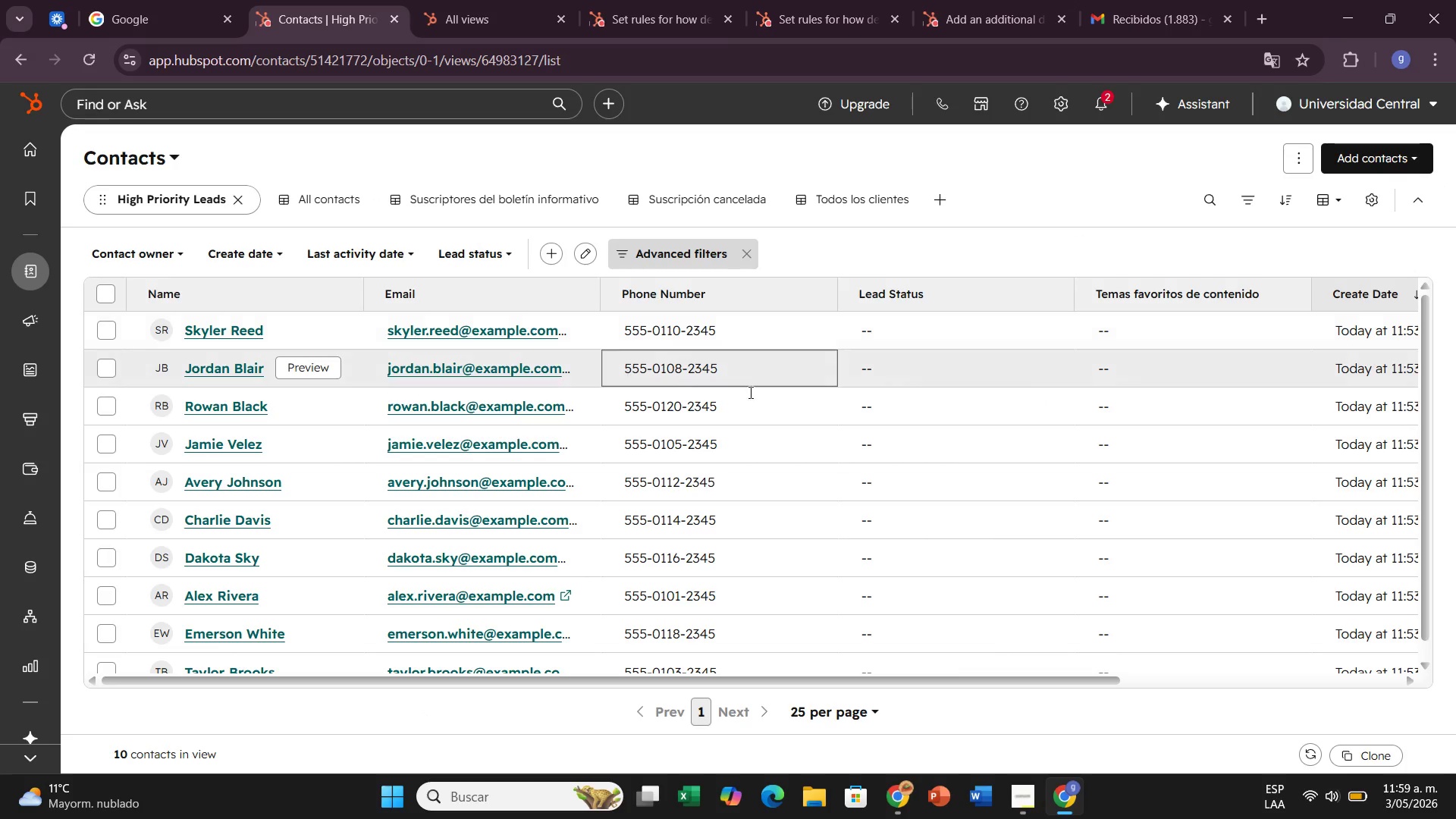 
scroll: coordinate [814, 412], scroll_direction: down, amount: 2.0
 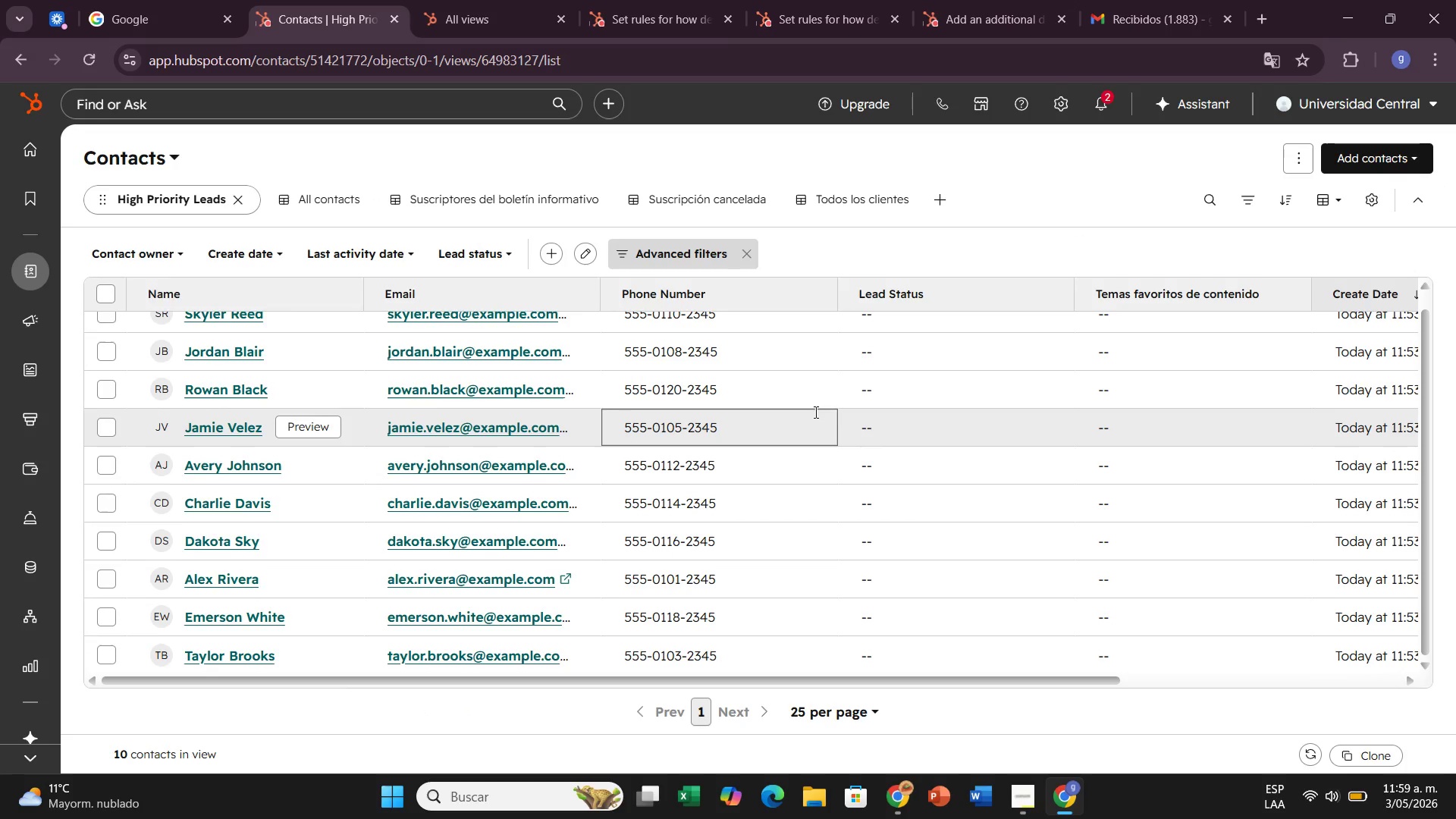 
scroll: coordinate [814, 412], scroll_direction: up, amount: 3.0
 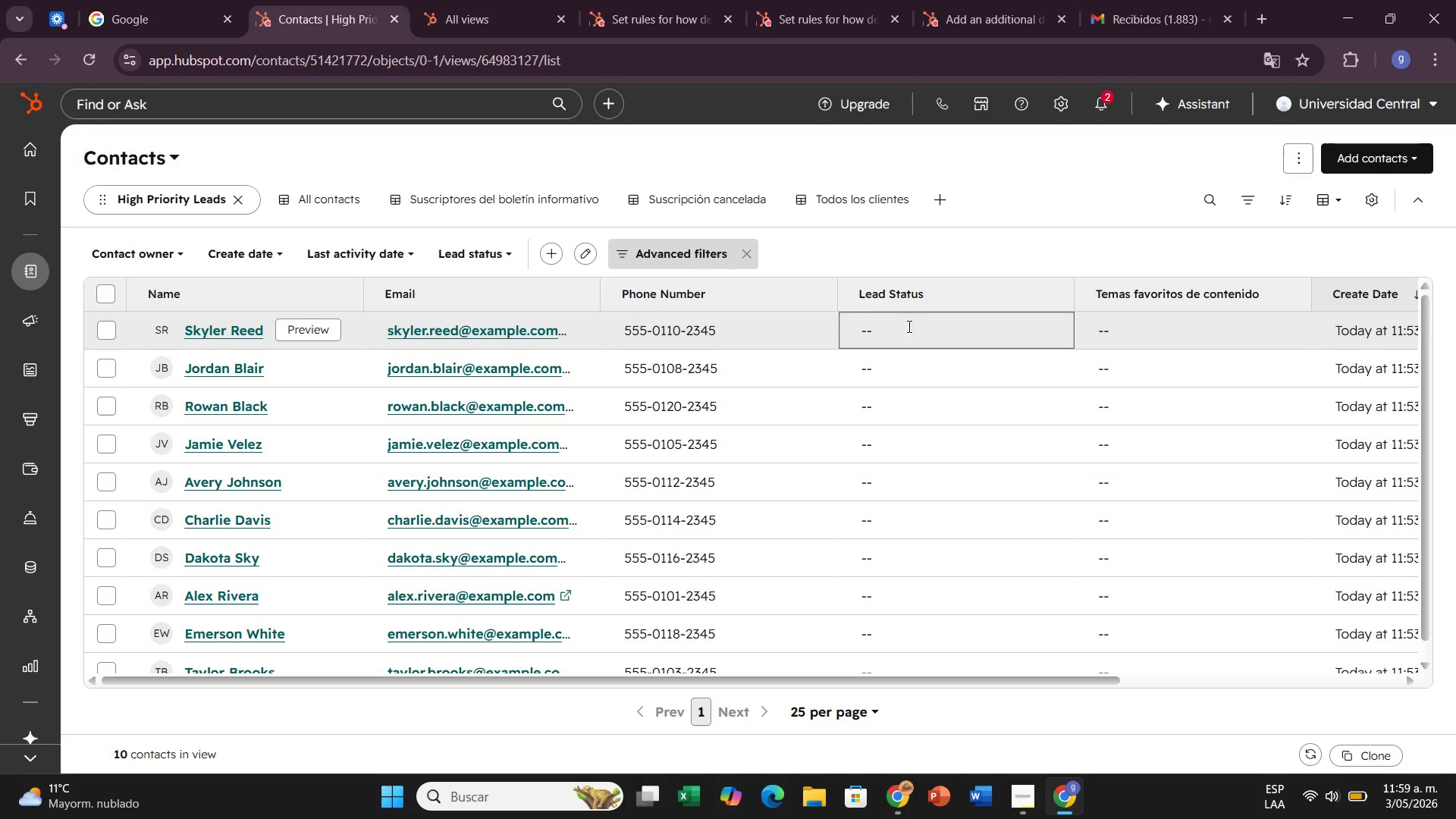 
left_click([861, 337])
 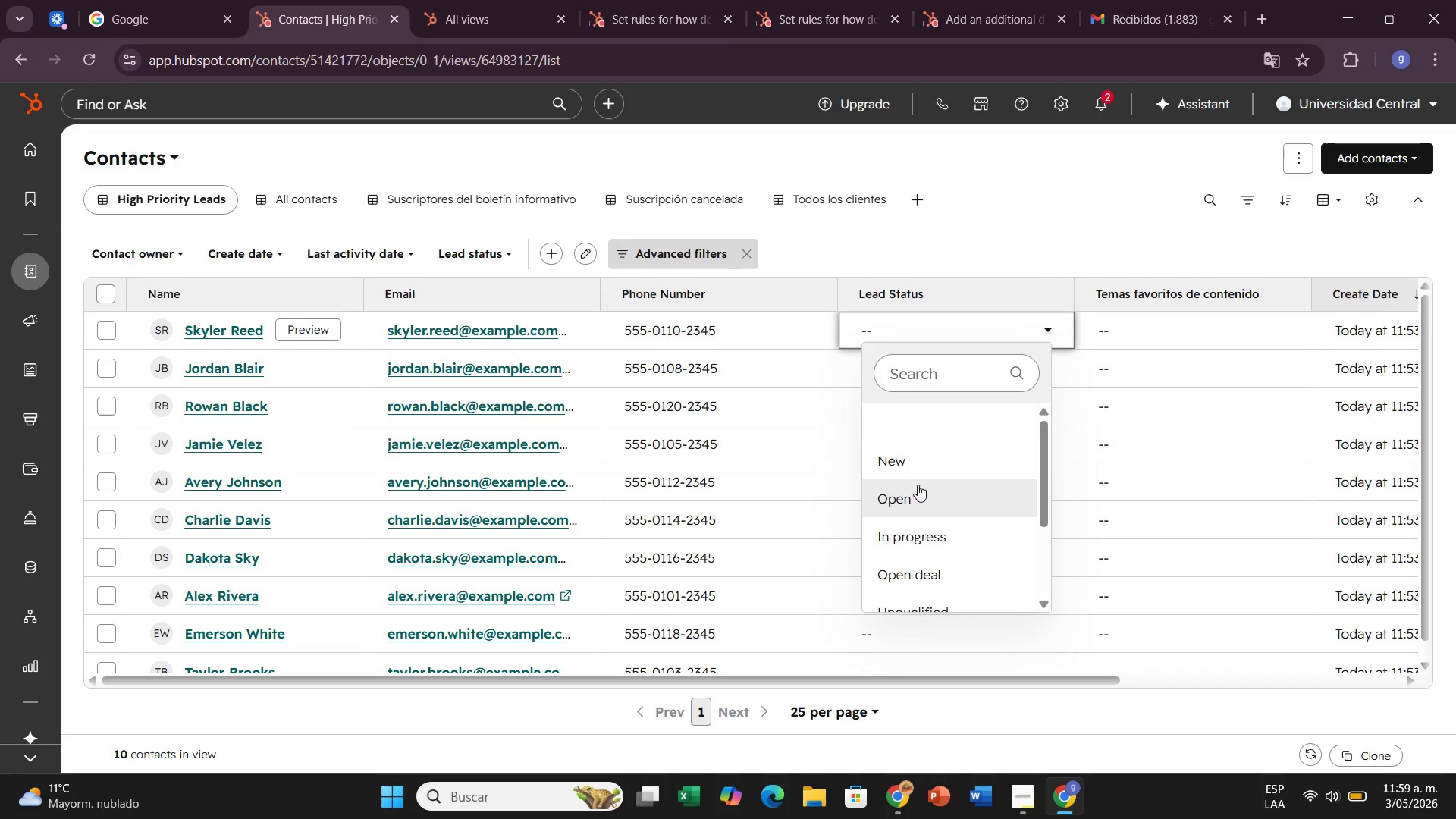 
left_click([909, 460])
 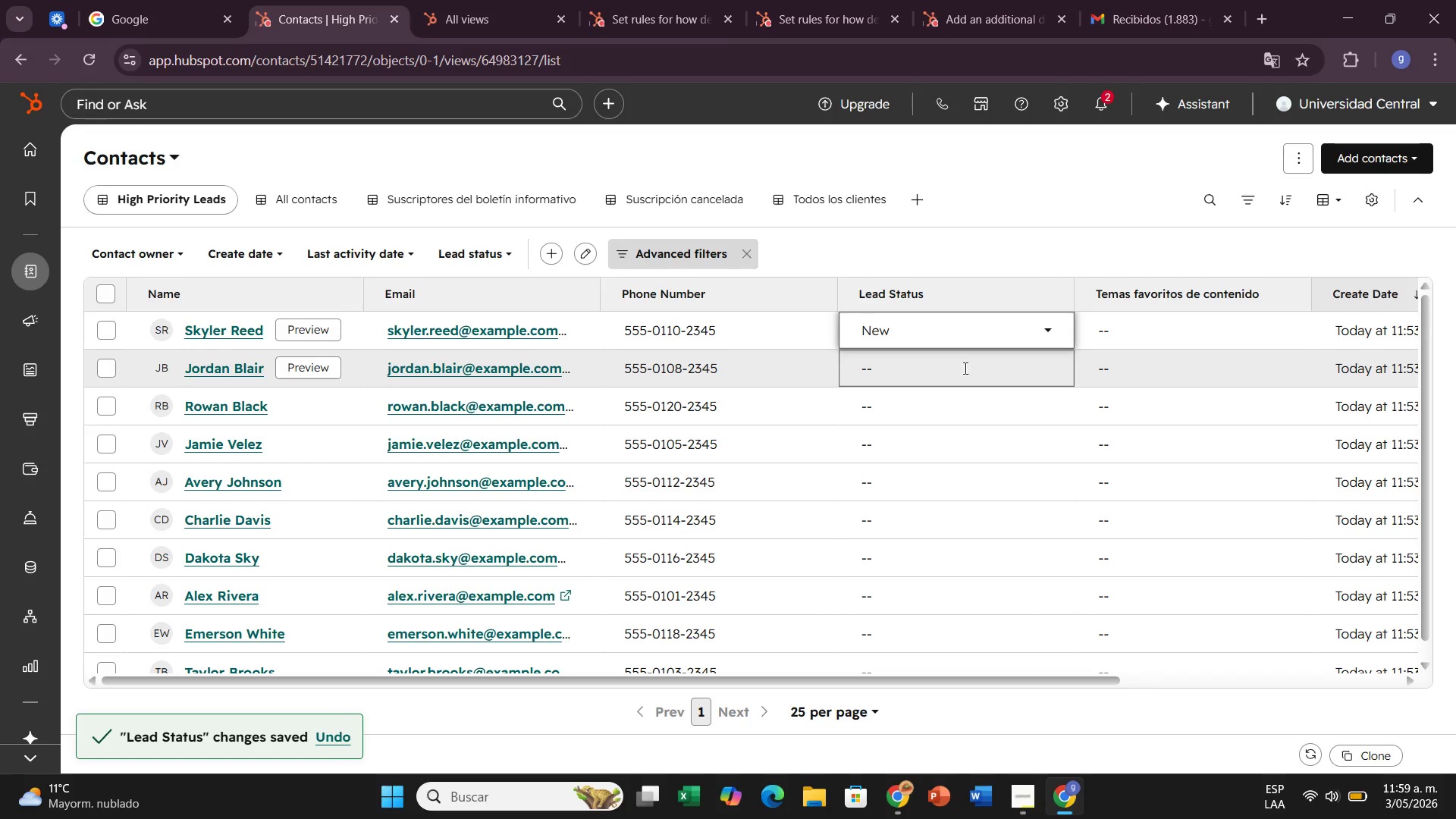 
left_click([1052, 339])
 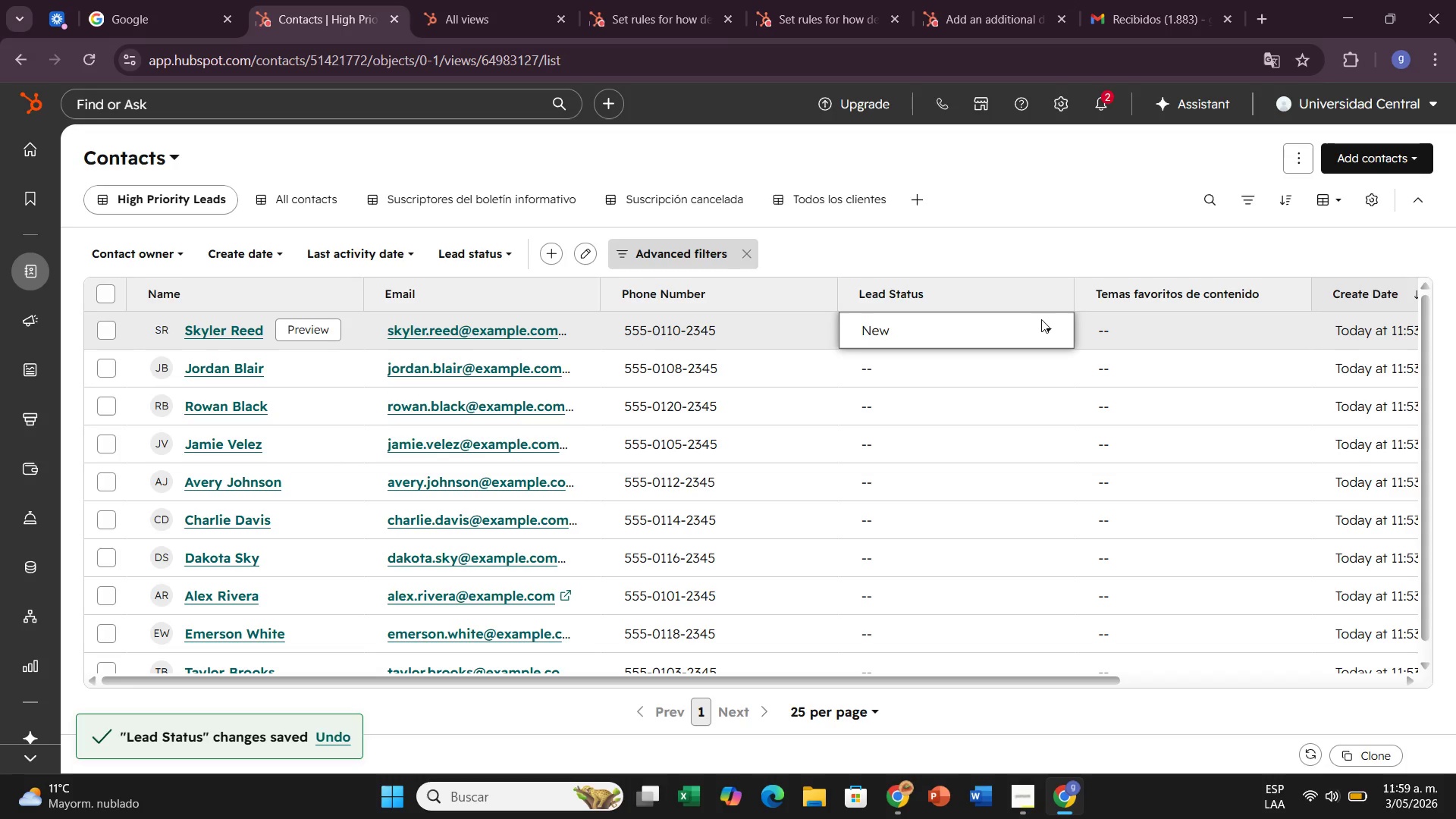 
left_click([1041, 319])
 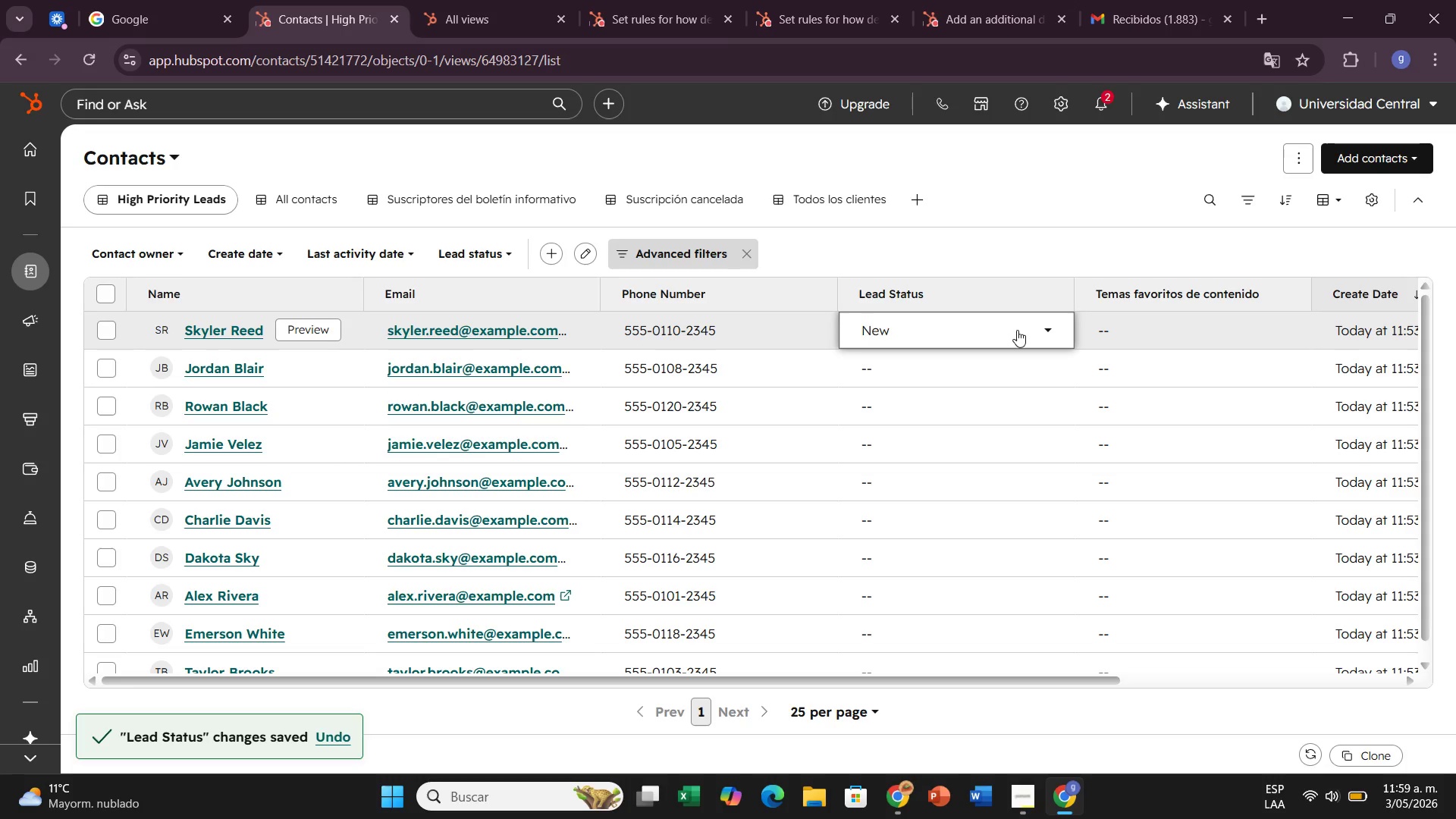 
left_click([1017, 330])
 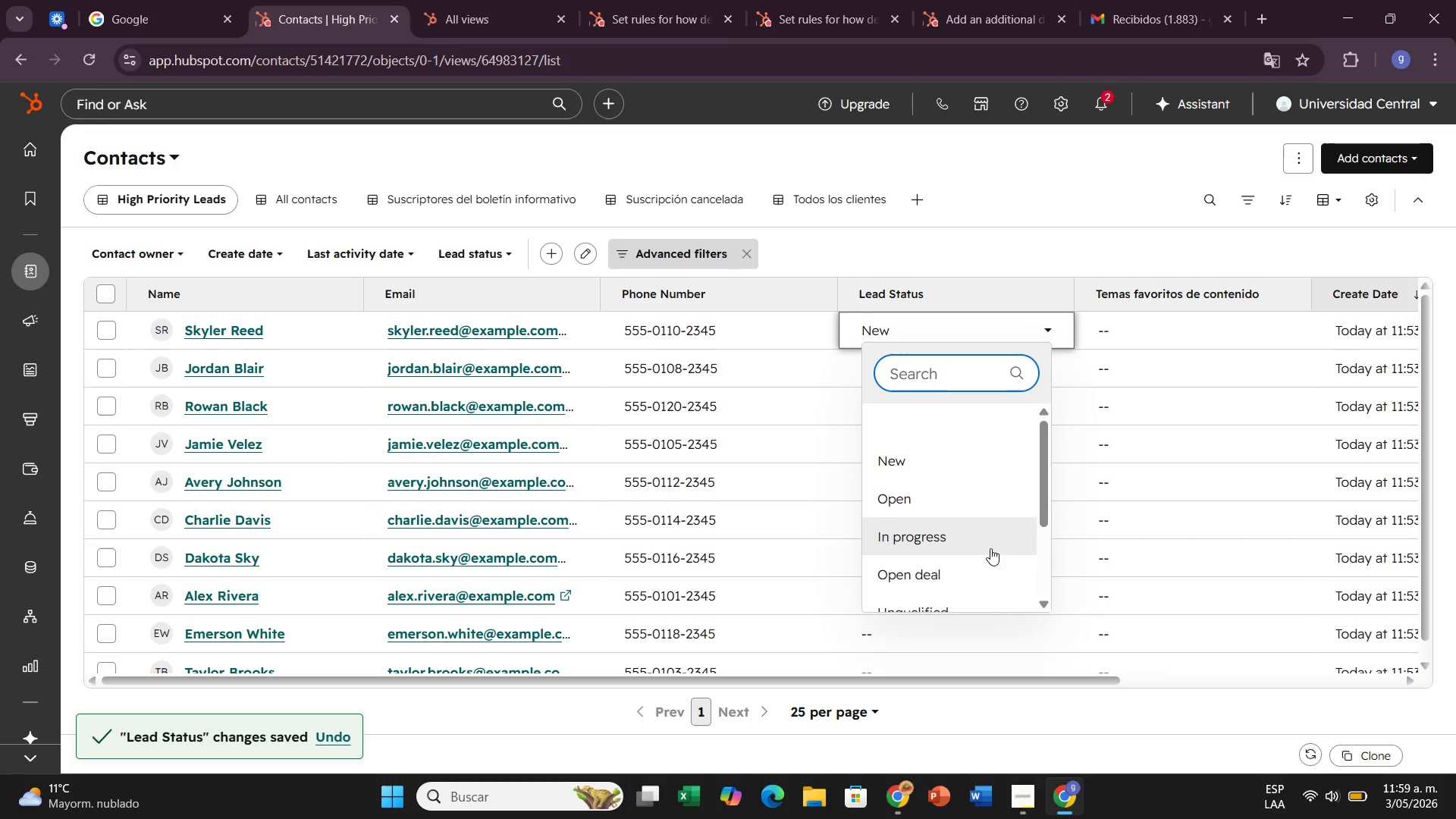 
scroll: coordinate [980, 546], scroll_direction: down, amount: 5.0
 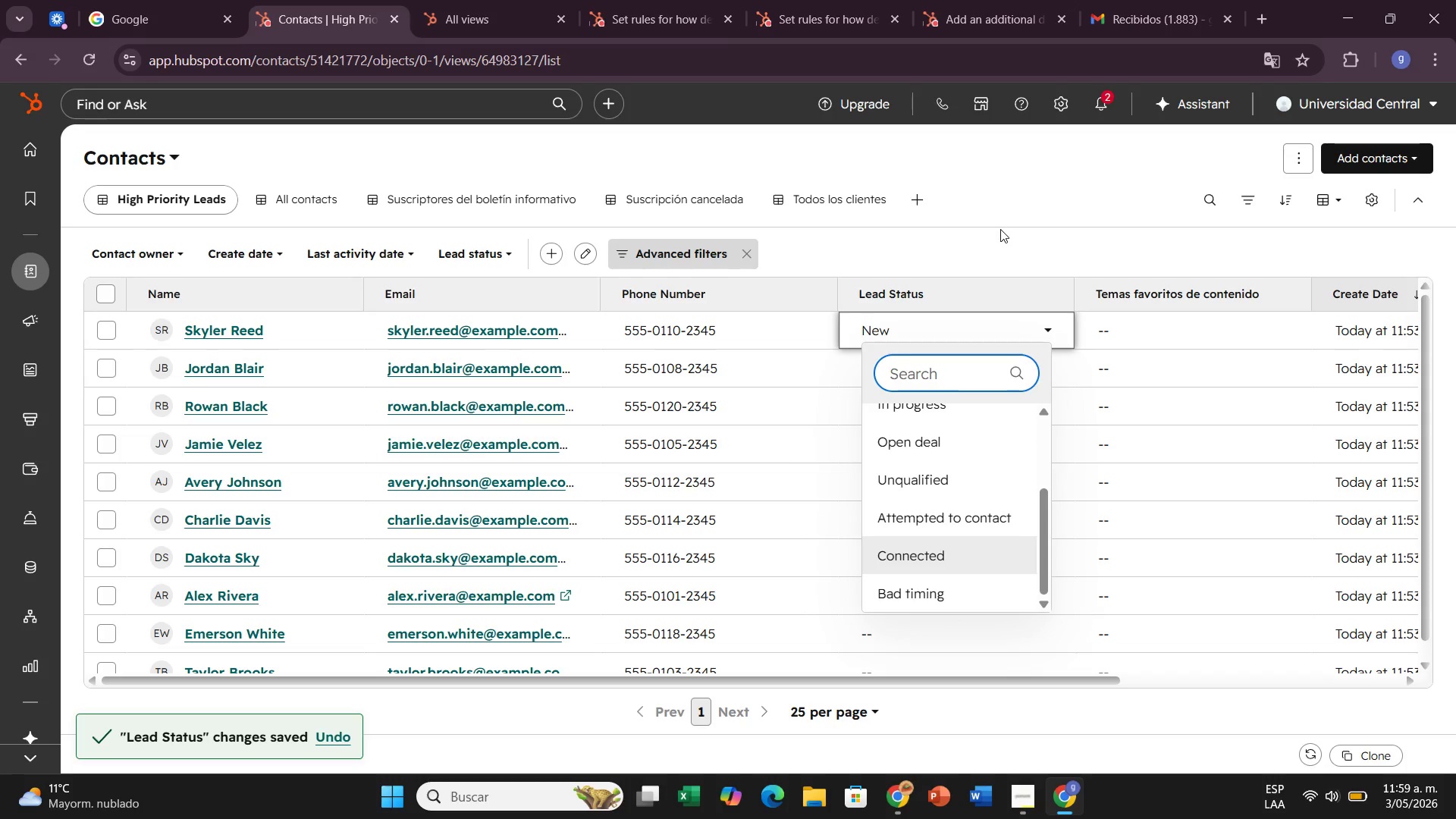 
left_click([1000, 230])
 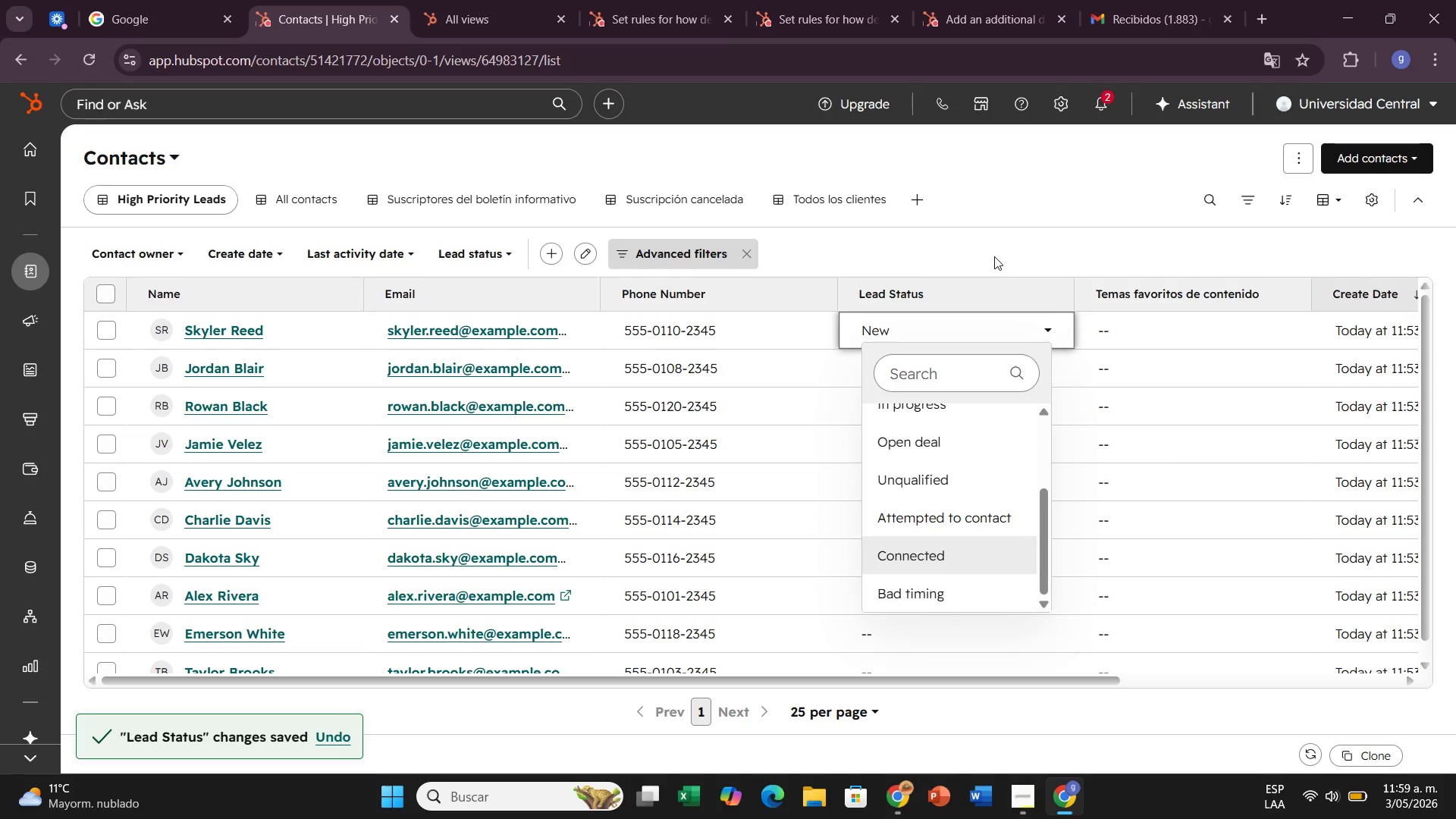 
left_click([994, 256])
 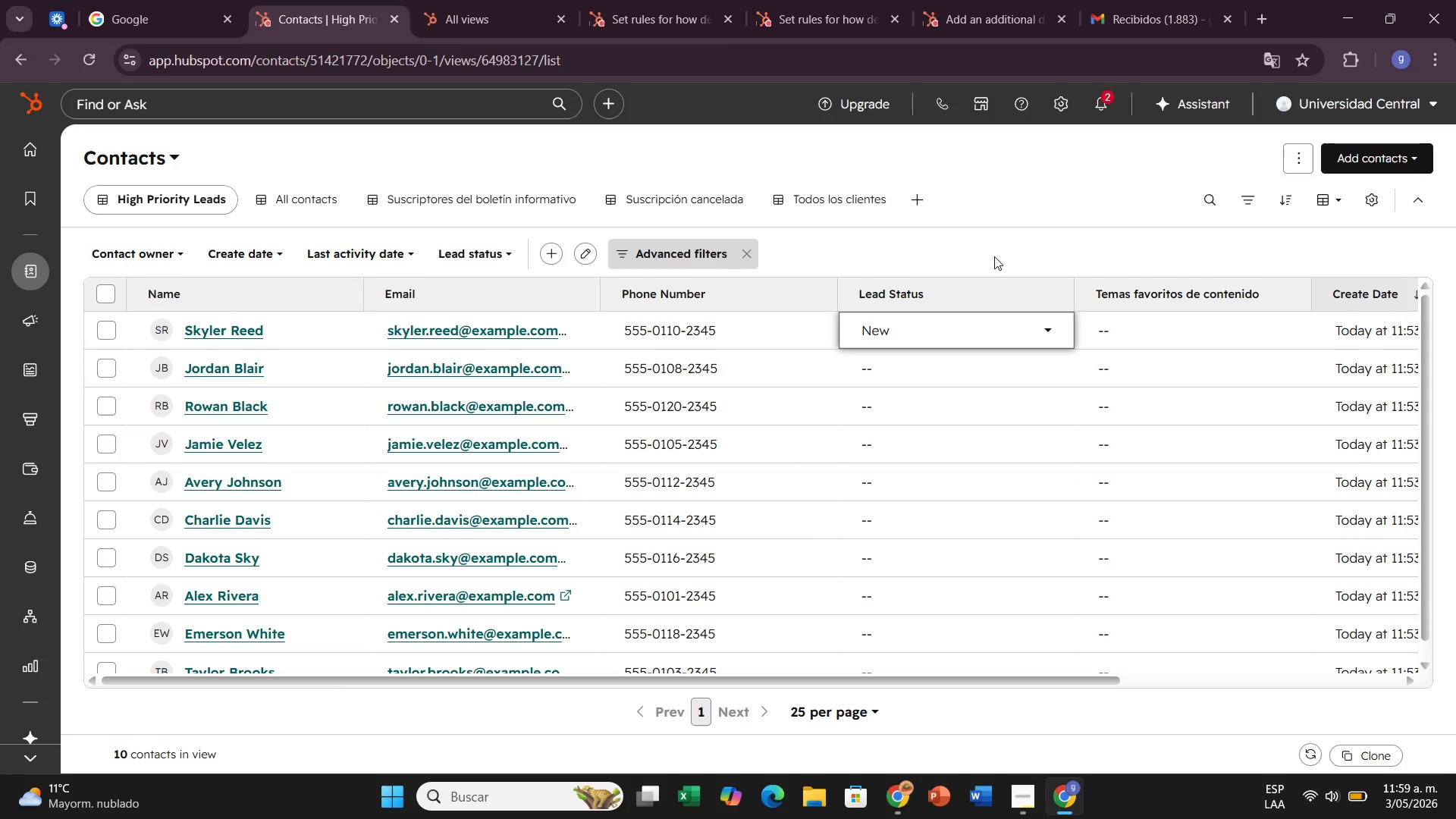 
wait(8.98)
 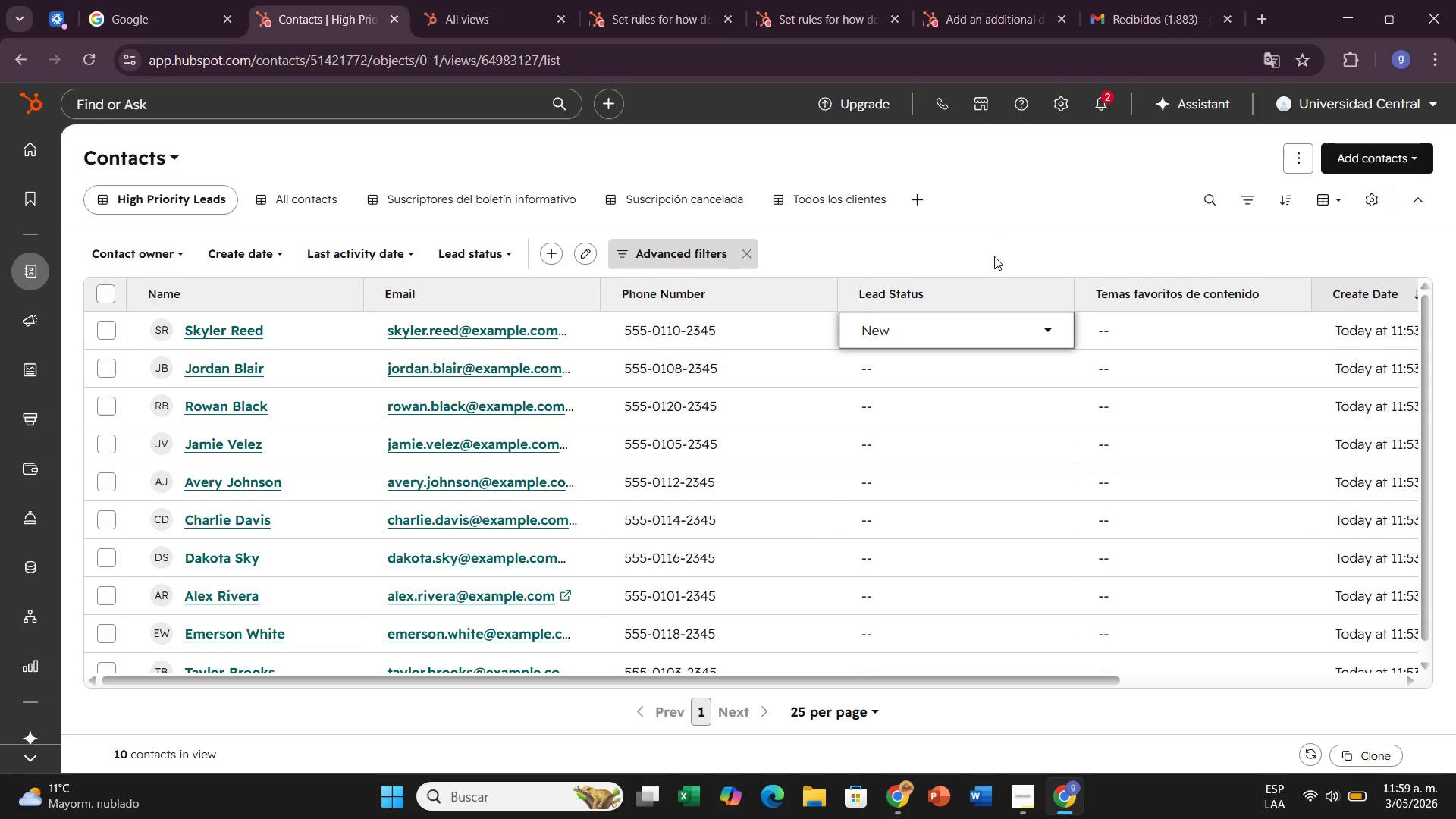 
left_click([313, 200])
 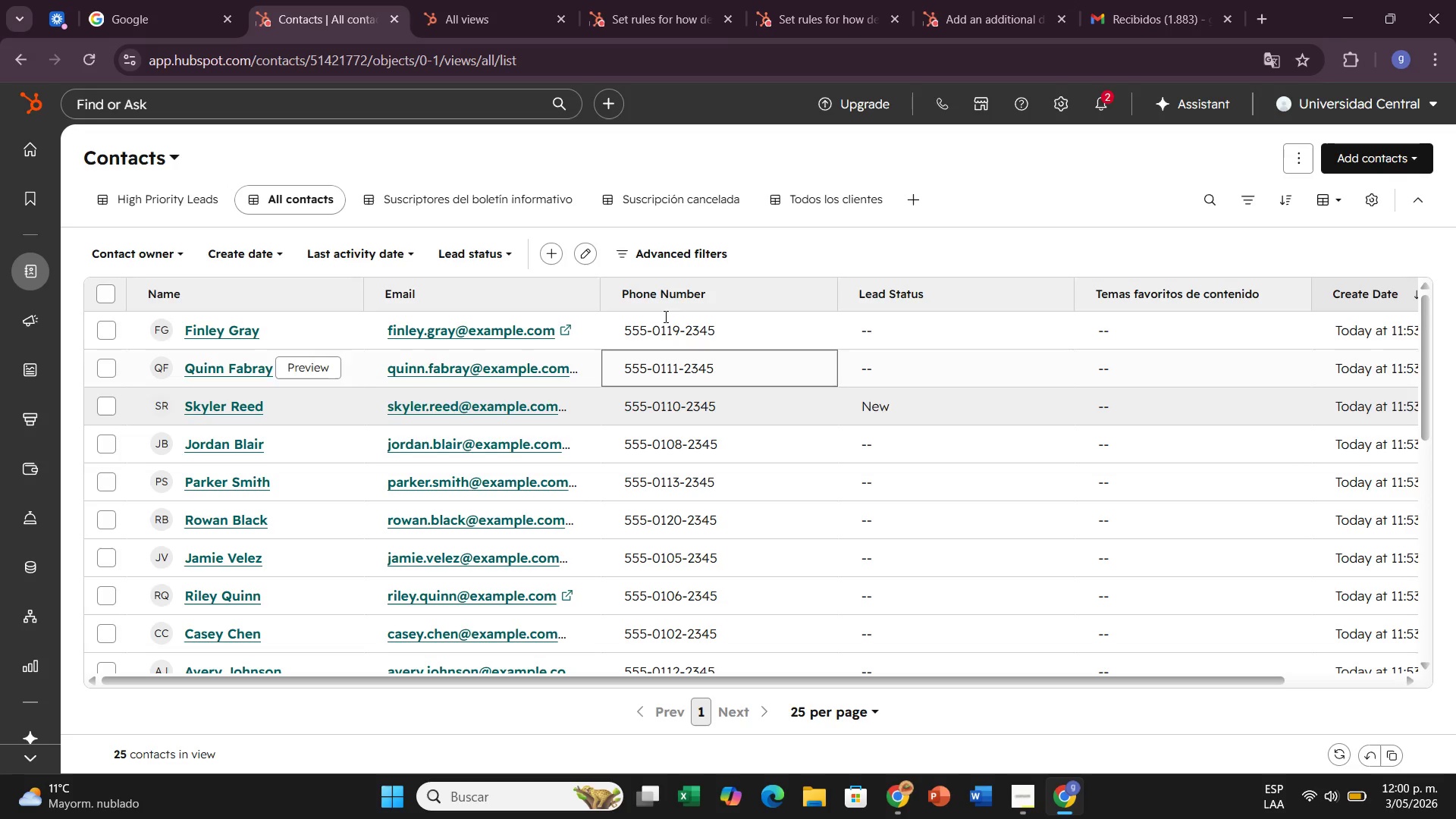 
left_click([202, 206])
 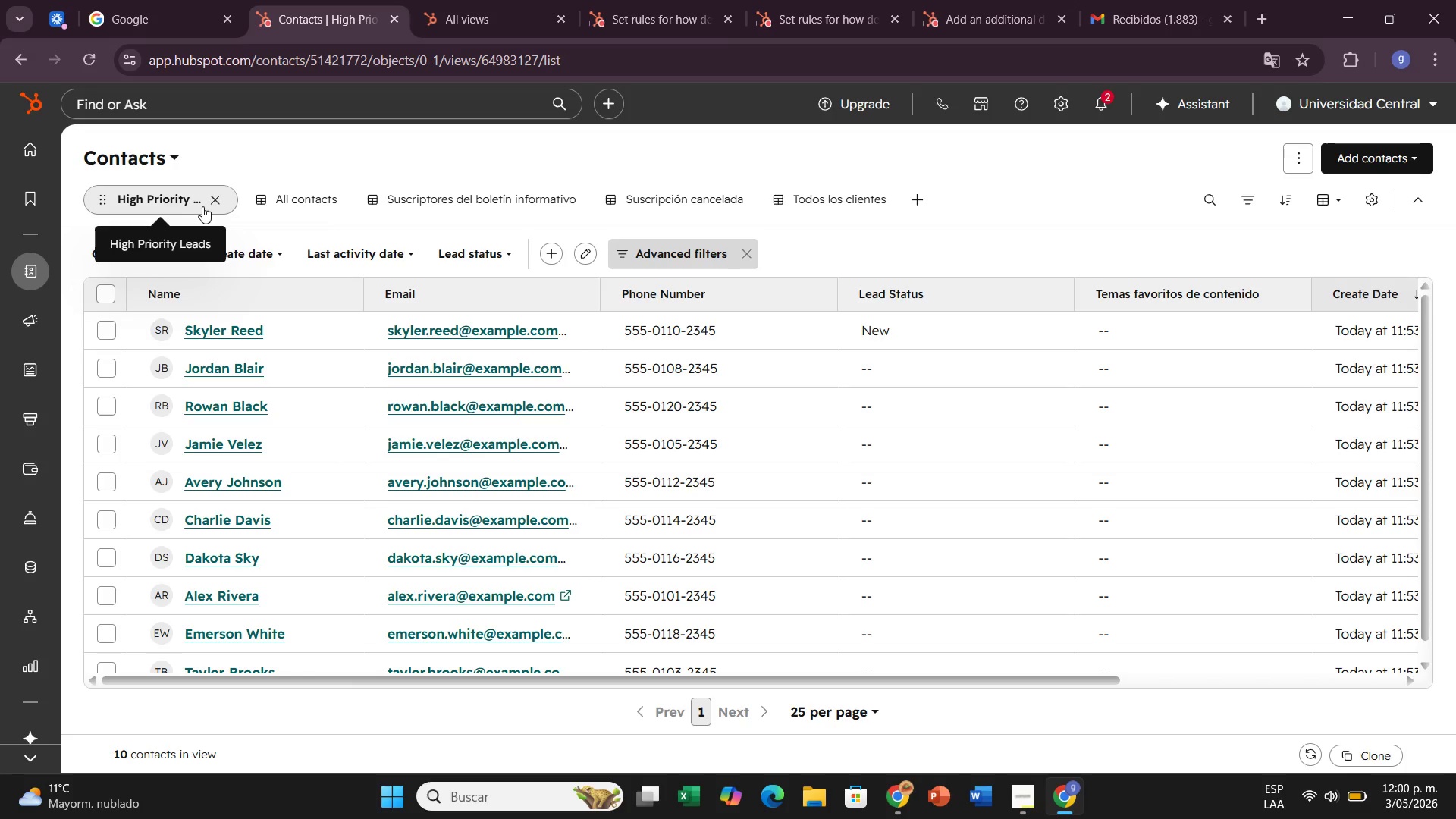 
wait(35.38)
 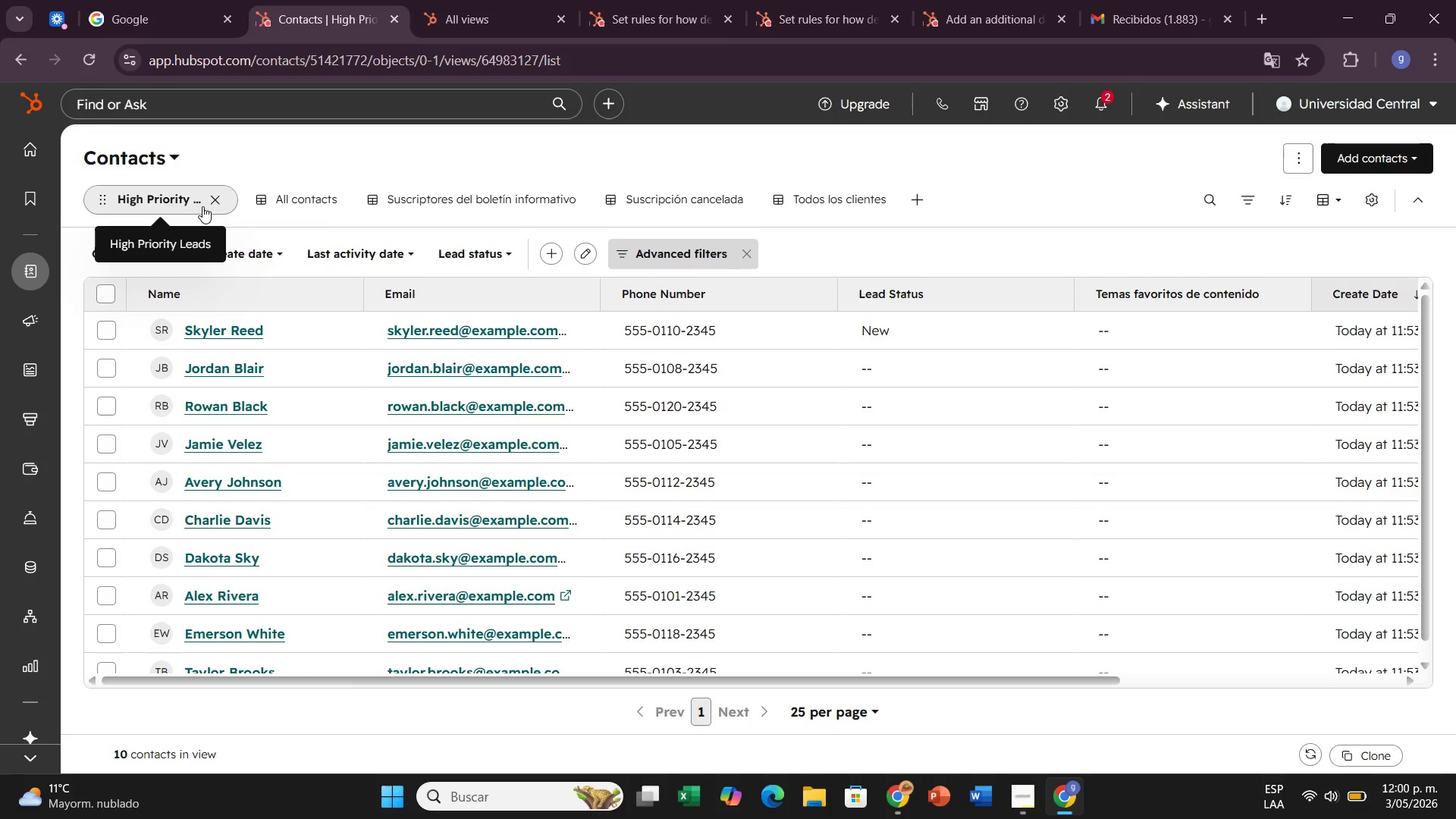 
left_click([929, 253])
 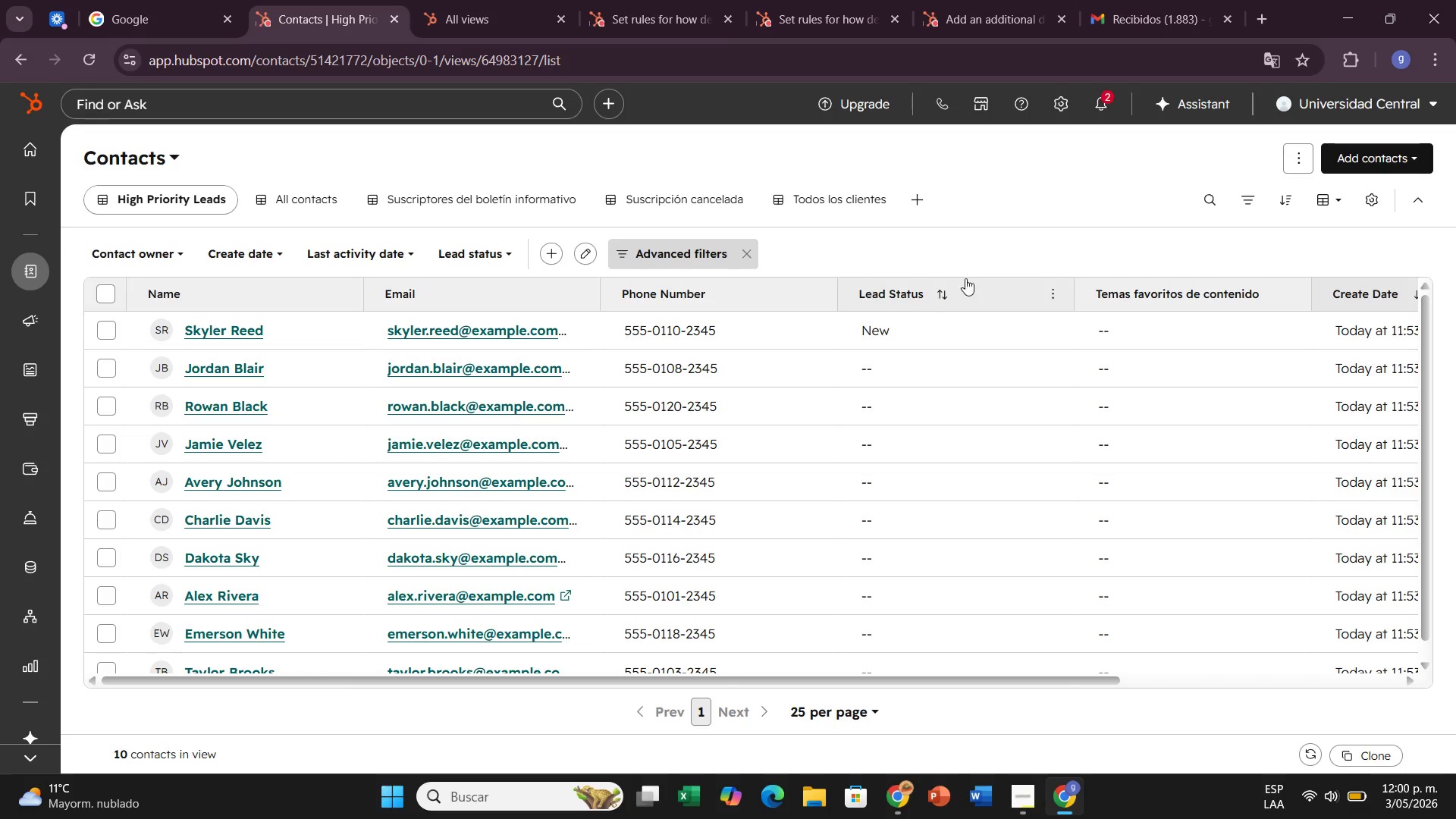 
left_click([1044, 296])
 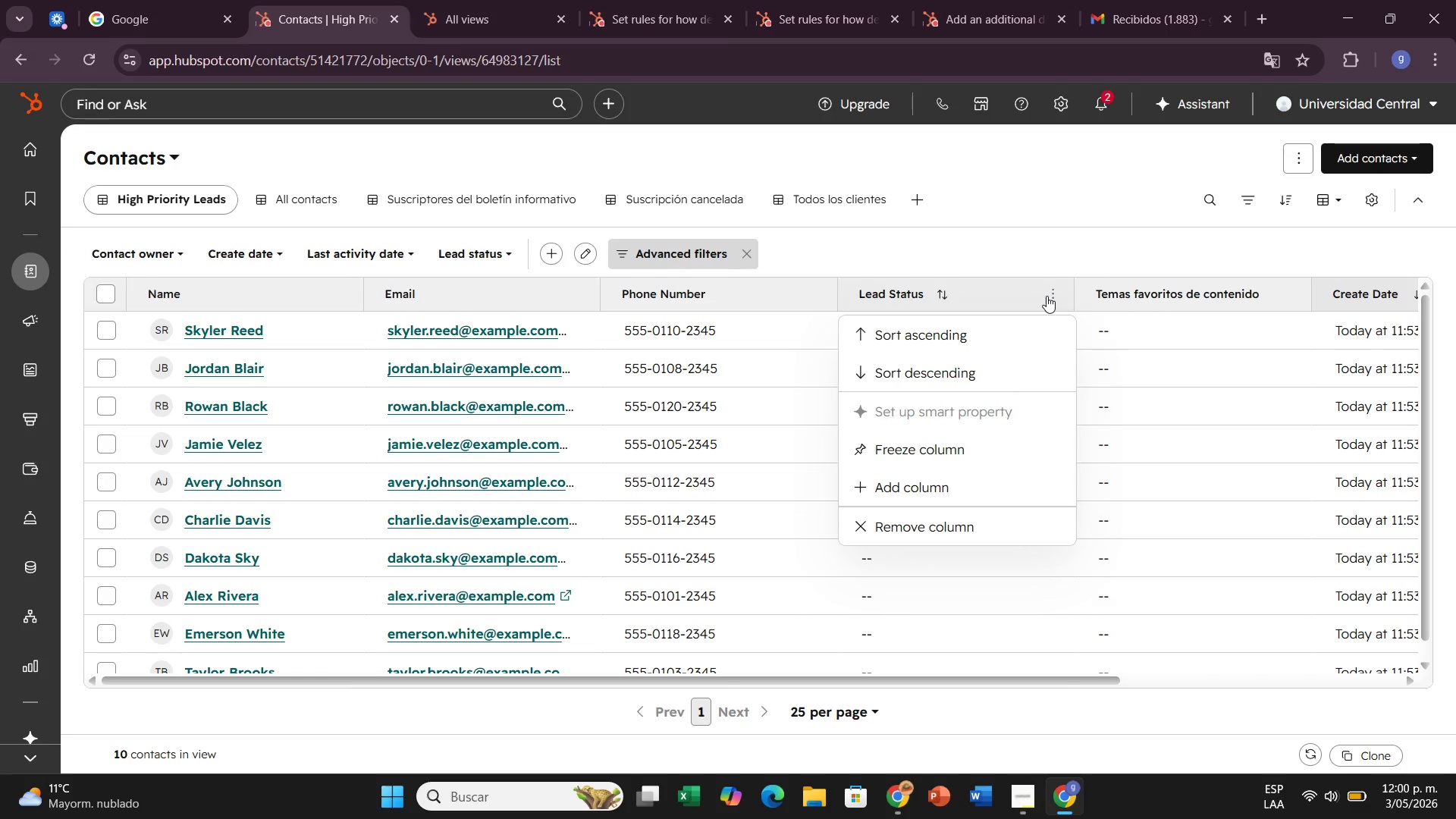 
left_click([922, 526])
 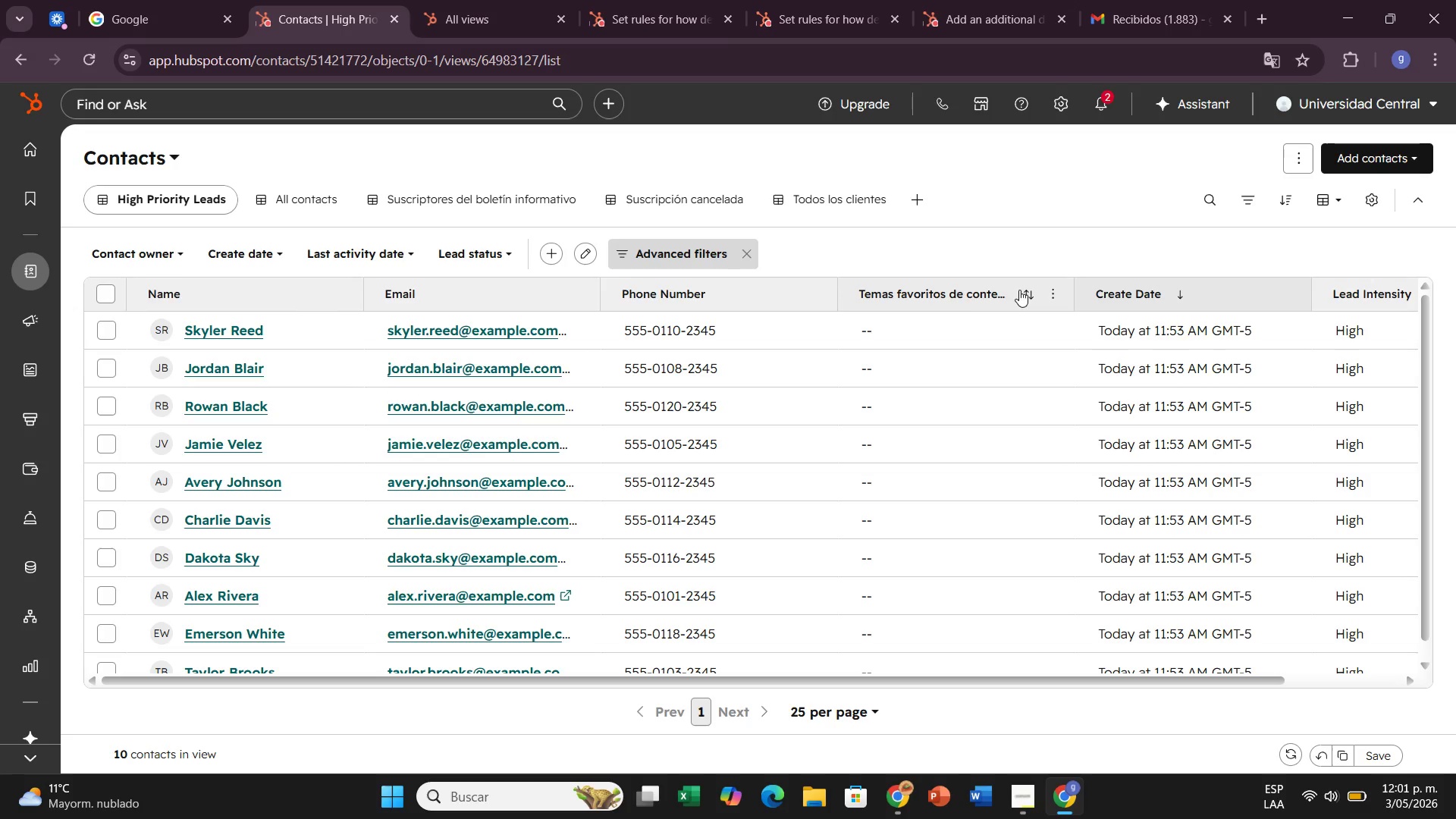 
wait(18.64)
 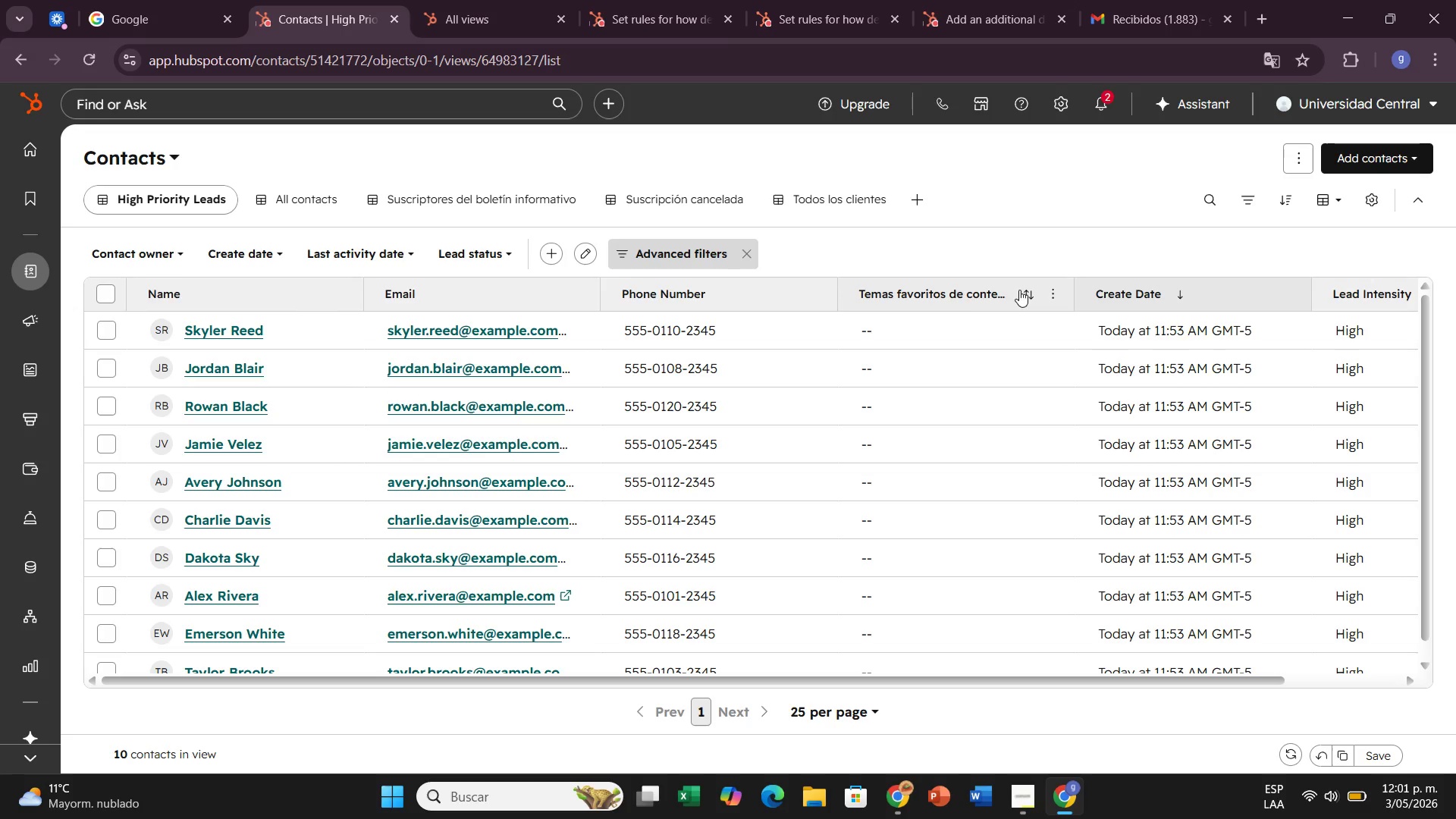 
left_click_drag(start_coordinate=[1225, 686], to_coordinate=[1318, 630])
 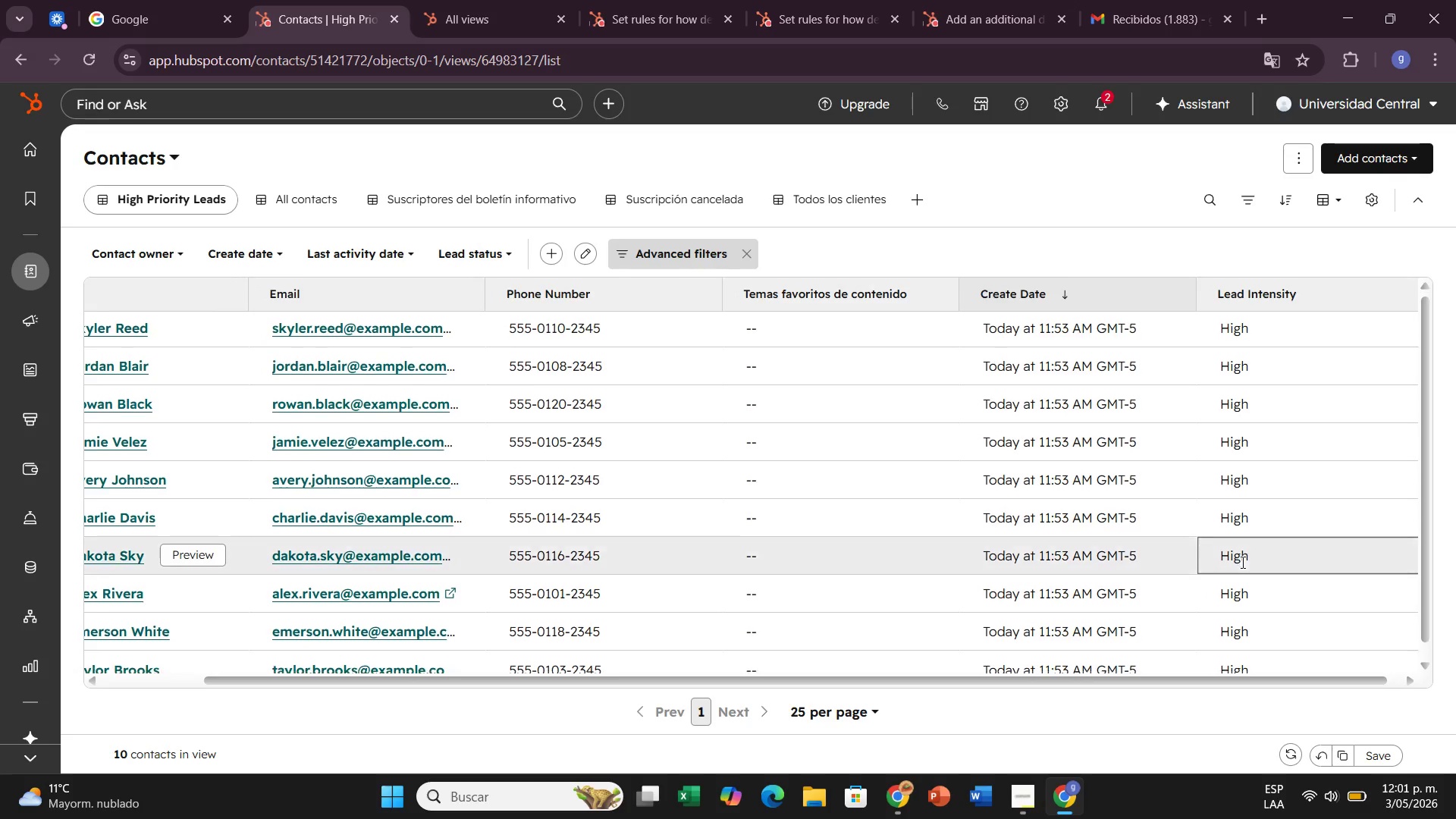 
scroll: coordinate [1241, 562], scroll_direction: down, amount: 3.0
 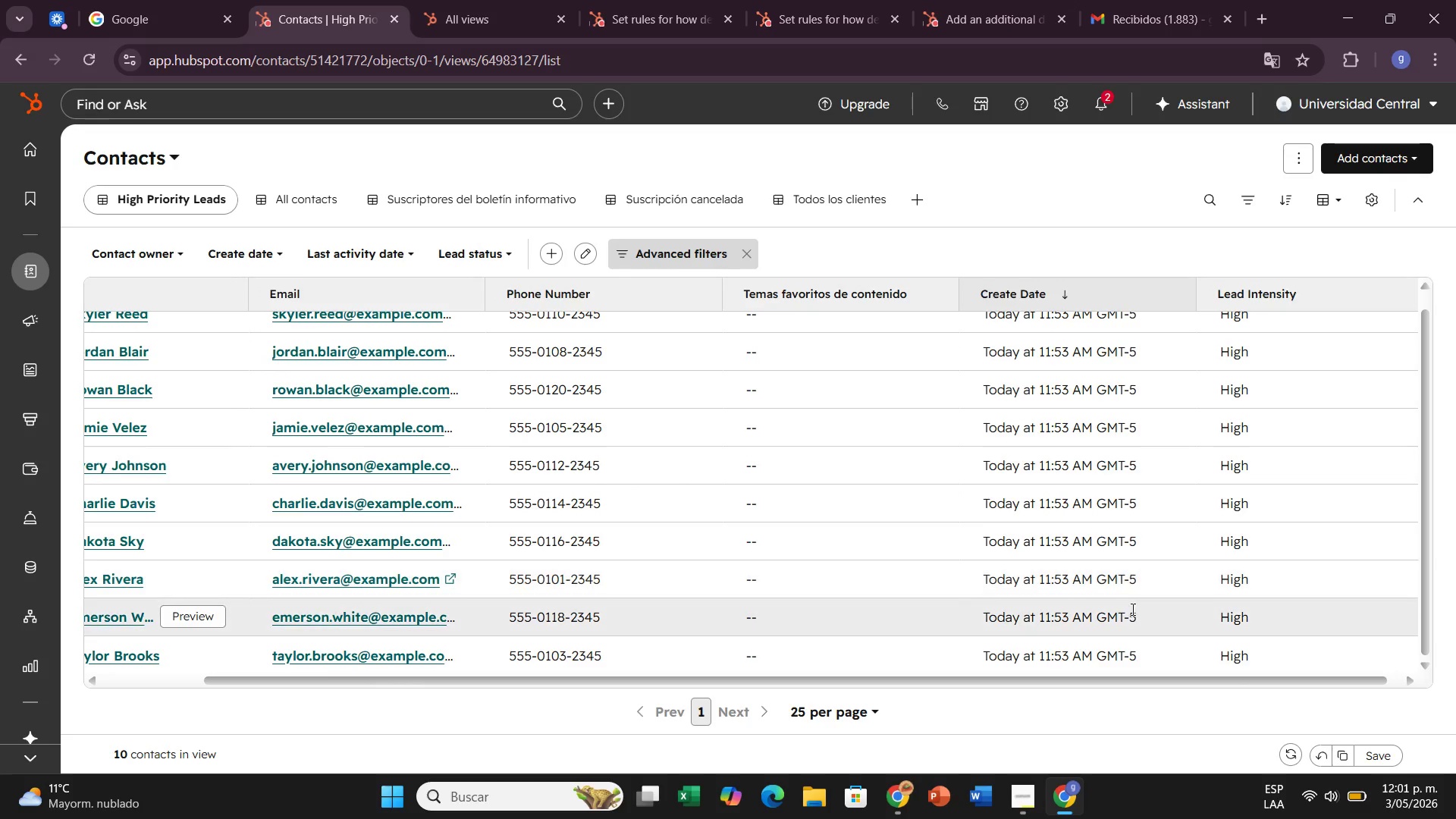 
scroll: coordinate [1131, 609], scroll_direction: up, amount: 2.0
 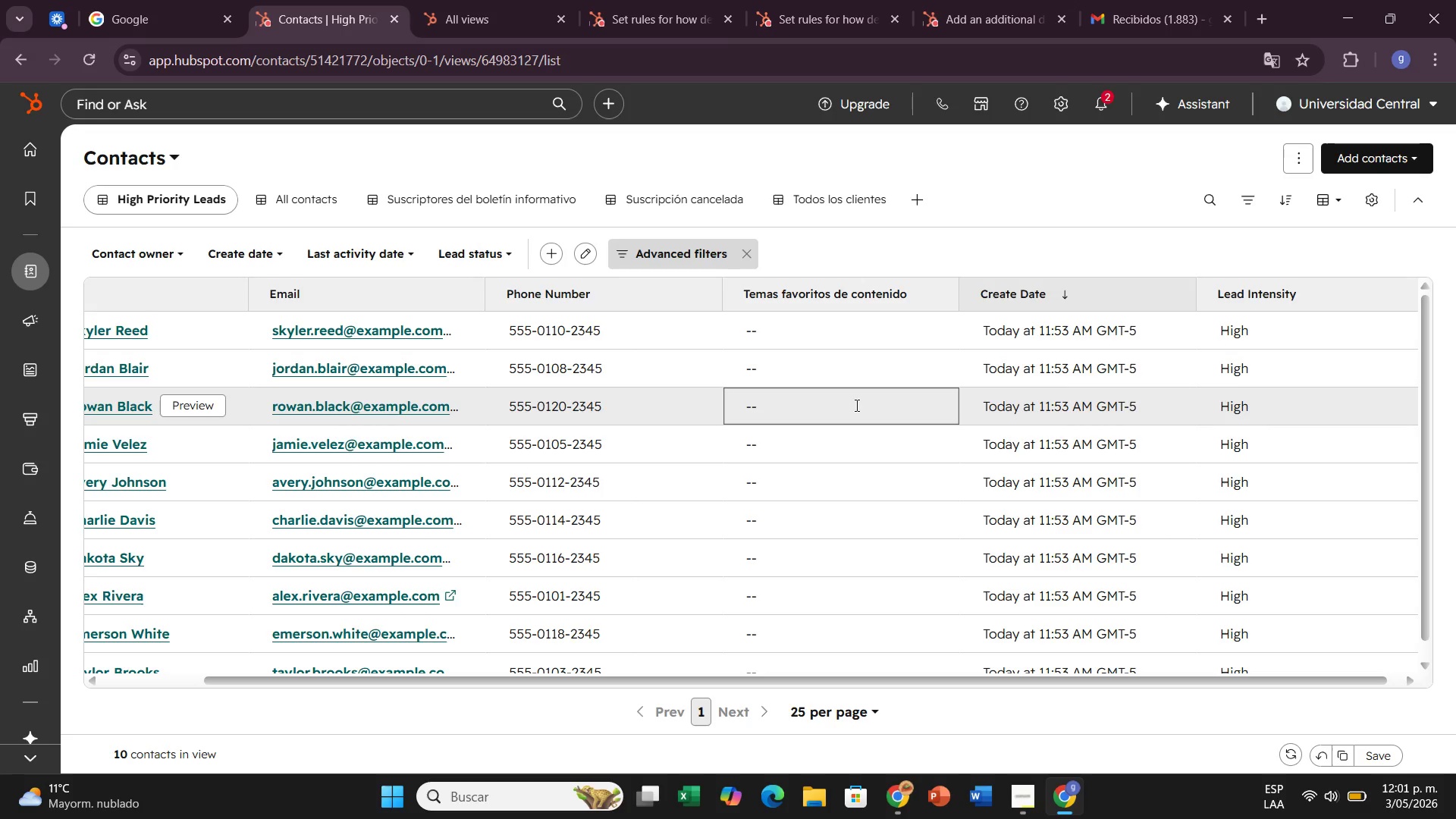 
wait(11.84)
 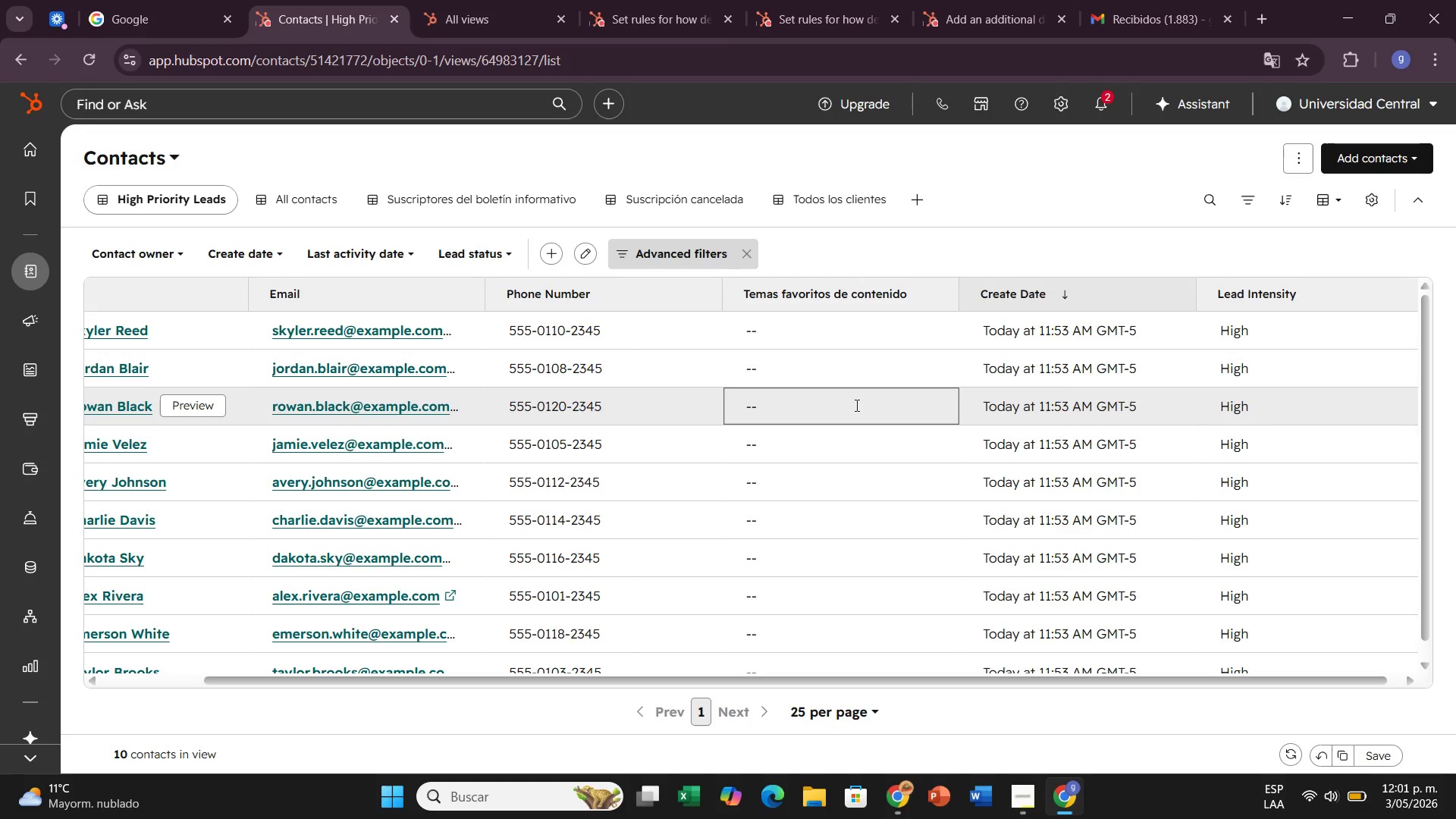 
left_click([499, 256])
 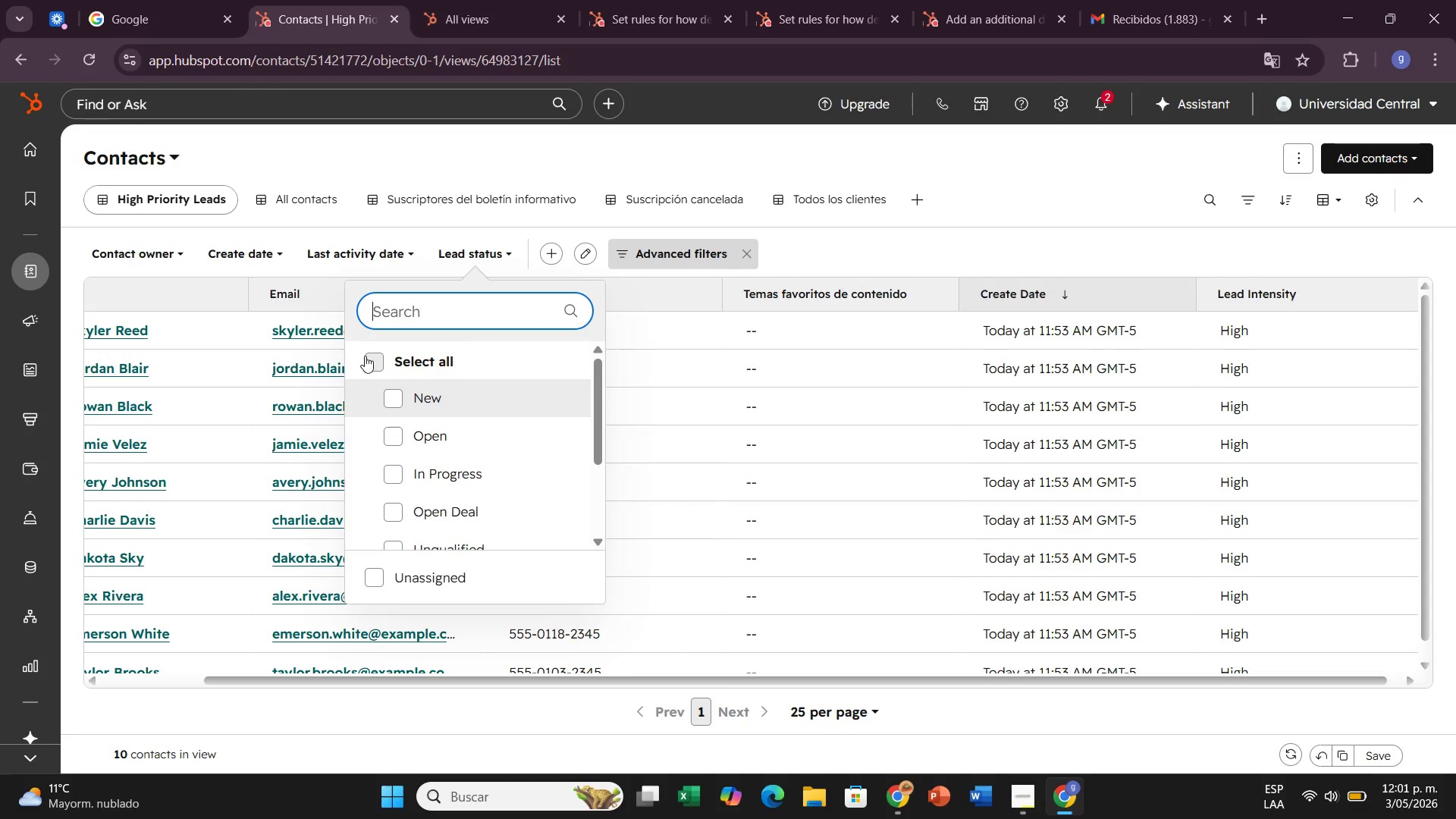 
left_click([372, 358])
 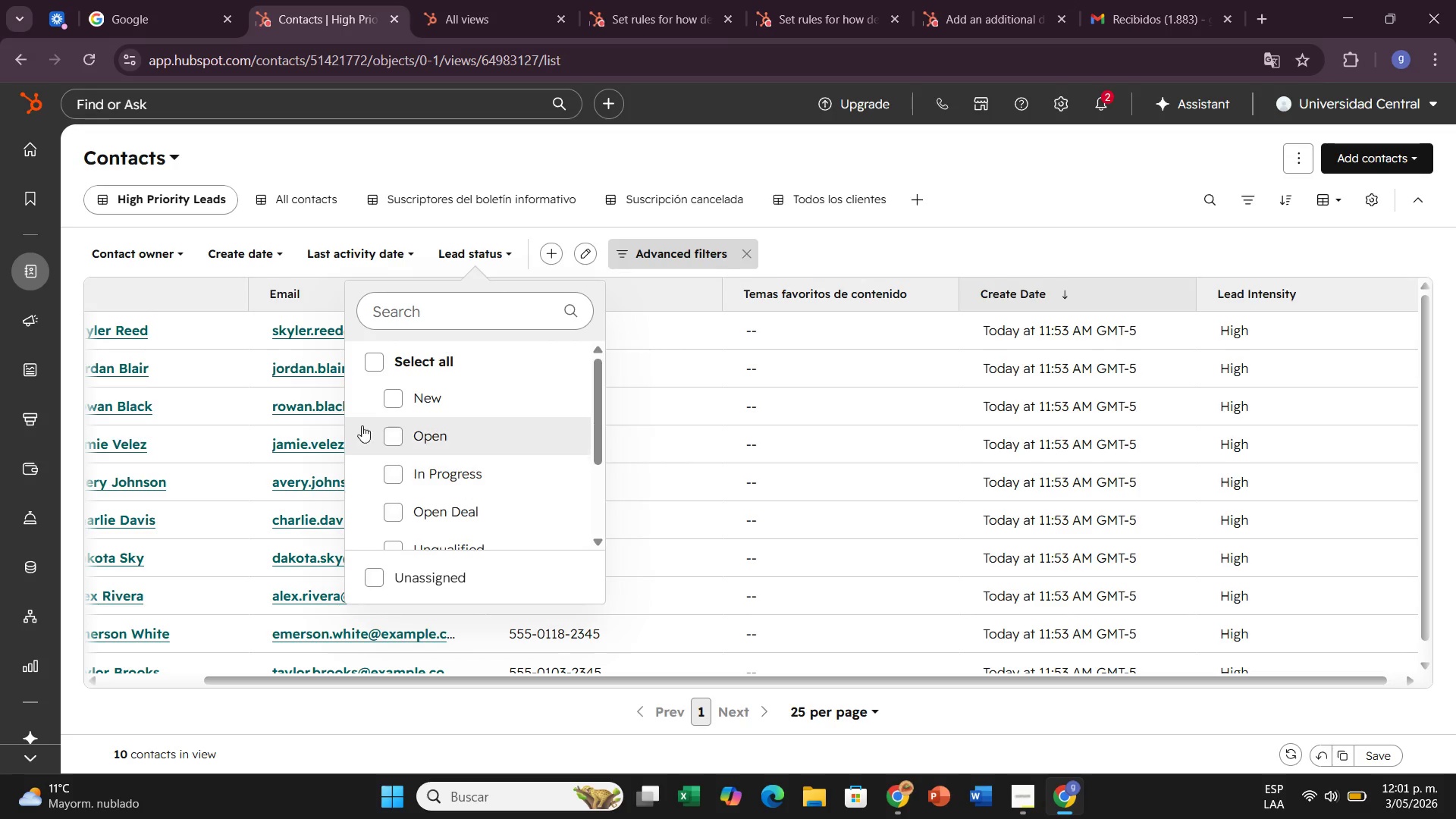 
left_click([379, 360])
 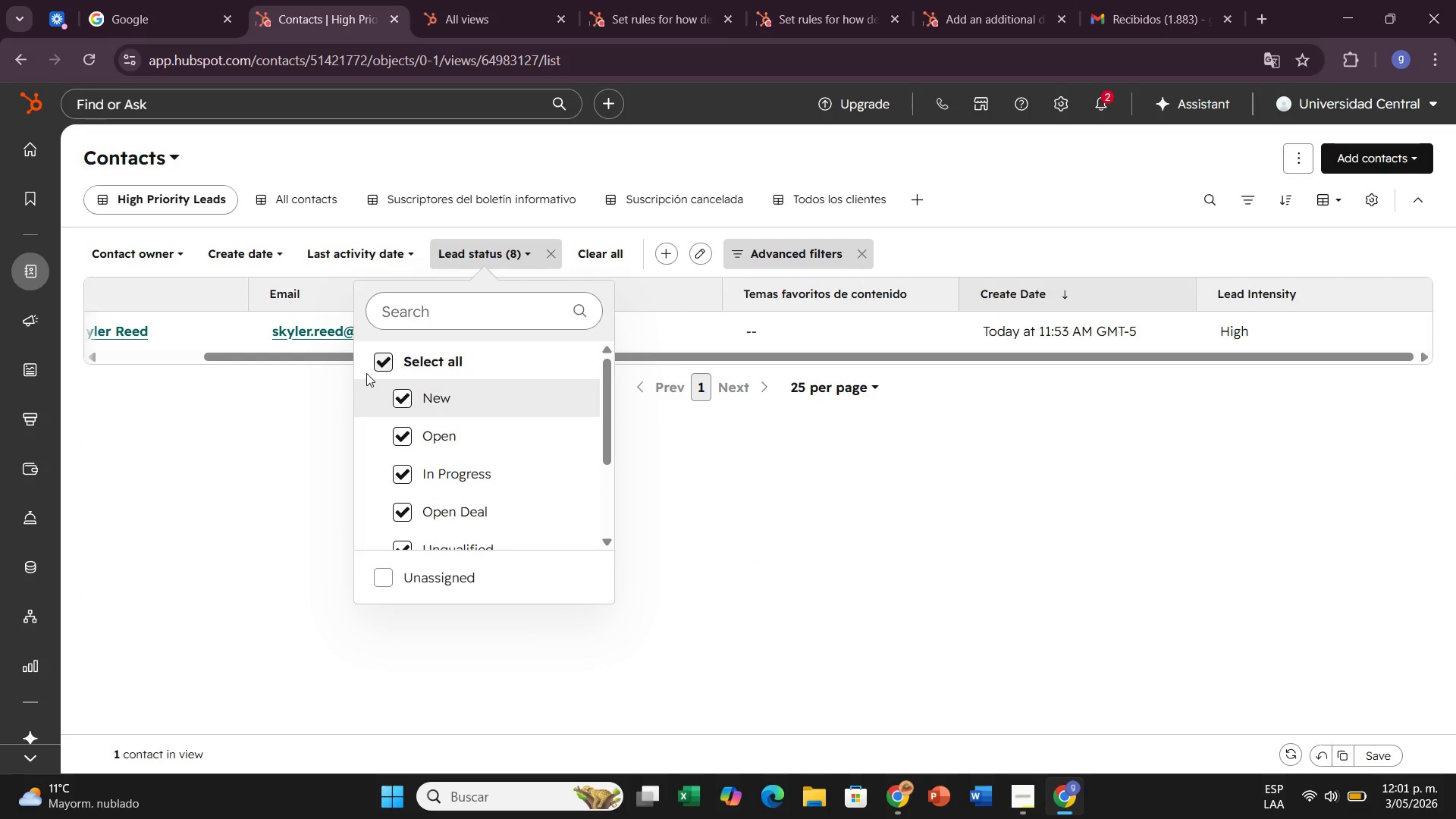 
left_click([382, 365])
 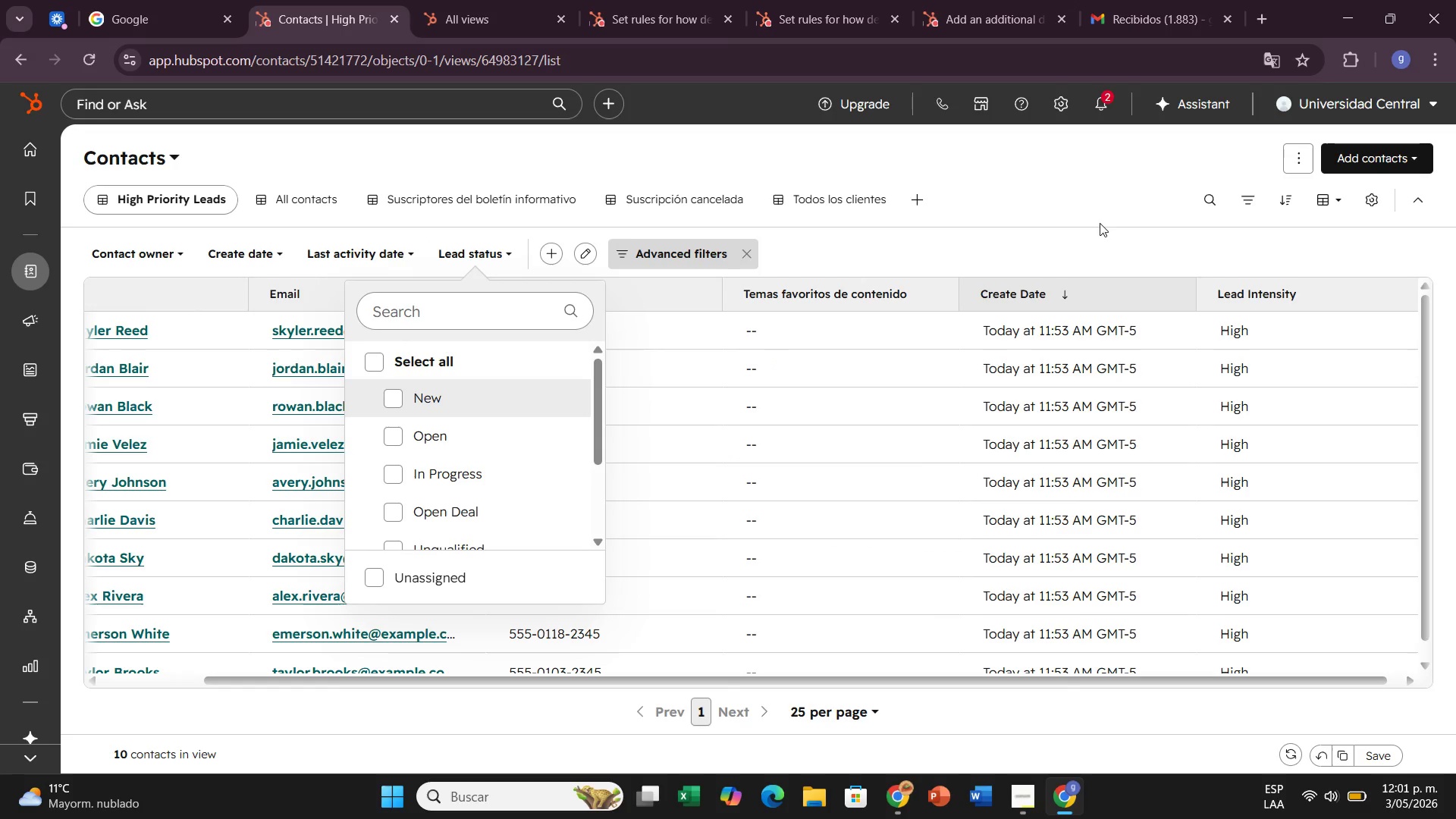 
left_click([1025, 241])
 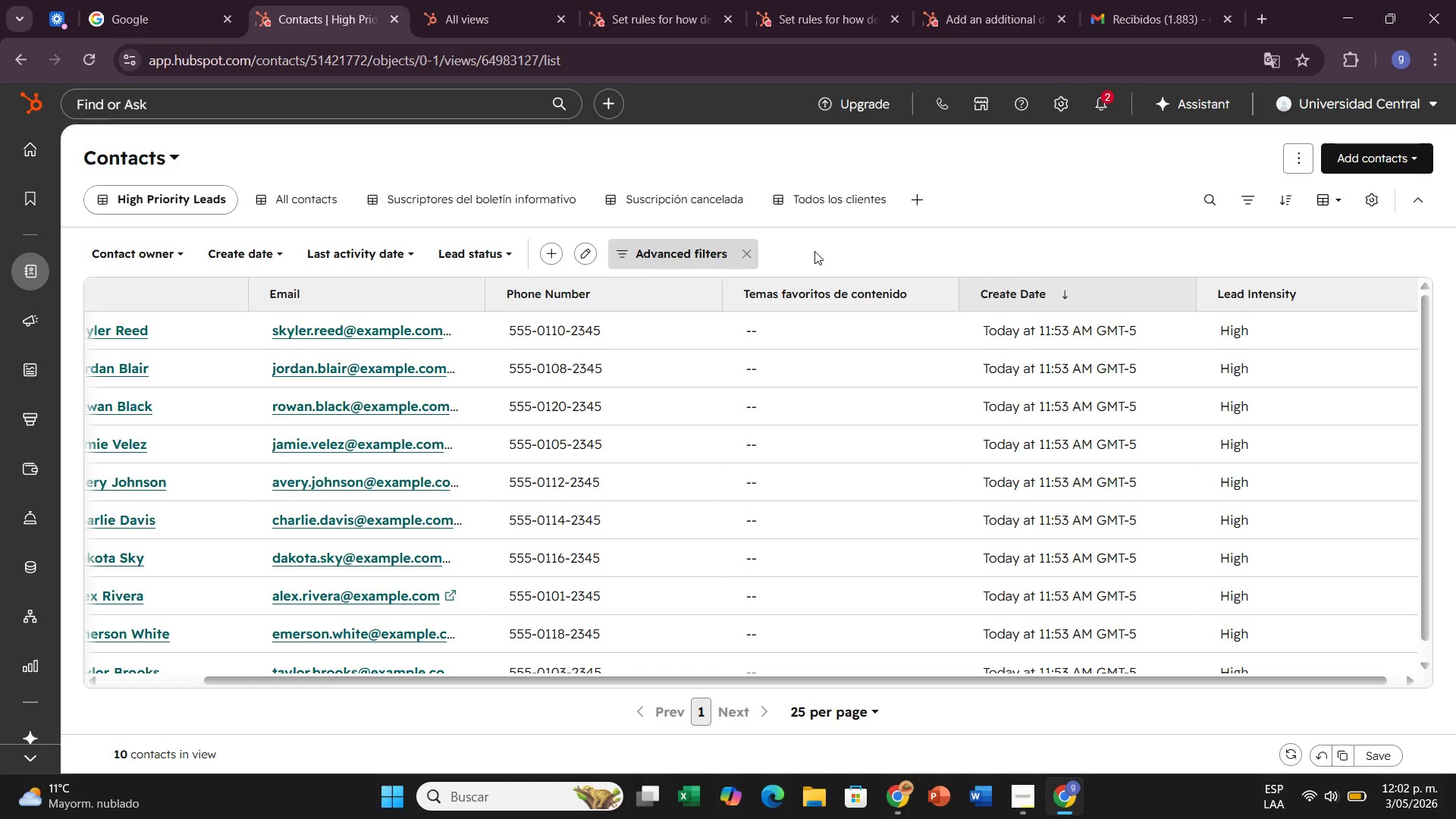 
wait(61.83)
 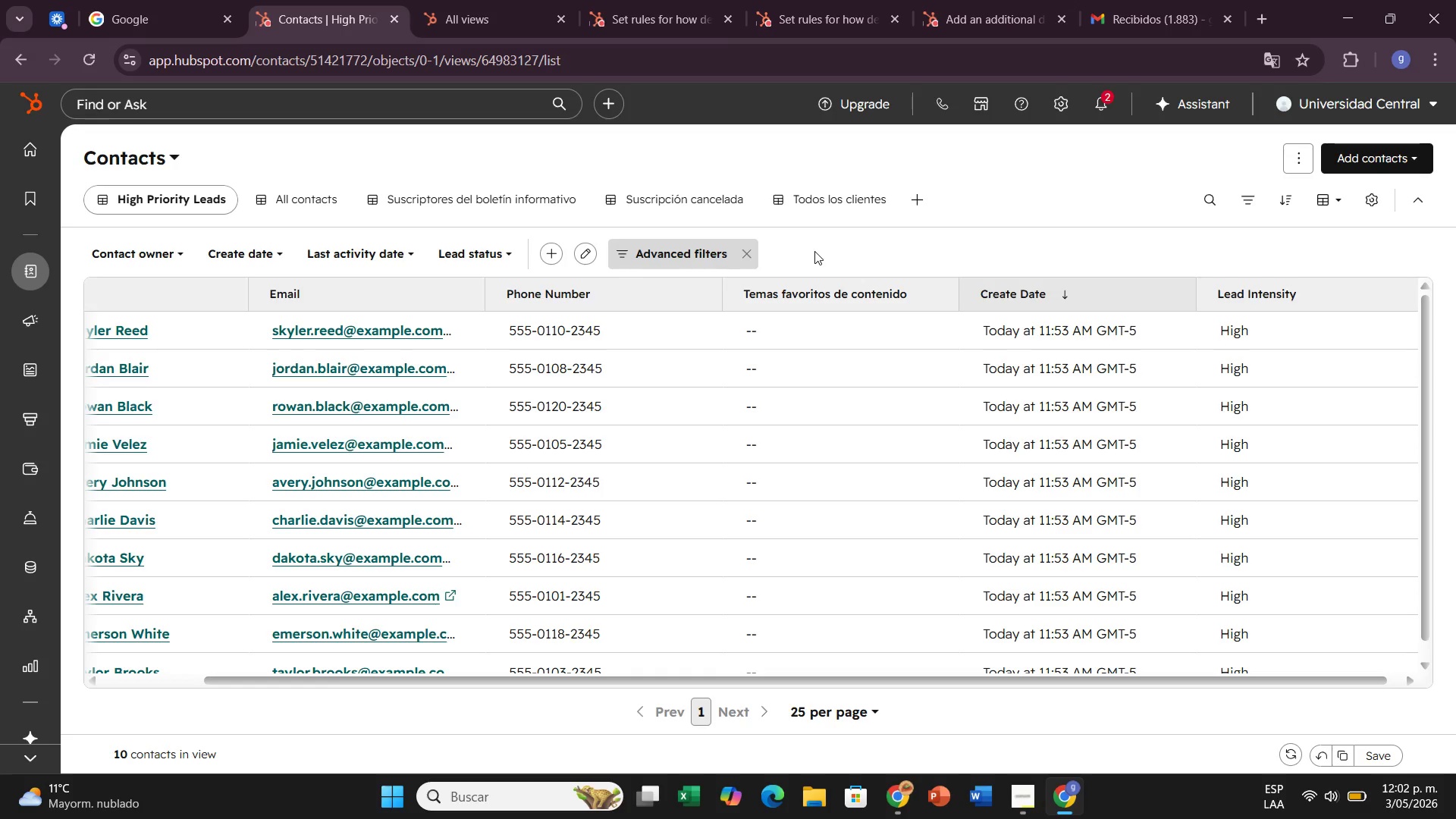 
left_click([483, 249])
 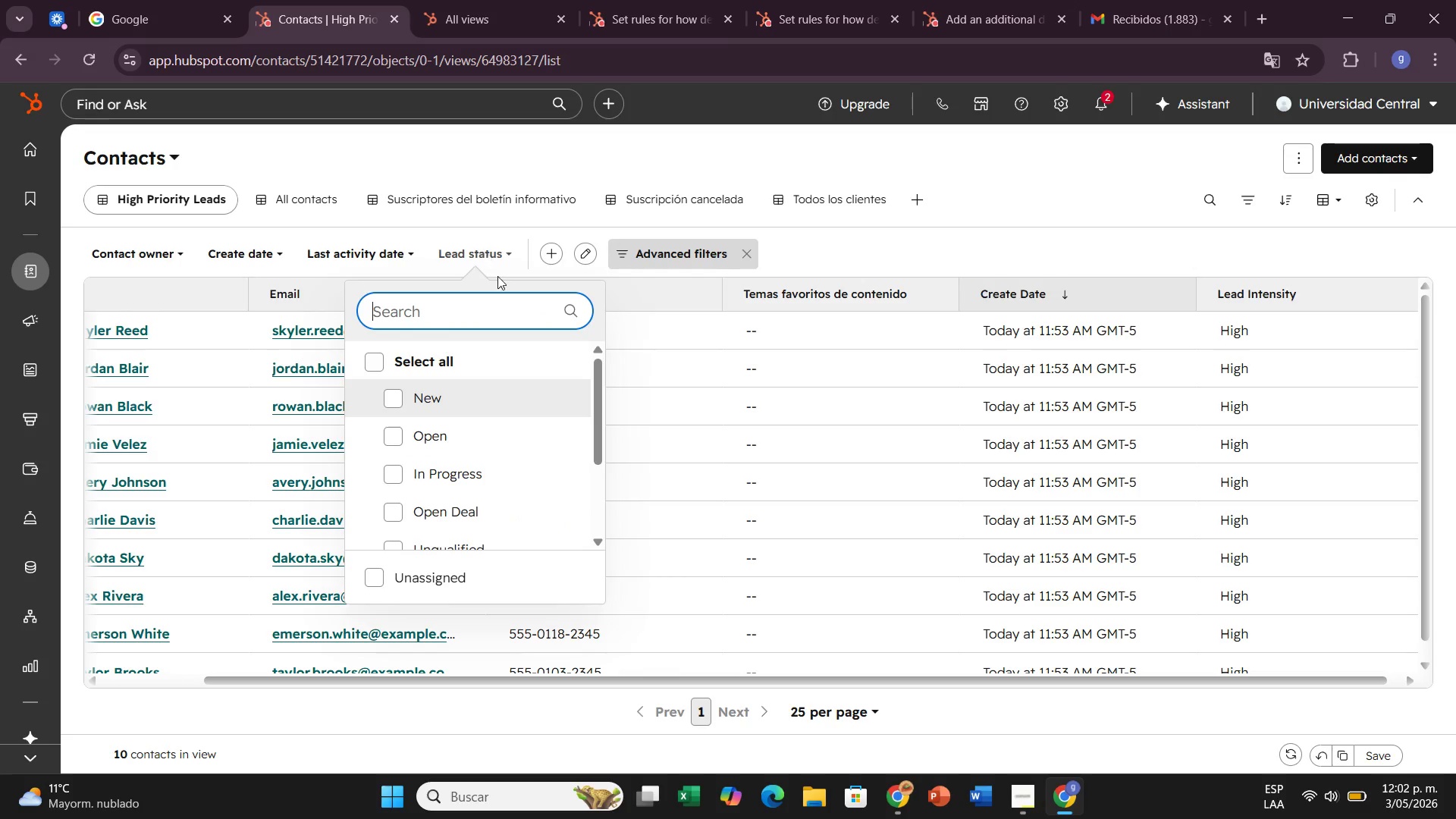 
scroll: coordinate [551, 396], scroll_direction: down, amount: 4.0
 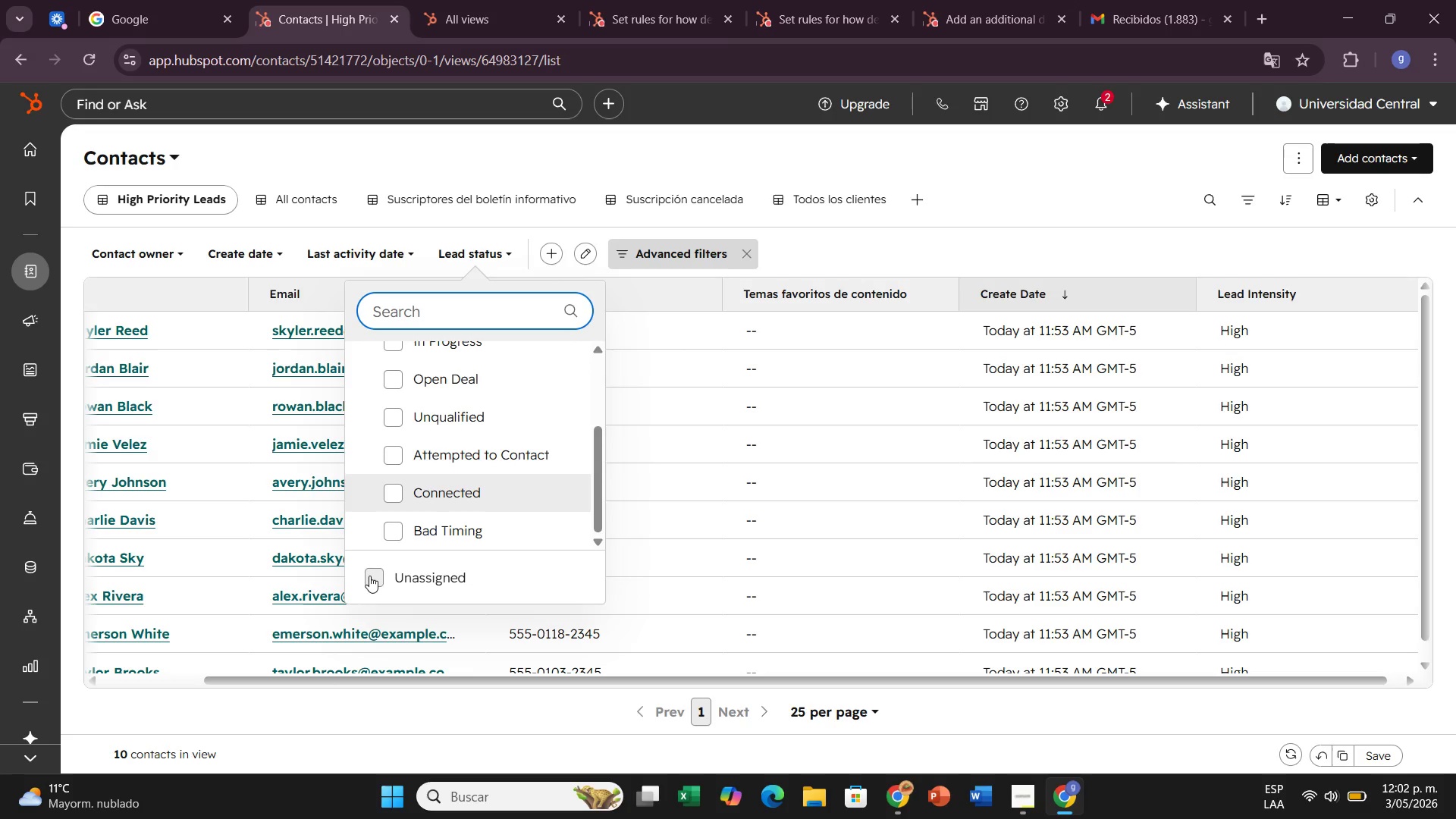 
left_click([369, 576])
 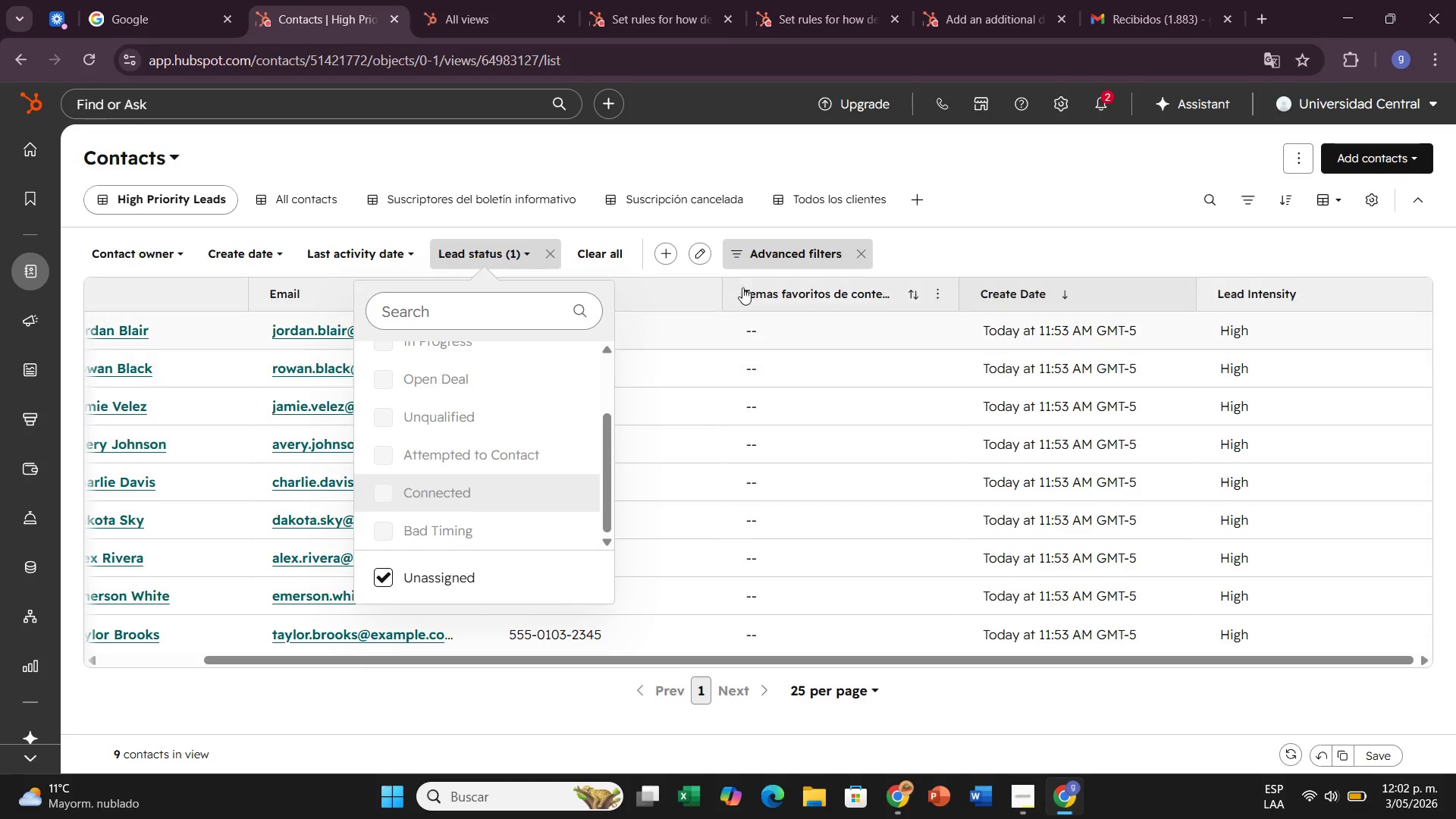 
left_click([990, 246])
 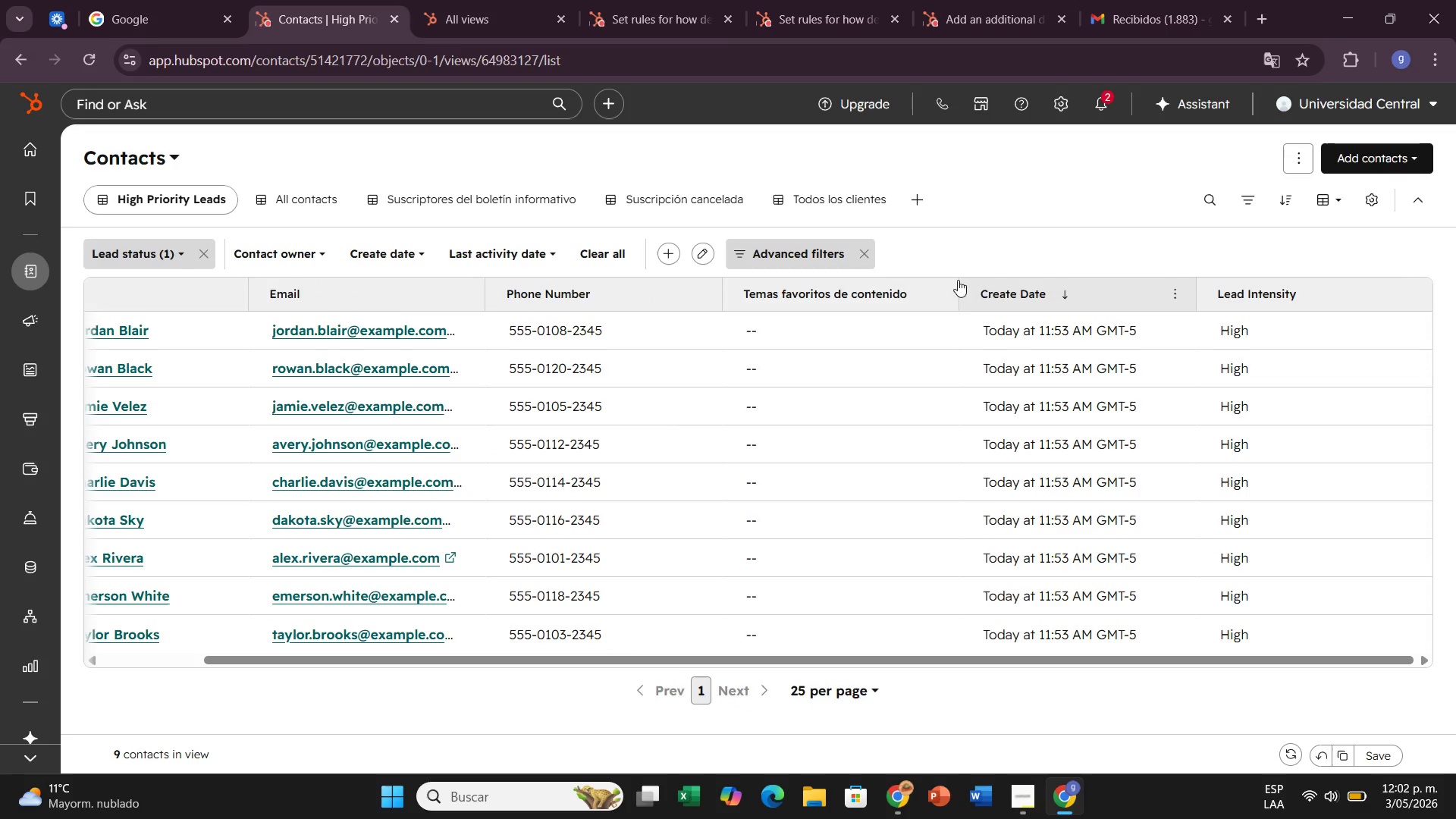 
scroll: coordinate [949, 300], scroll_direction: up, amount: 2.0
 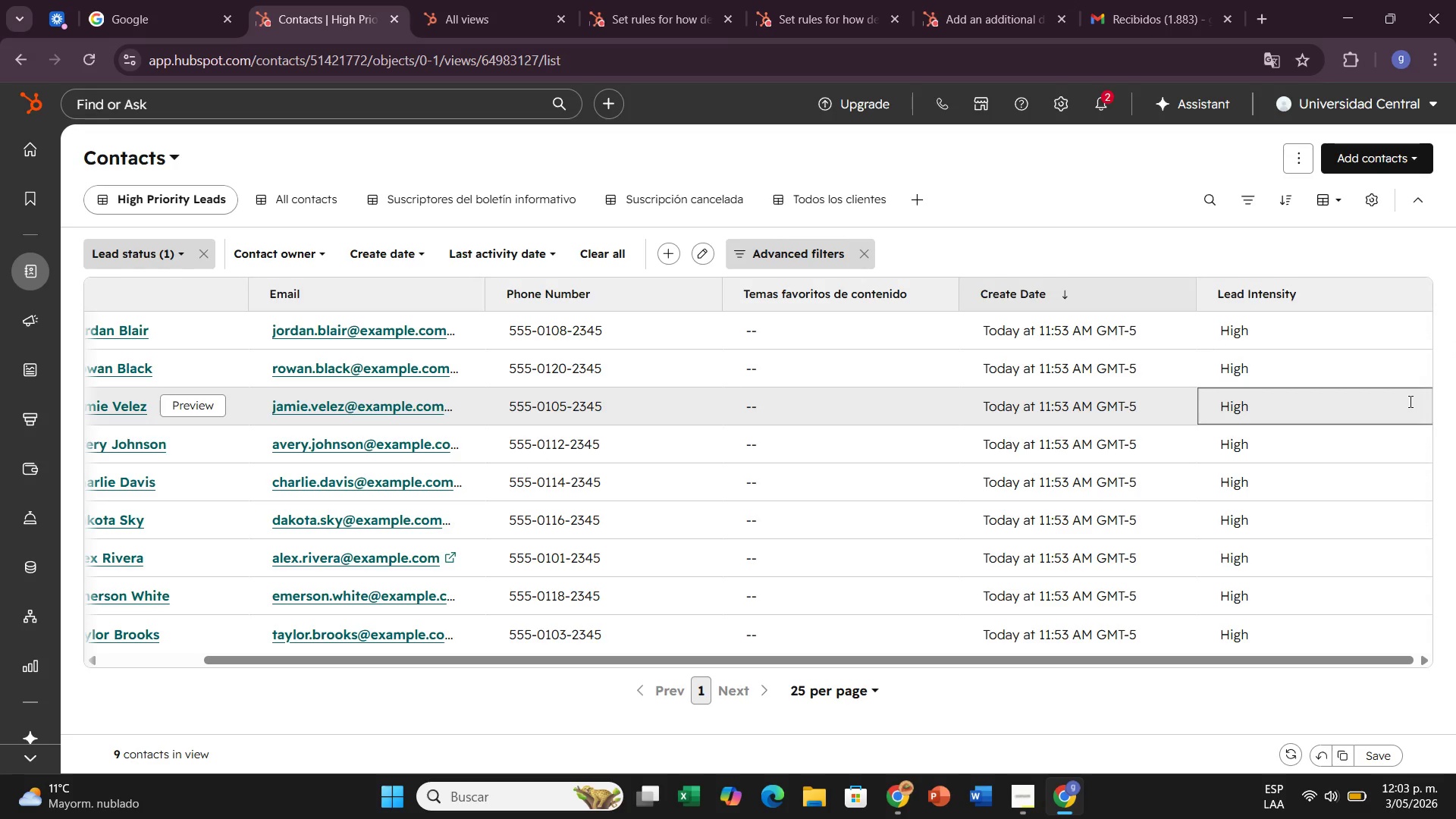 
wait(37.25)
 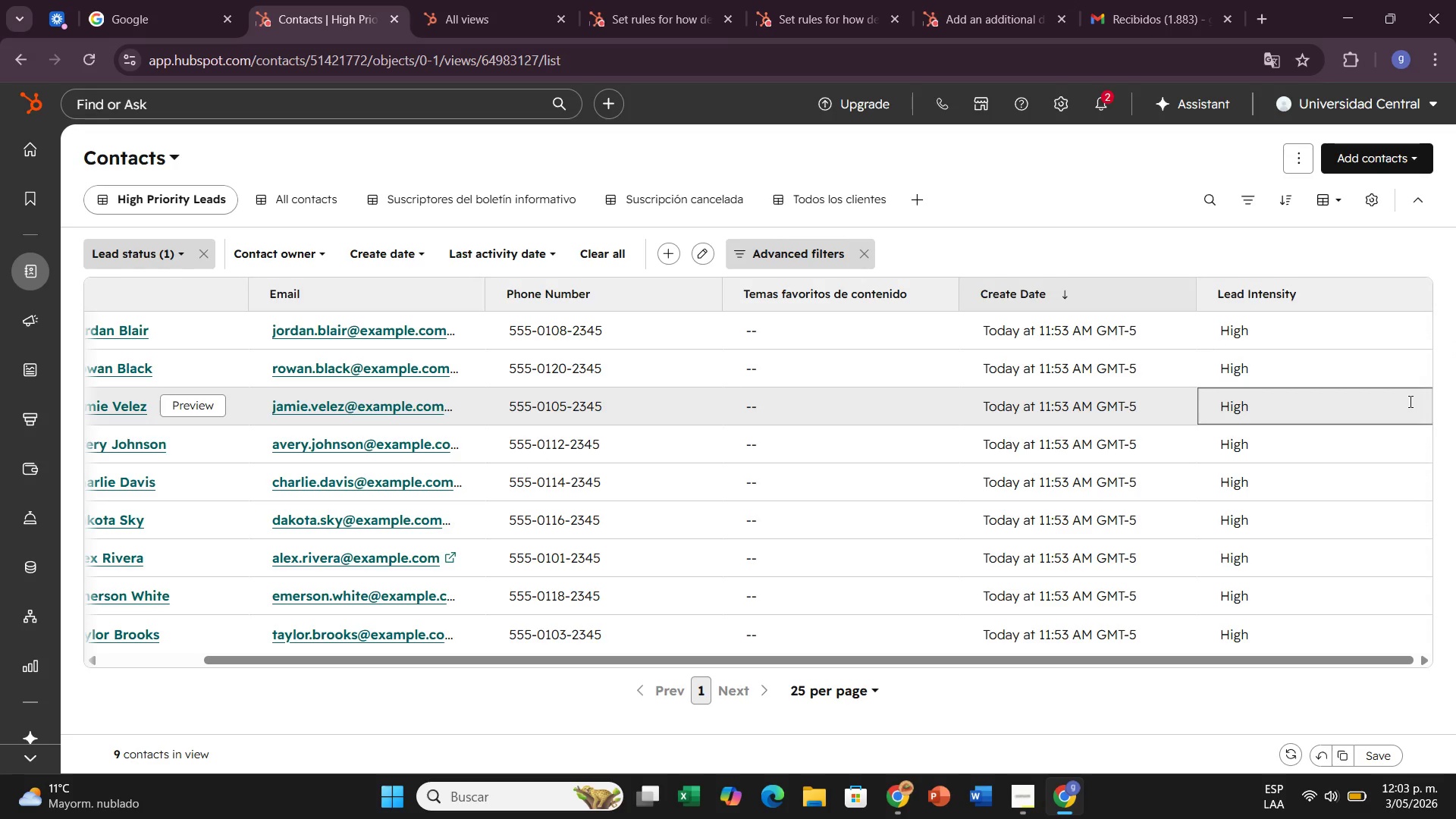 
left_click([862, 249])
 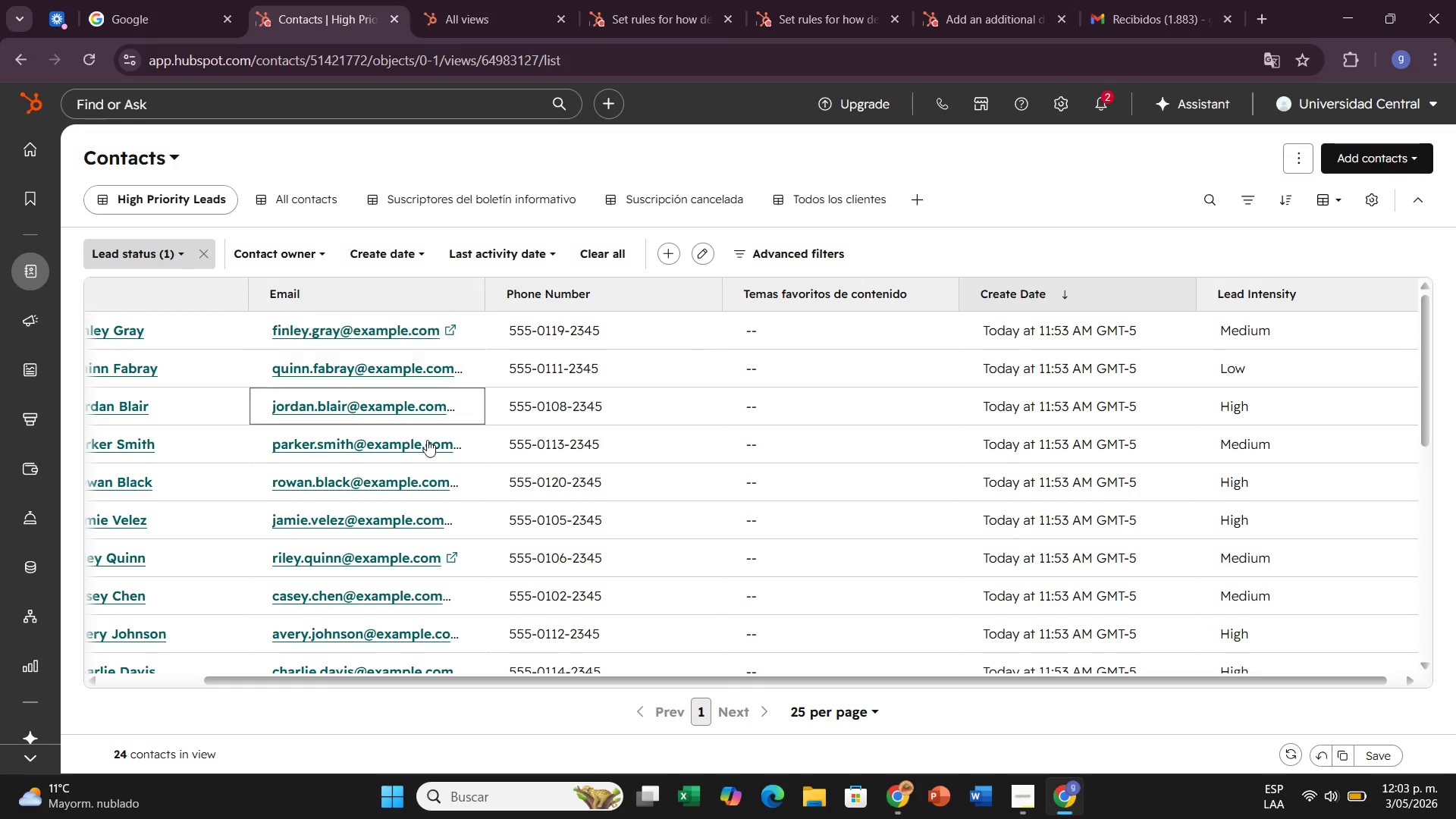 
scroll: coordinate [506, 387], scroll_direction: up, amount: 2.0
 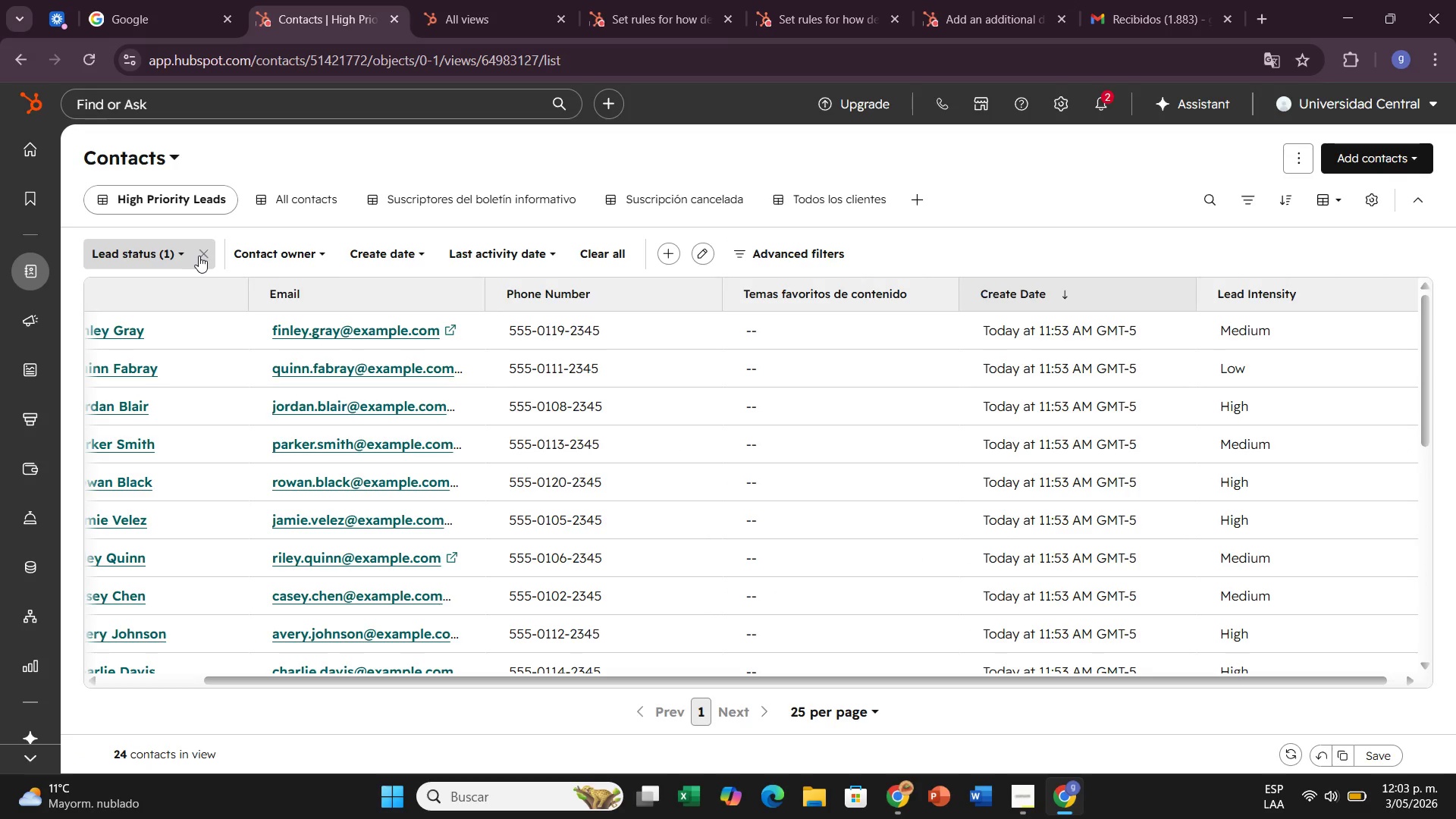 
left_click([199, 256])
 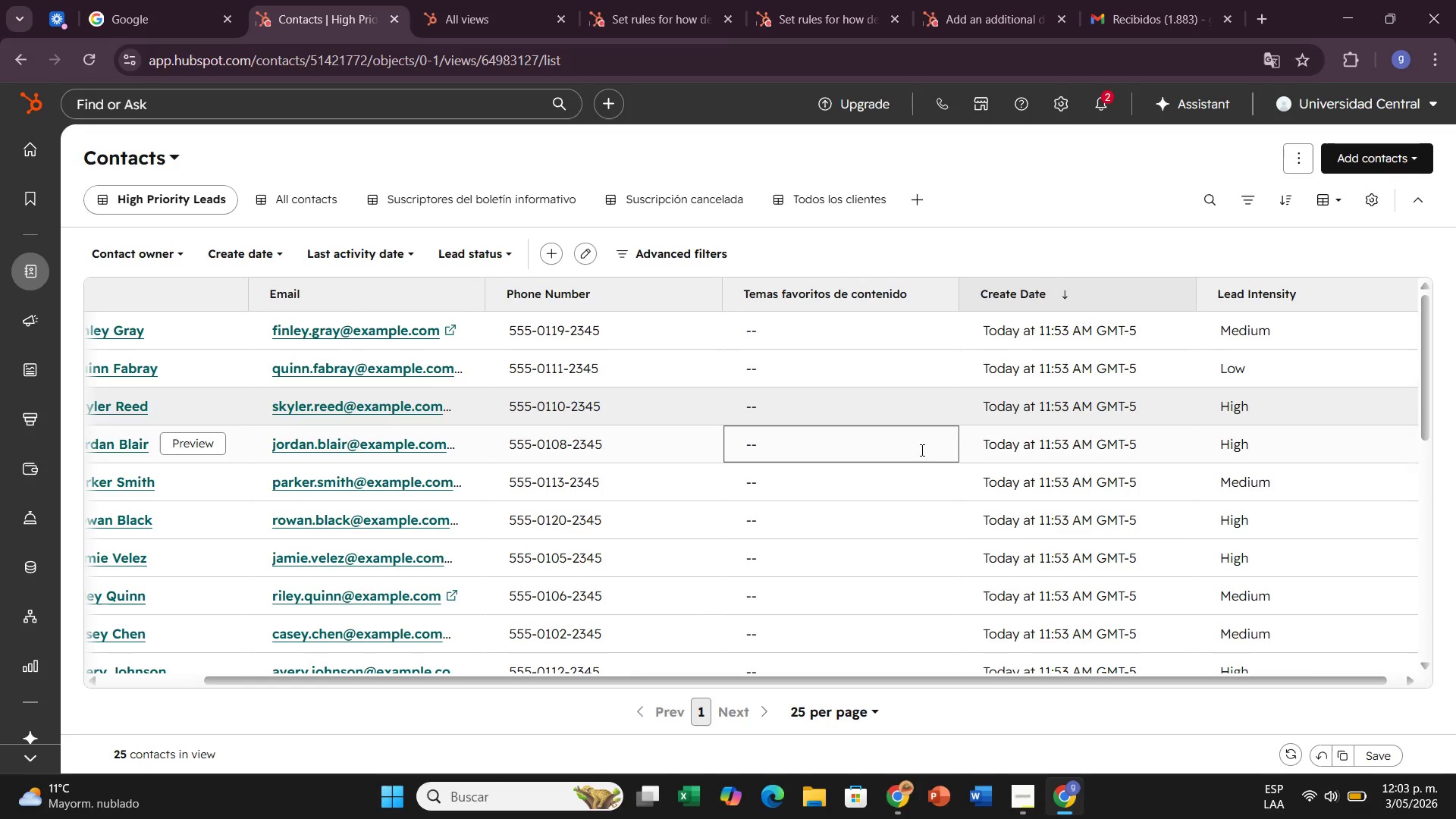 
scroll: coordinate [877, 453], scroll_direction: up, amount: 3.0
 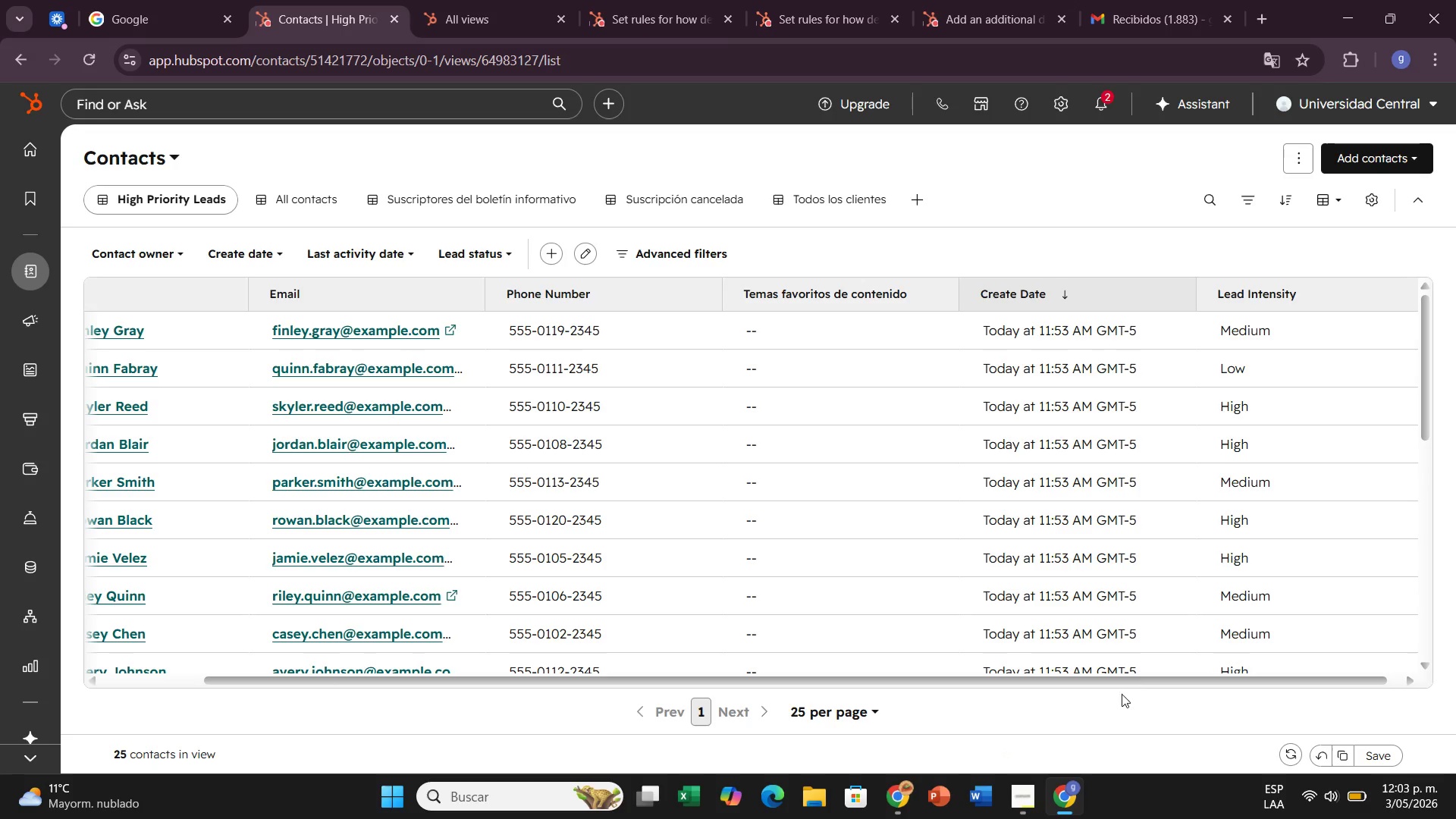 
left_click_drag(start_coordinate=[1143, 682], to_coordinate=[915, 691])
 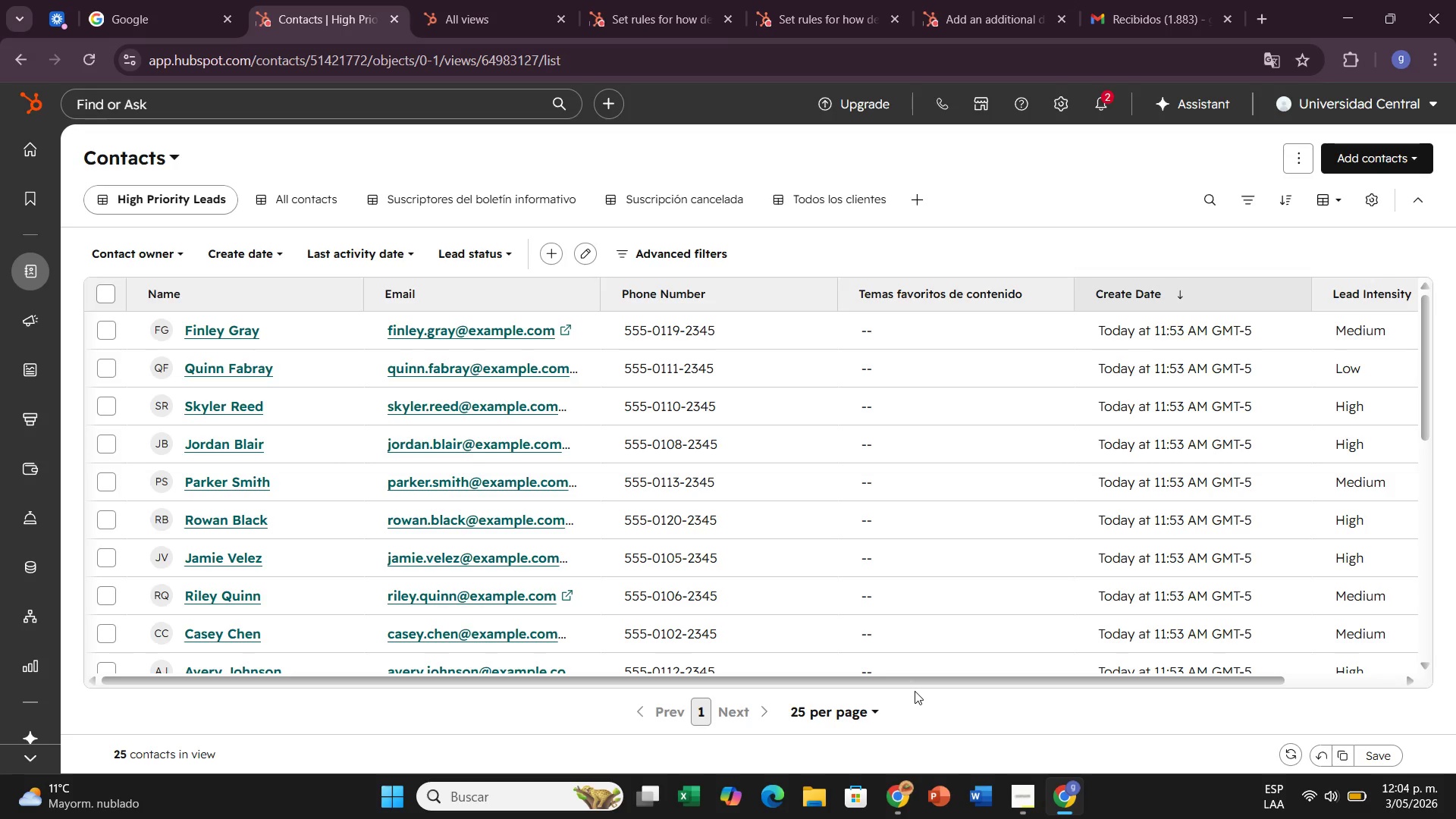 
wait(25.94)
 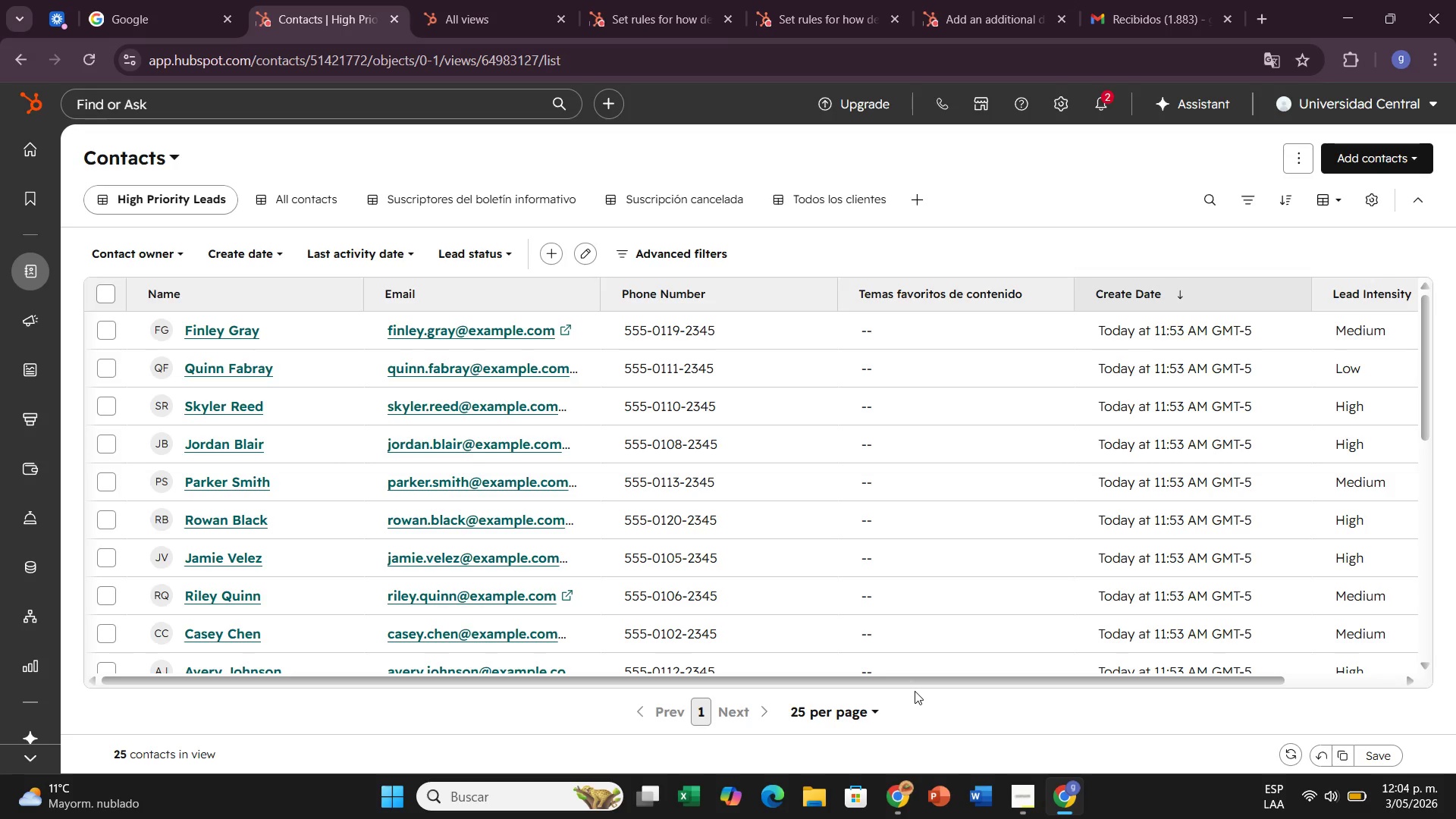 
left_click([1384, 299])
 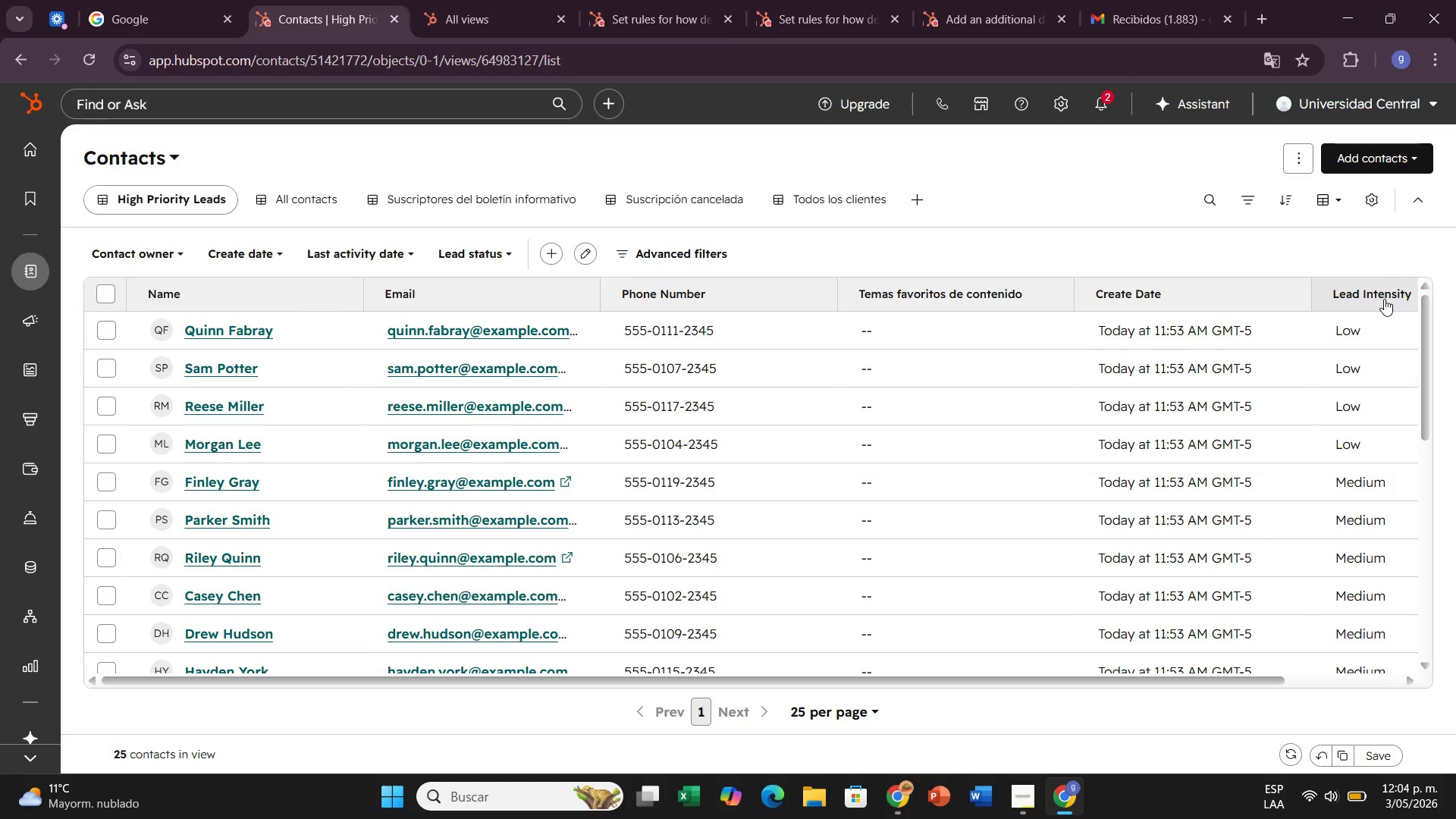 
wait(12.47)
 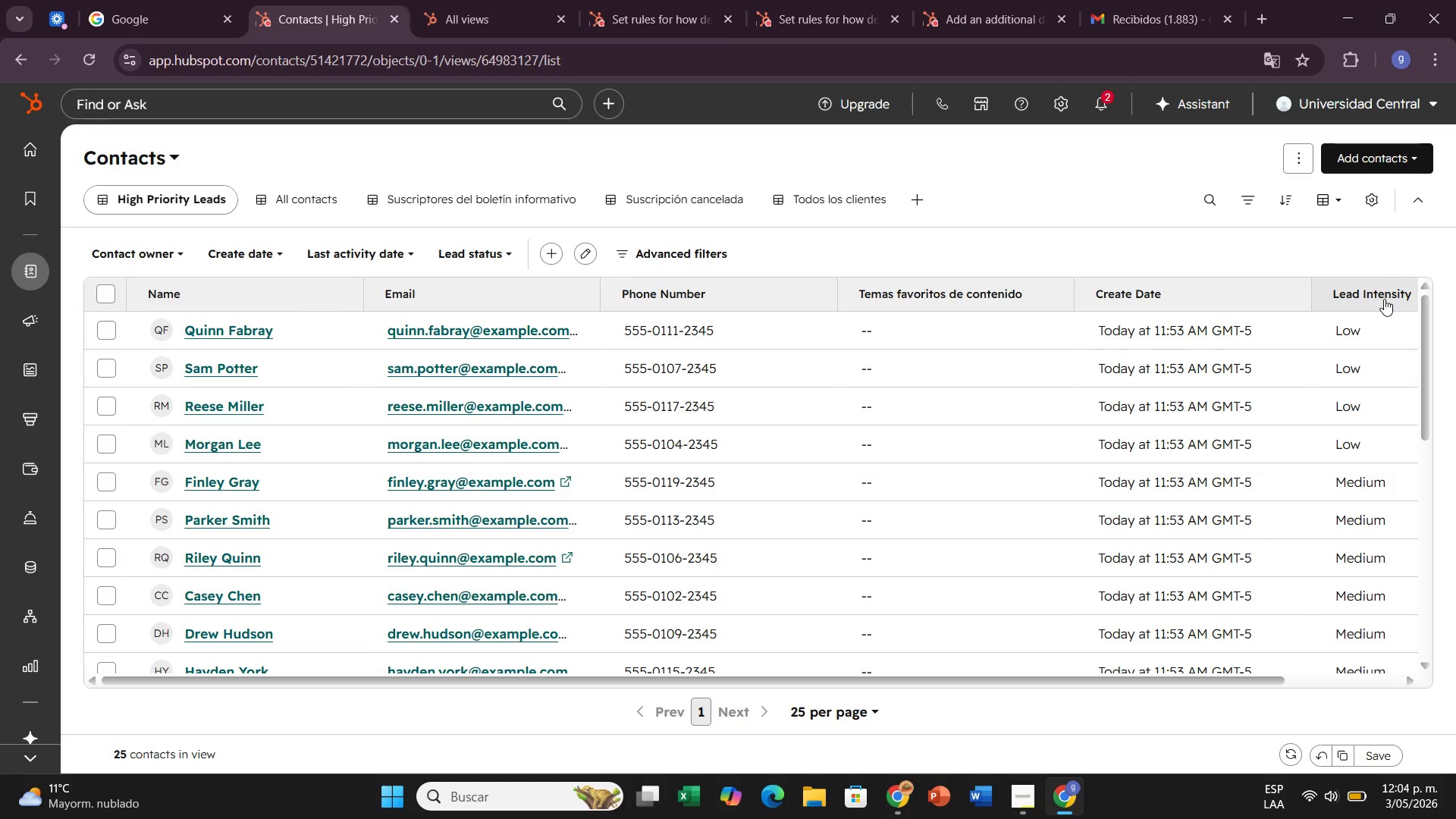 
left_click([1050, 289])
 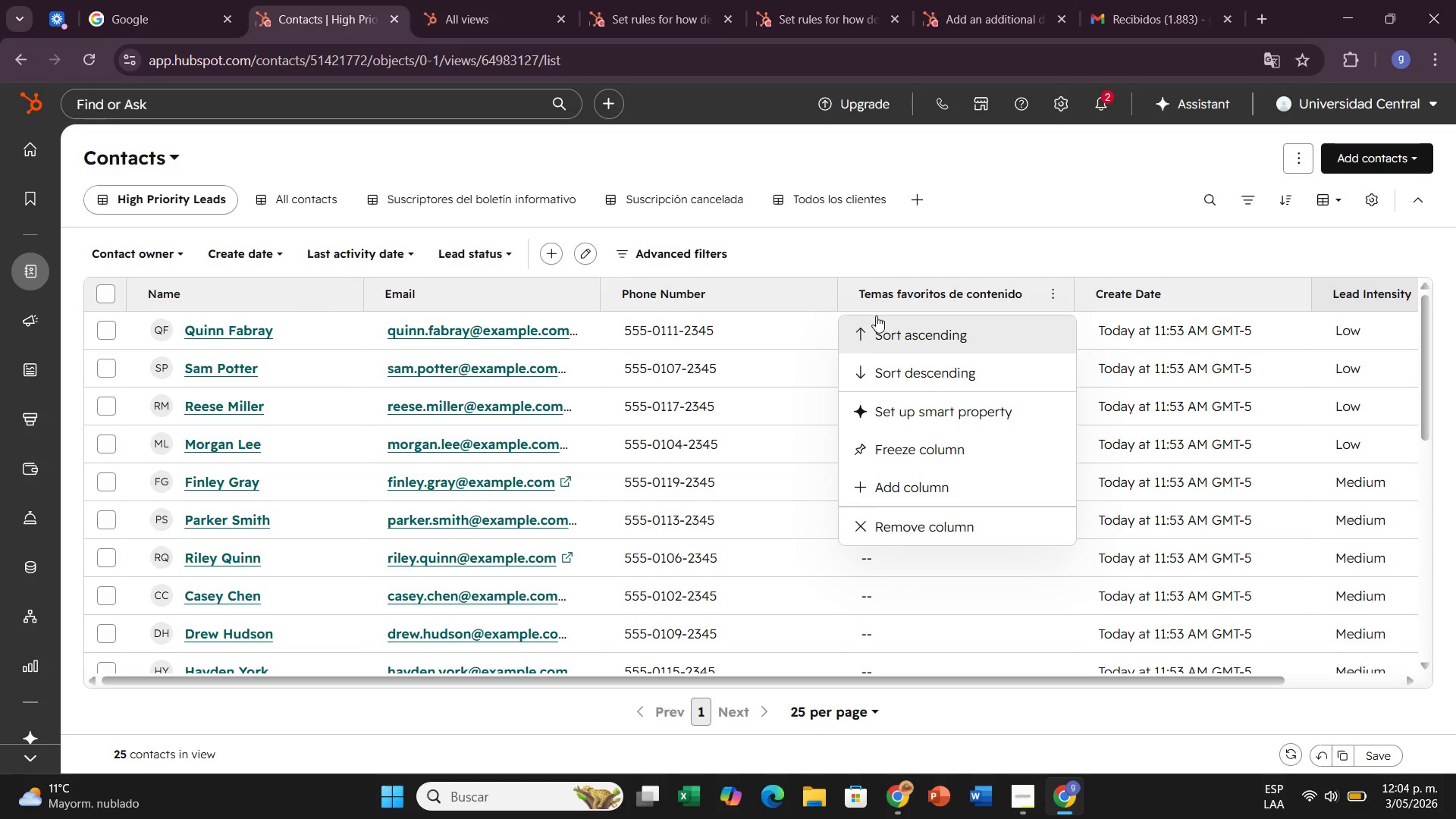 
scroll: coordinate [927, 345], scroll_direction: down, amount: 1.0
 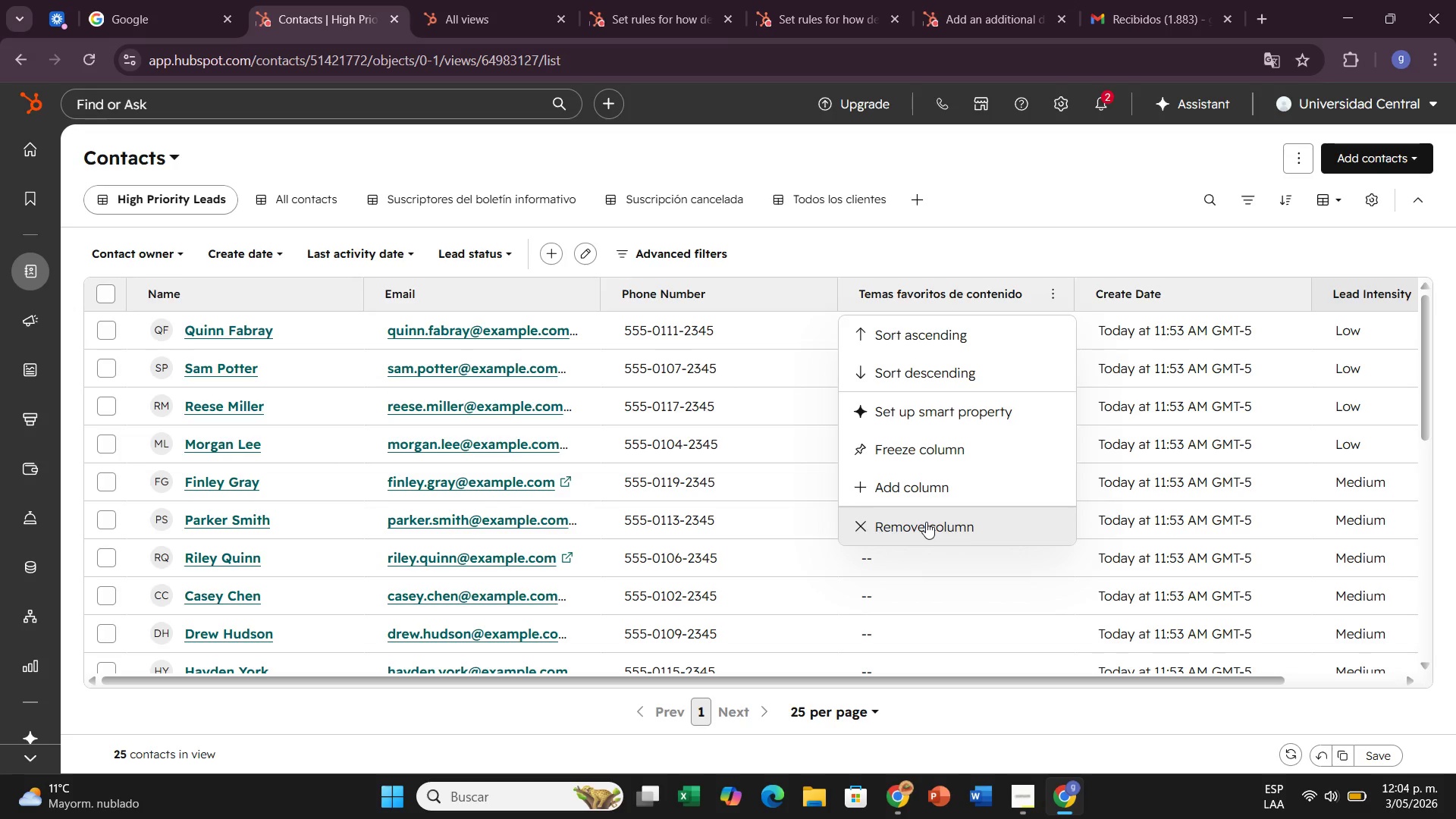 
wait(8.16)
 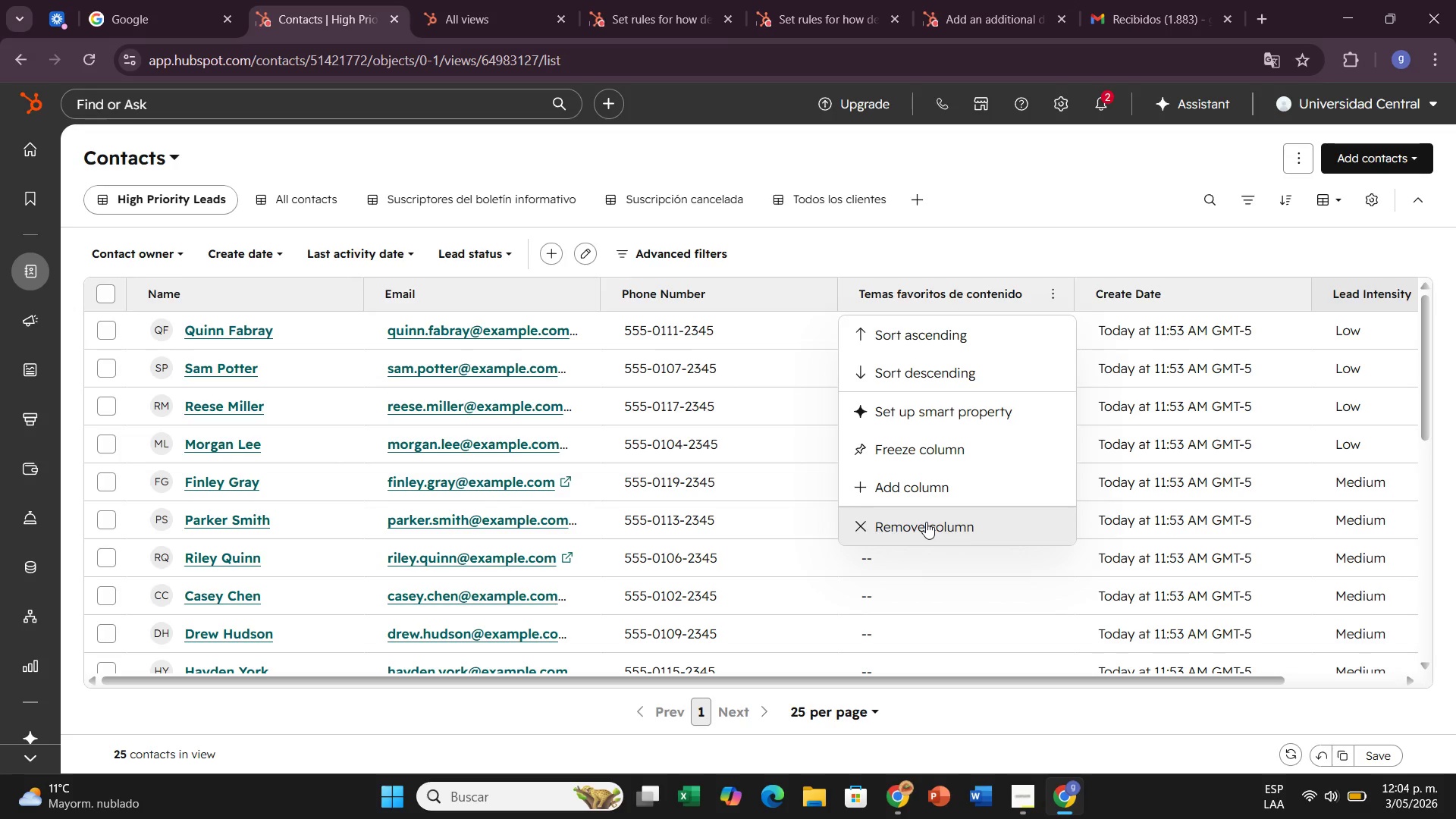 
left_click([895, 249])
 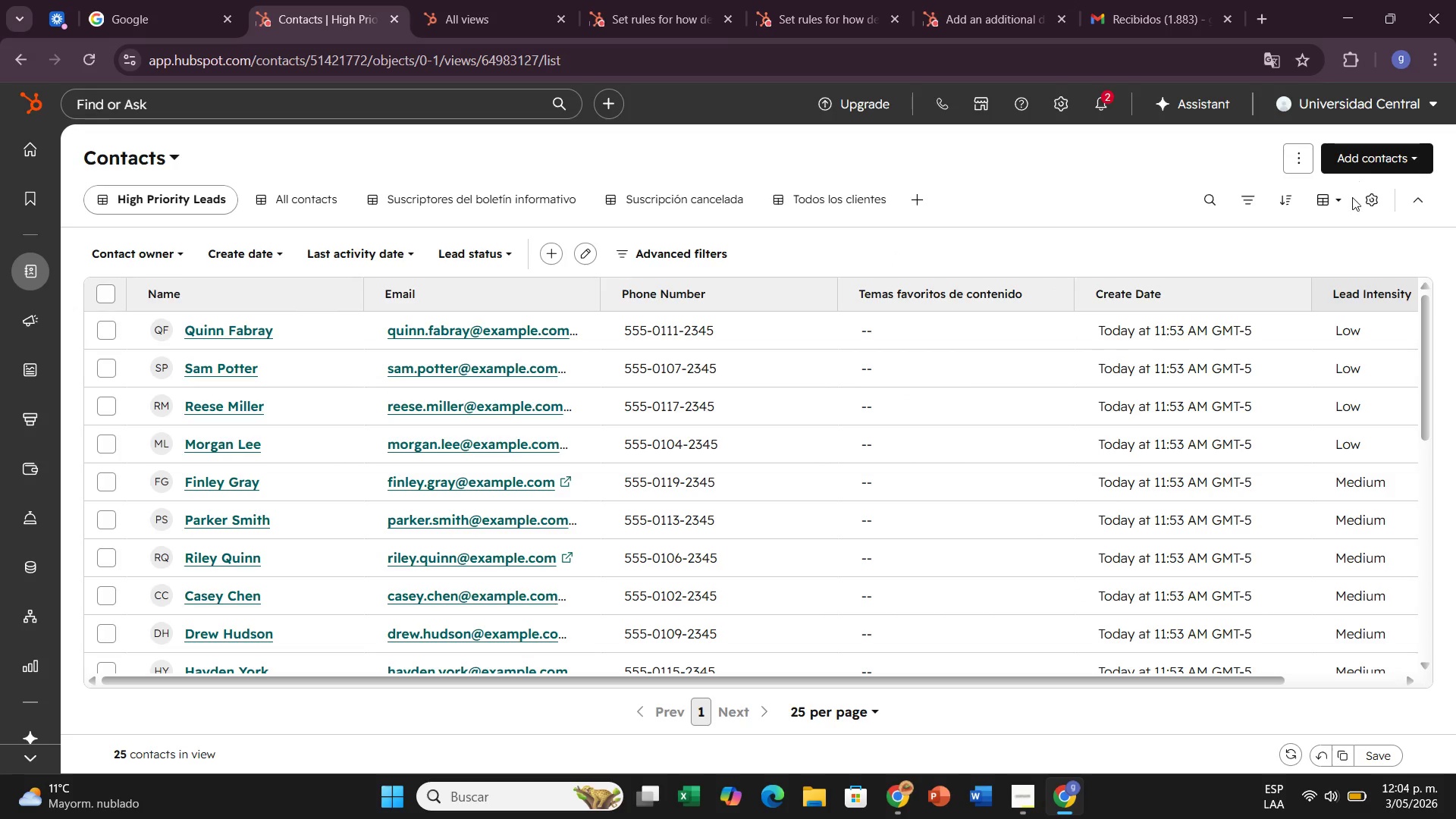 
left_click([1359, 200])
 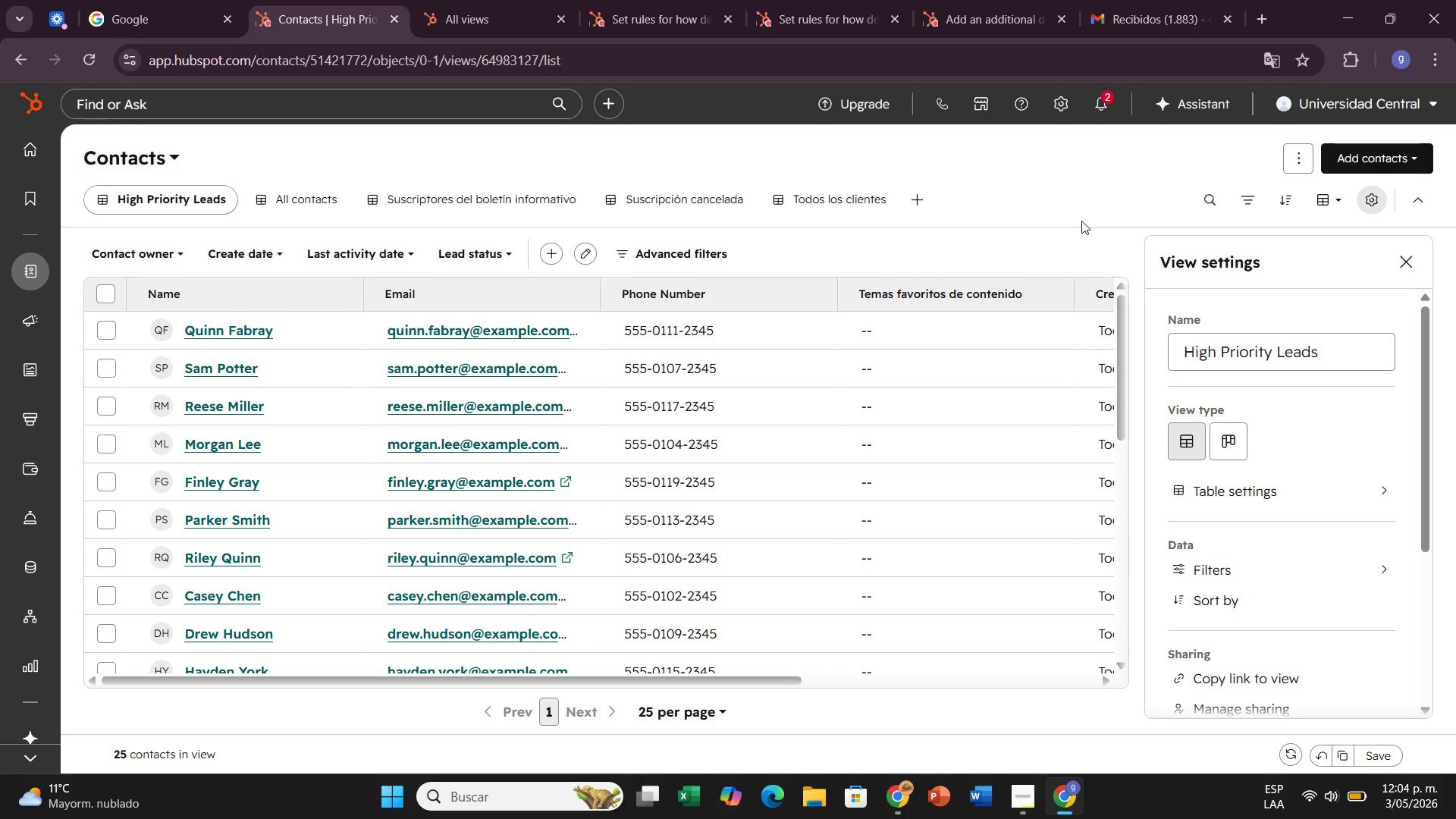 
wait(16.0)
 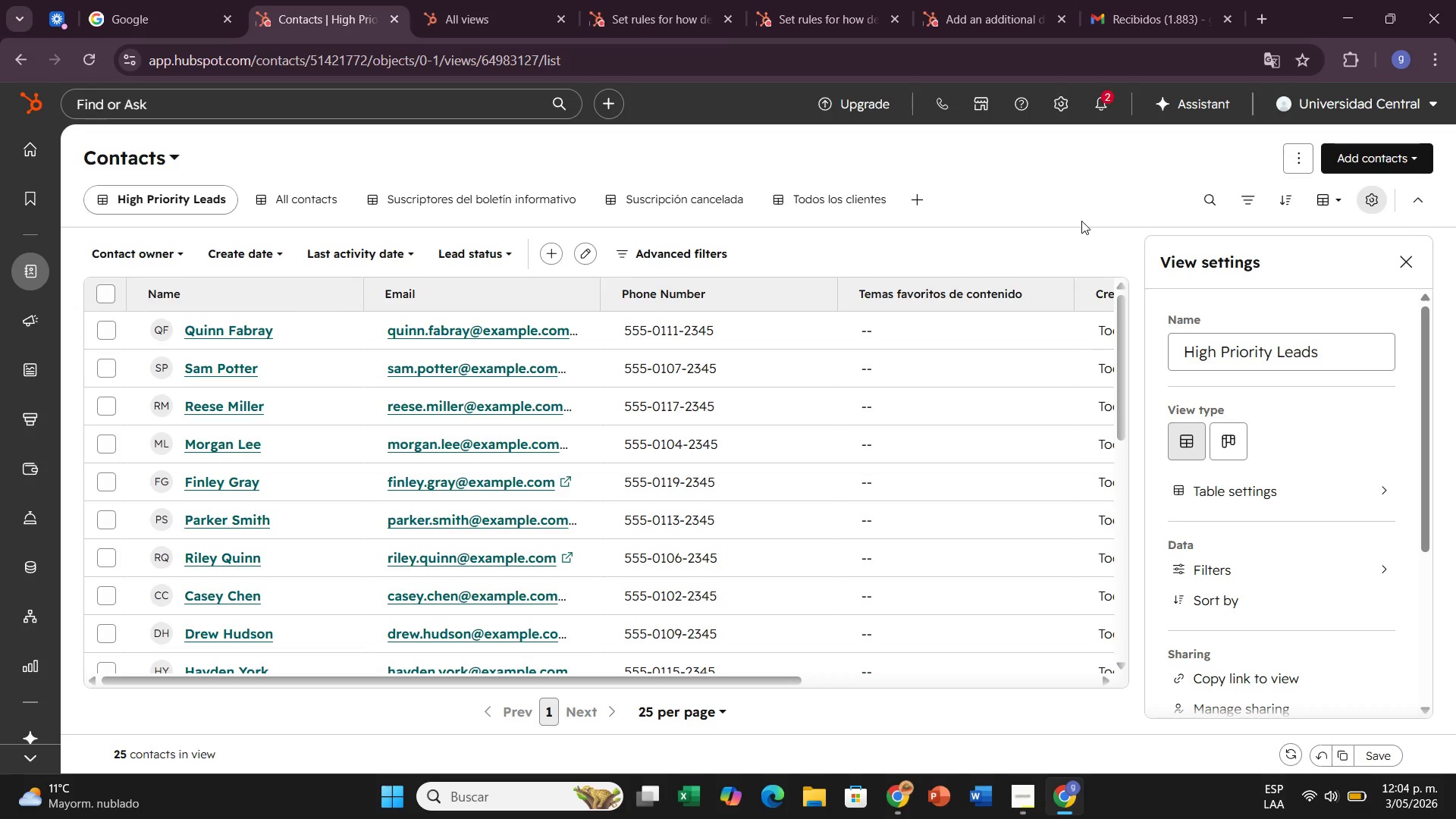 
left_click([1084, 243])
 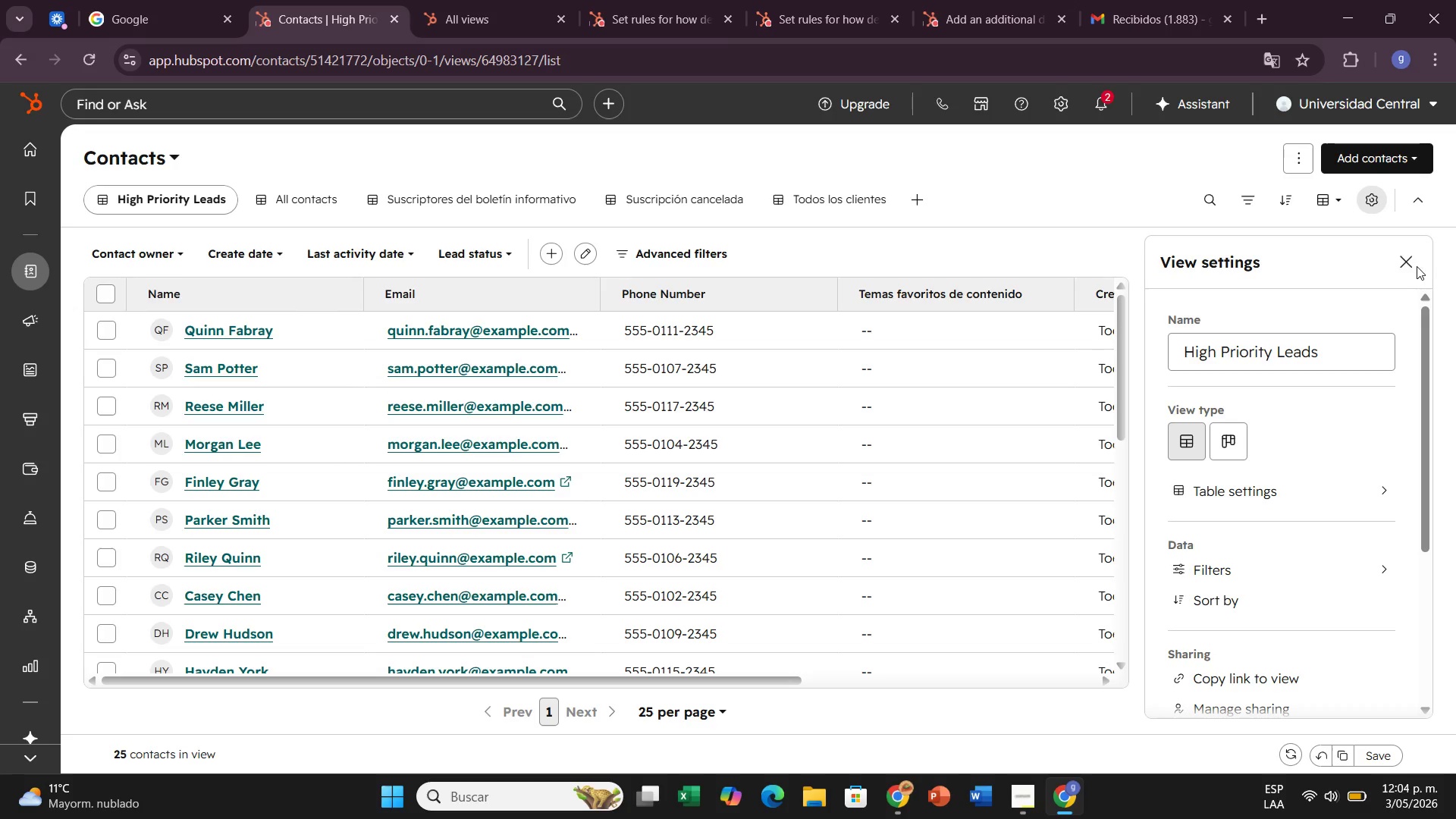 
left_click([1417, 266])
 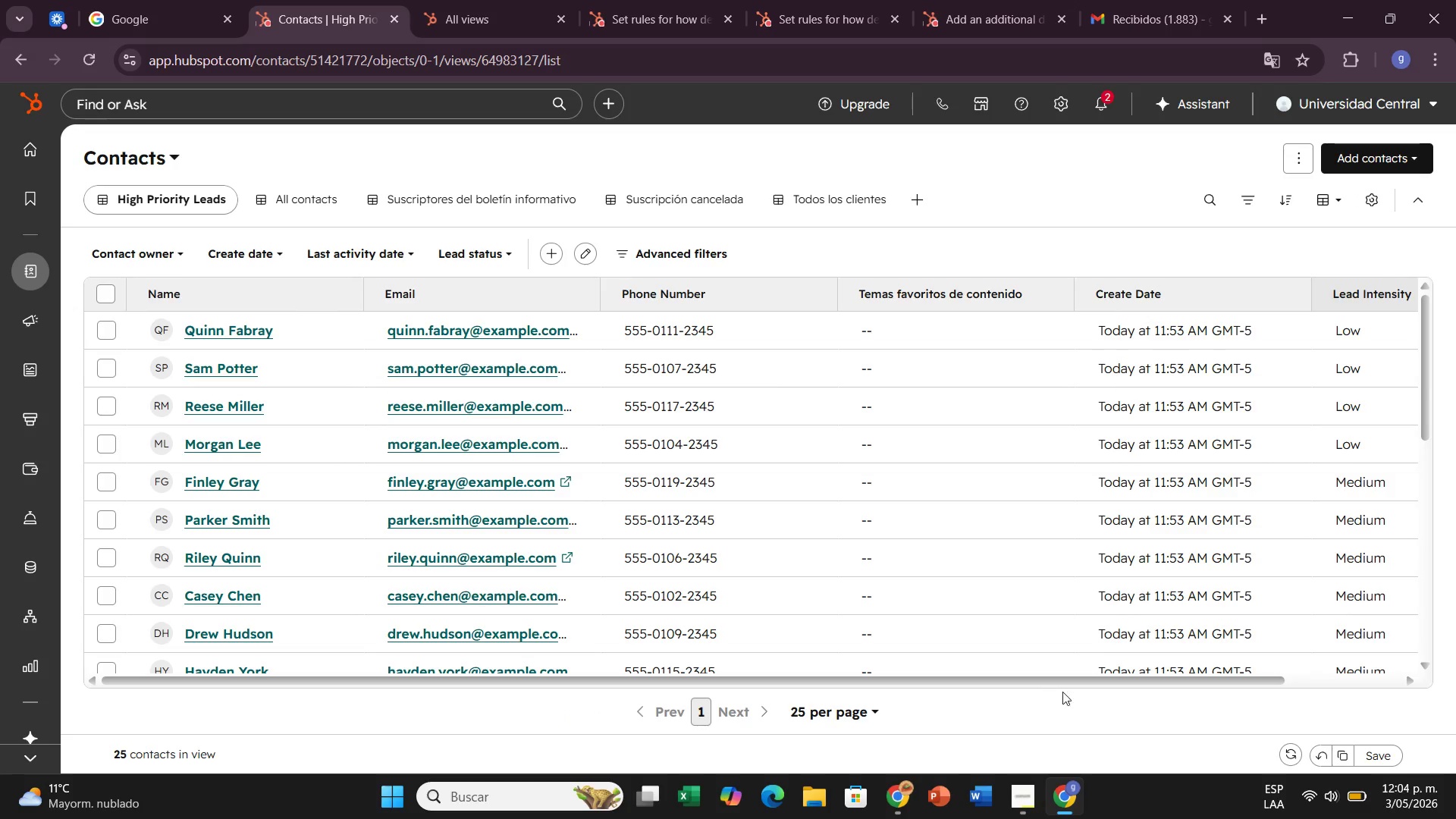 
left_click_drag(start_coordinate=[1106, 679], to_coordinate=[1311, 657])
 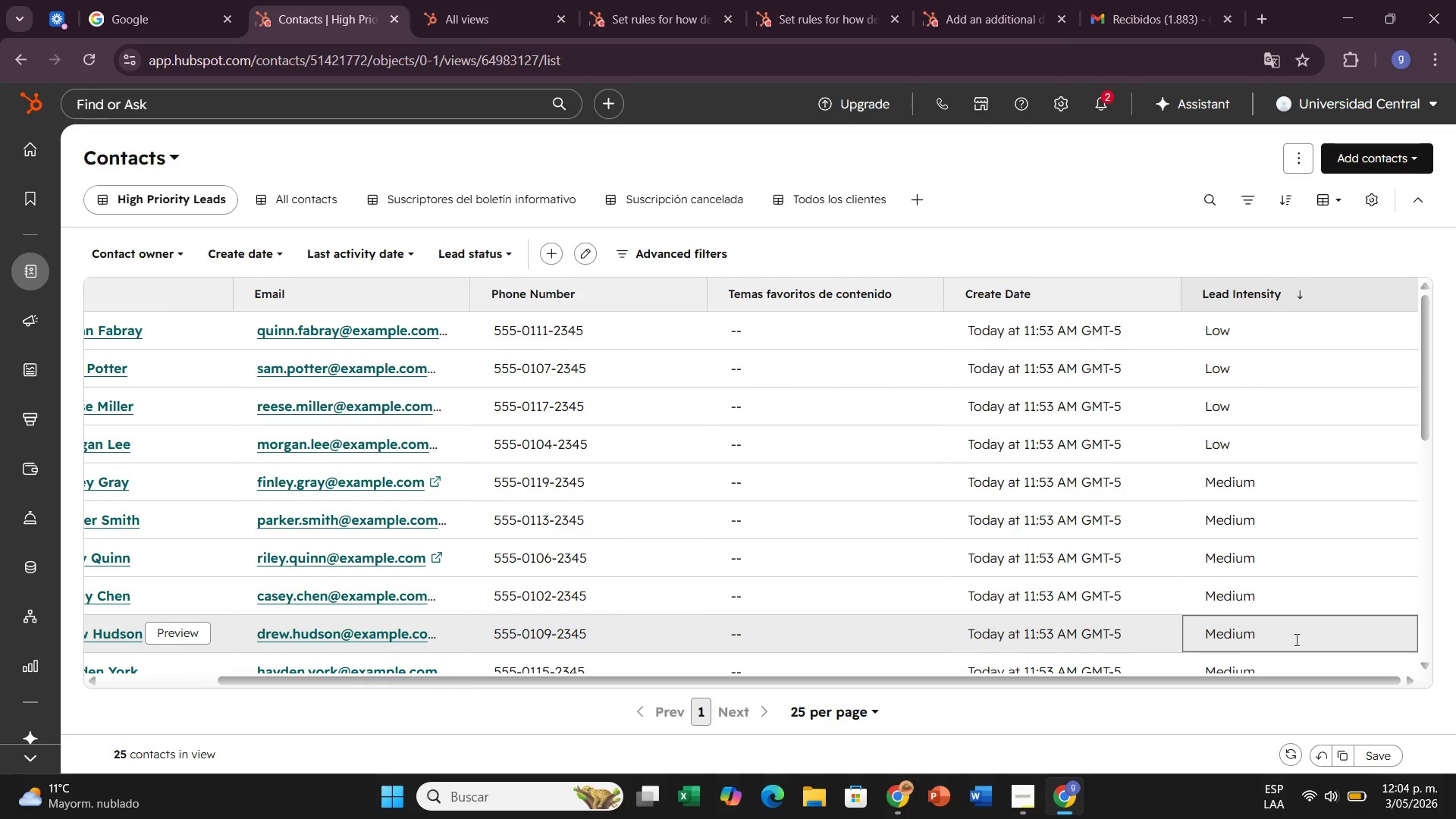 
wait(8.84)
 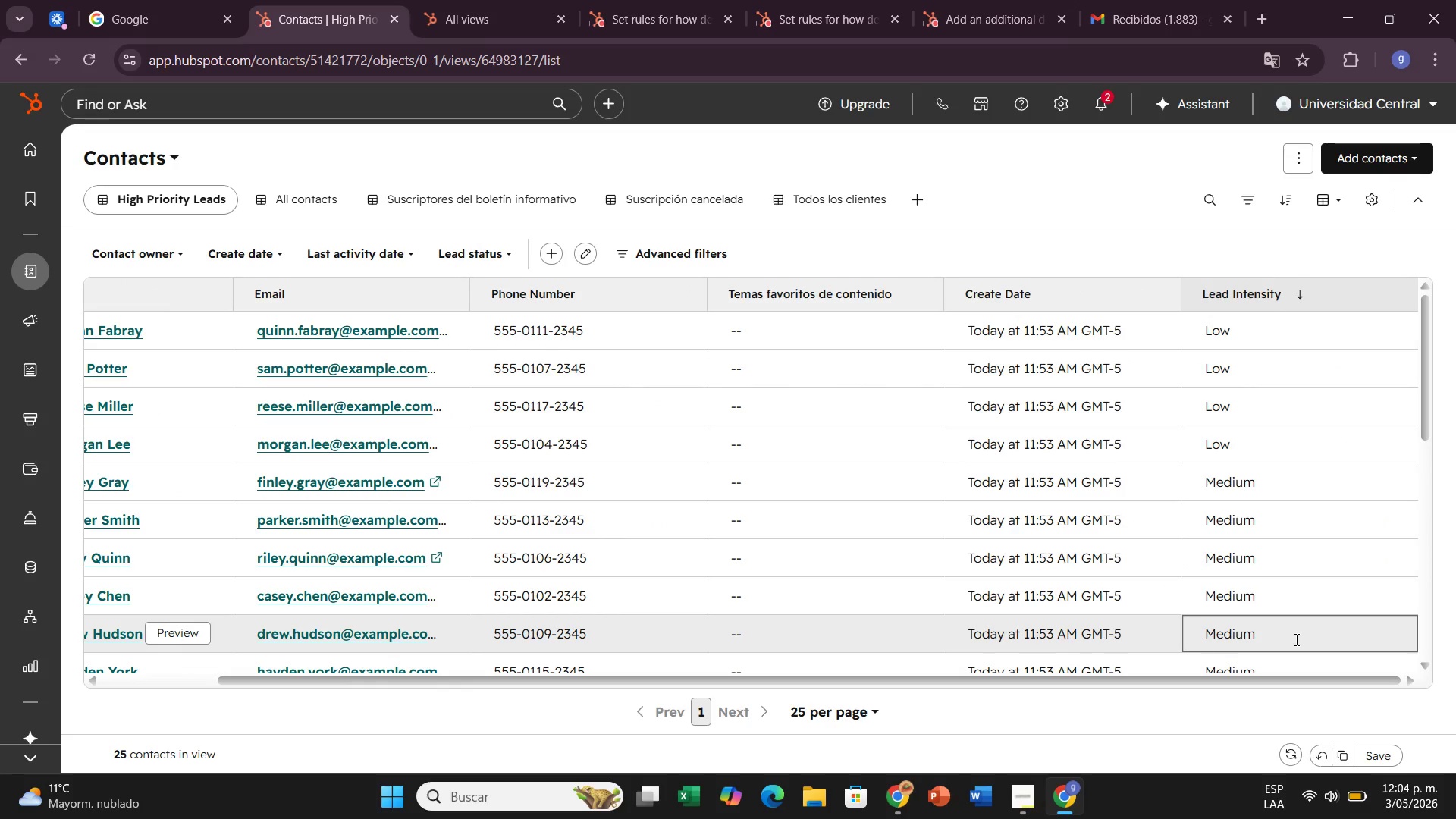 
left_click([577, 252])
 